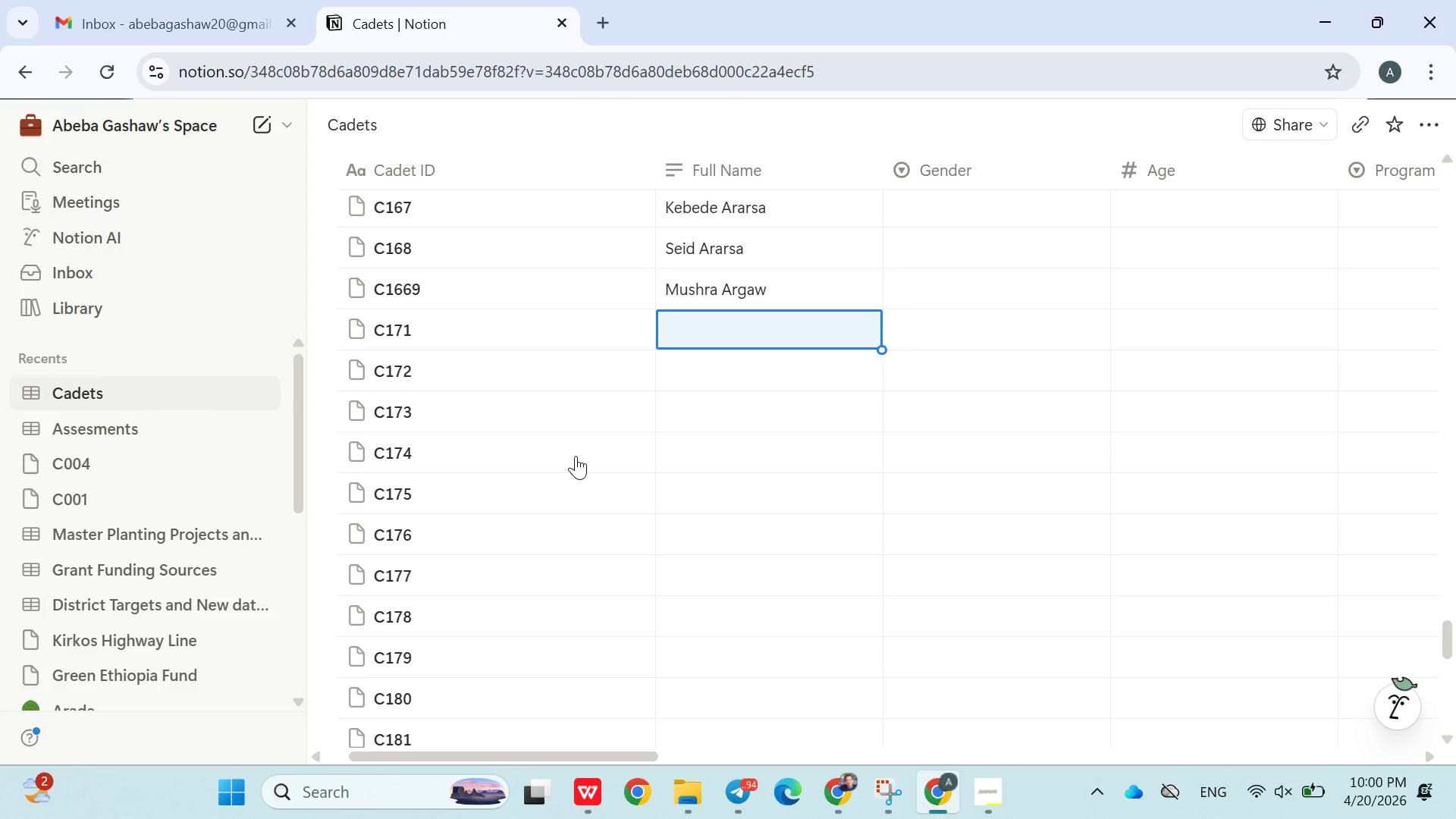 
type(Moges Abate)
 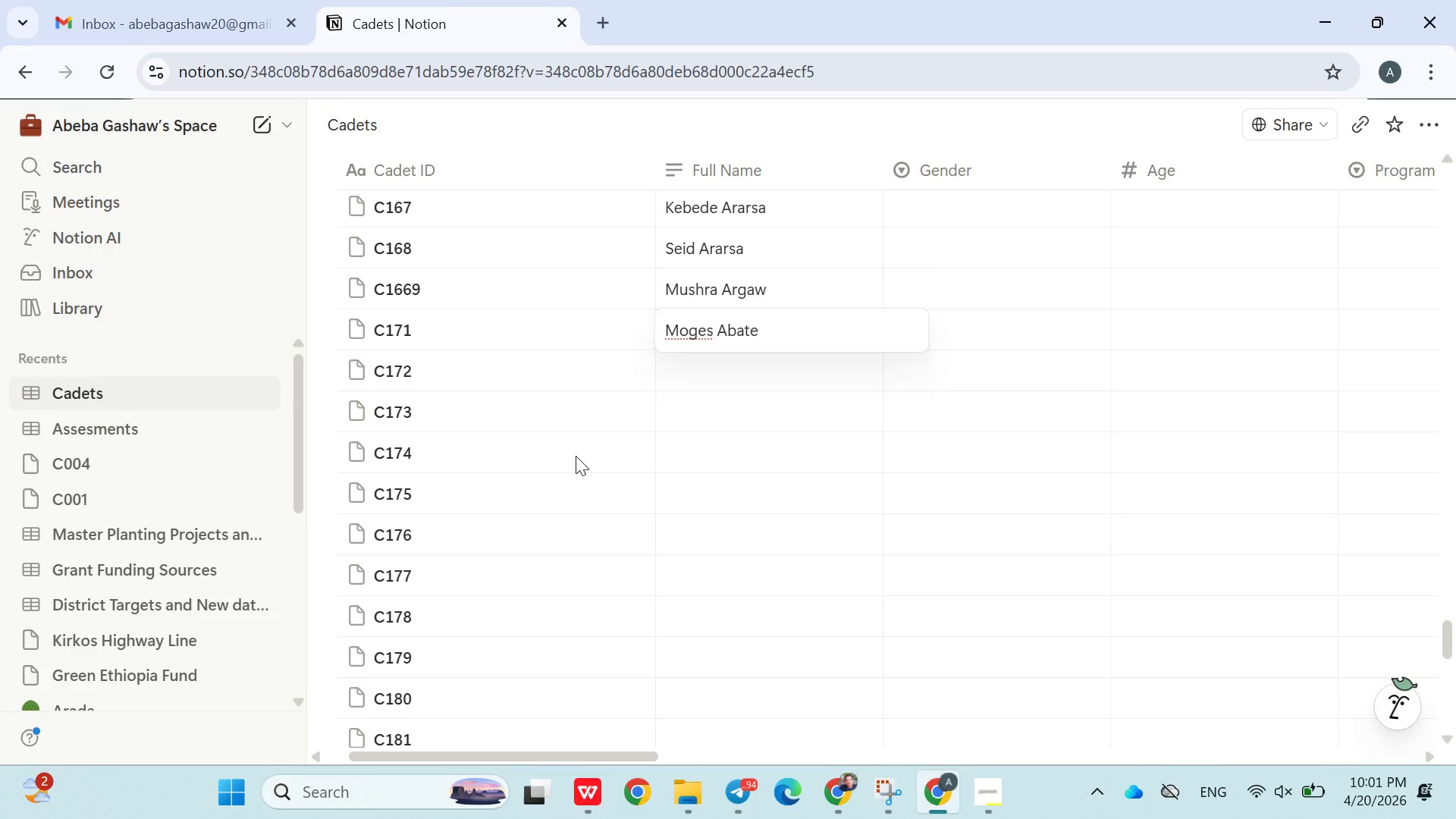 
key(Enter)
 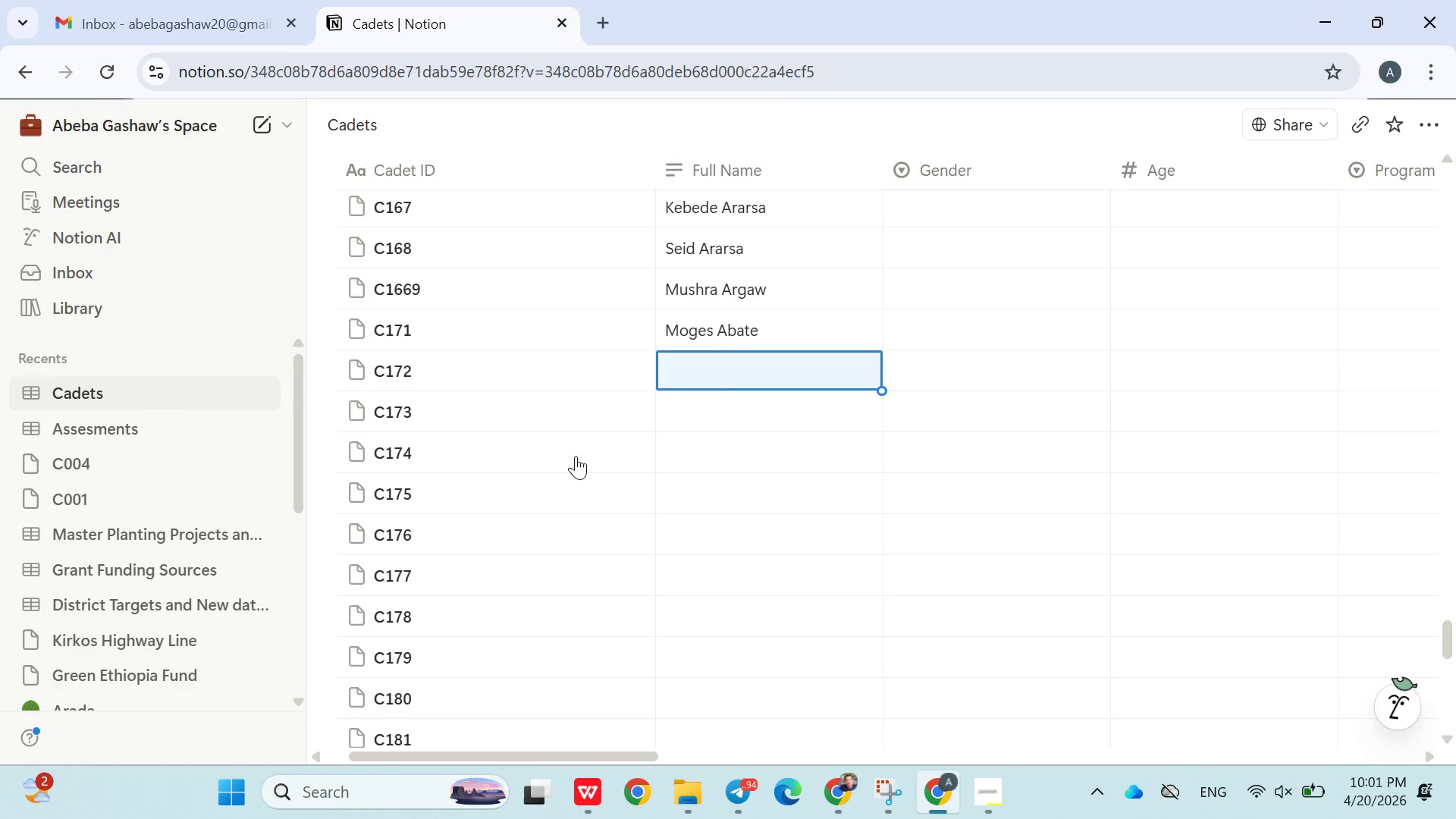 
type(Moges Damena)
 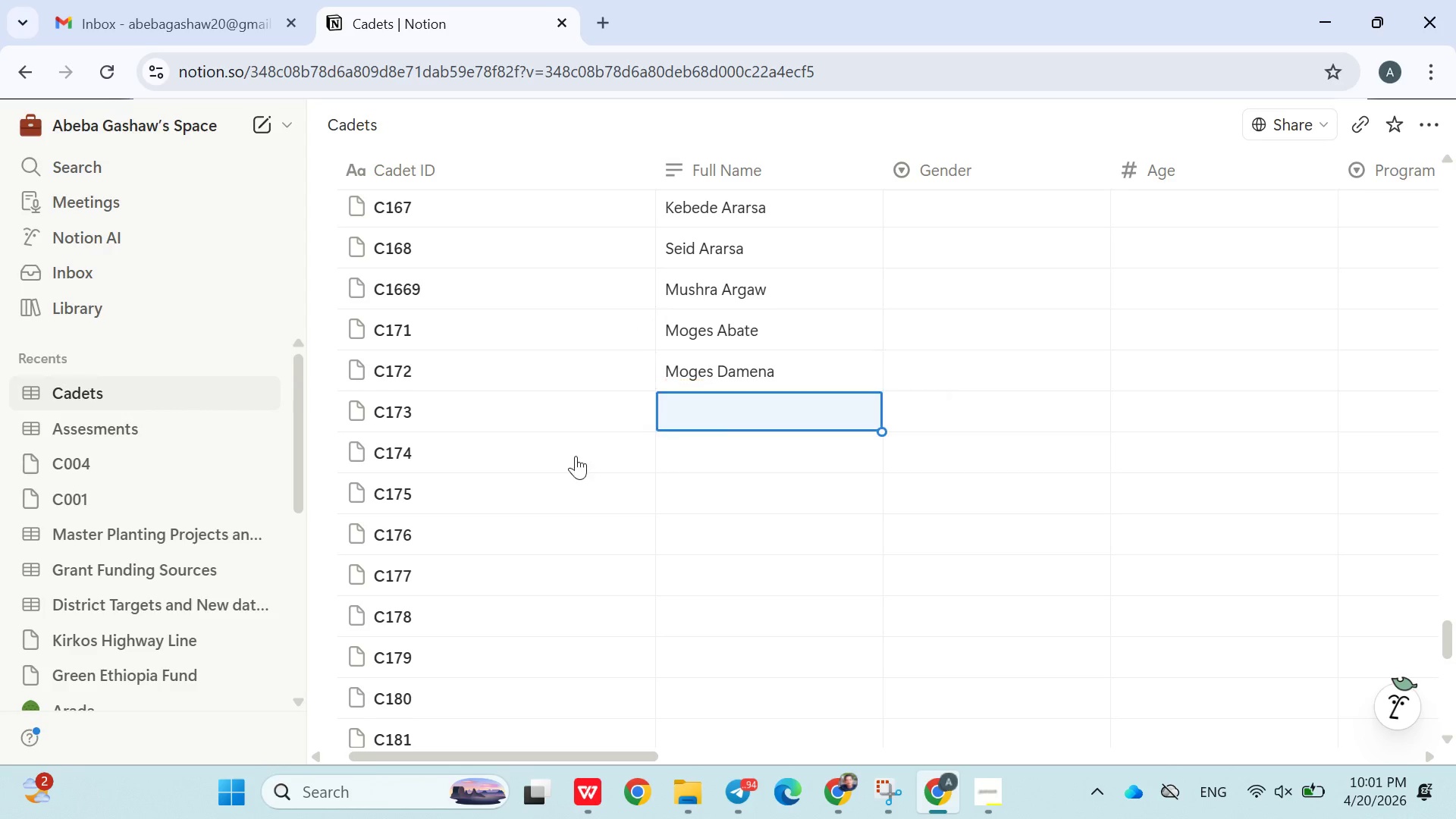 
 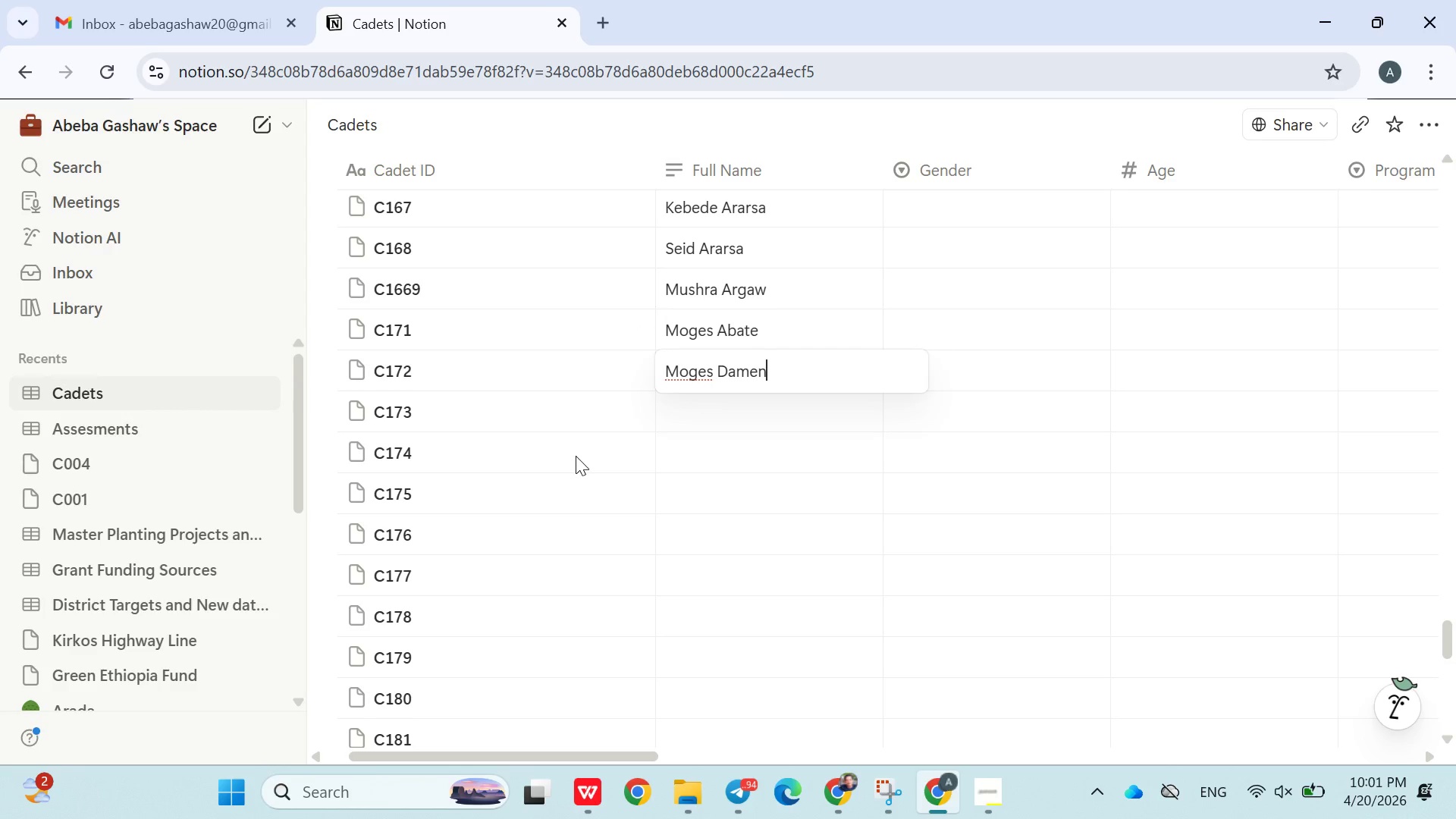 
key(Enter)
 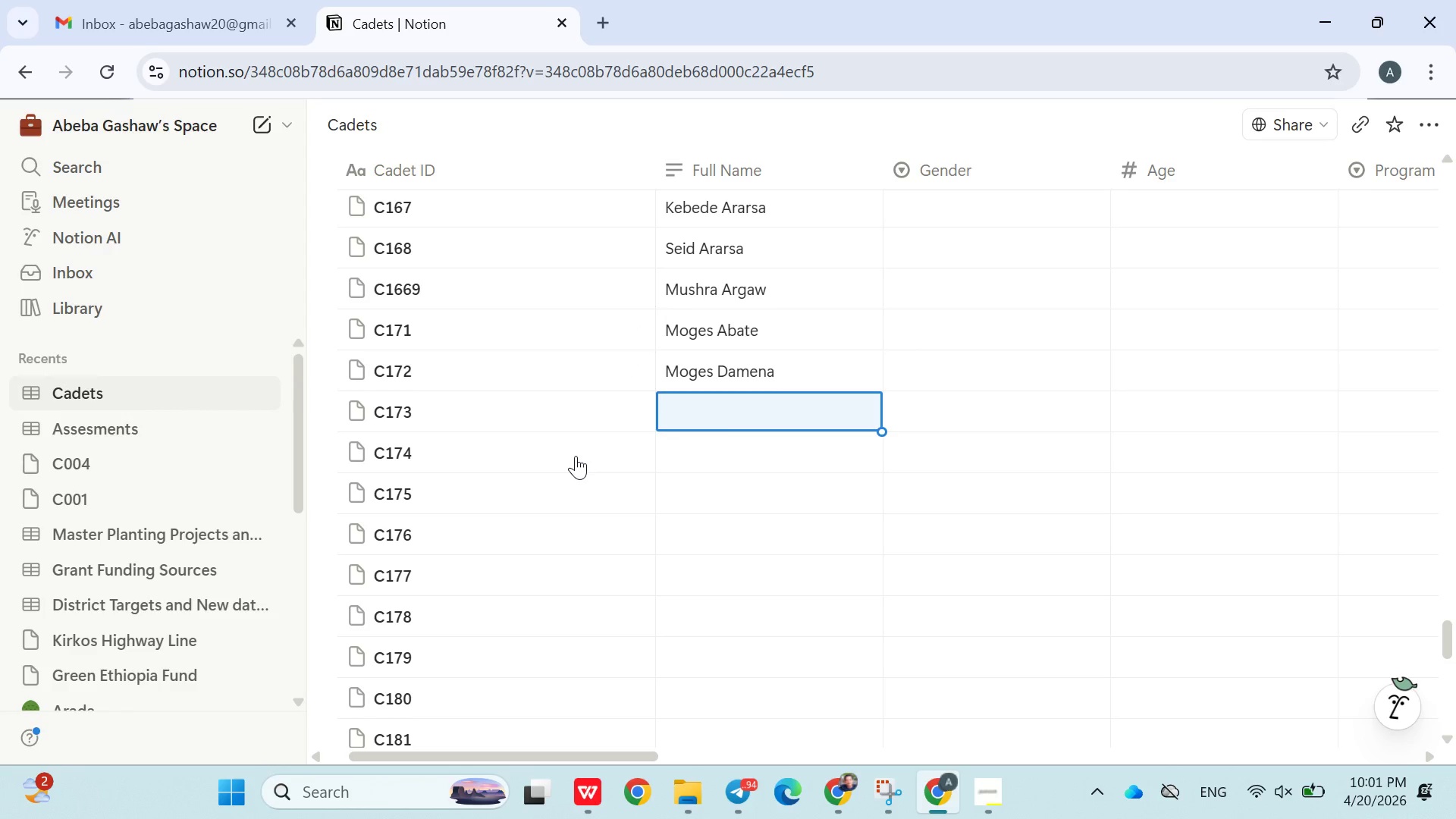 
type(Addiss)
key(Backspace)
type( kebede)
 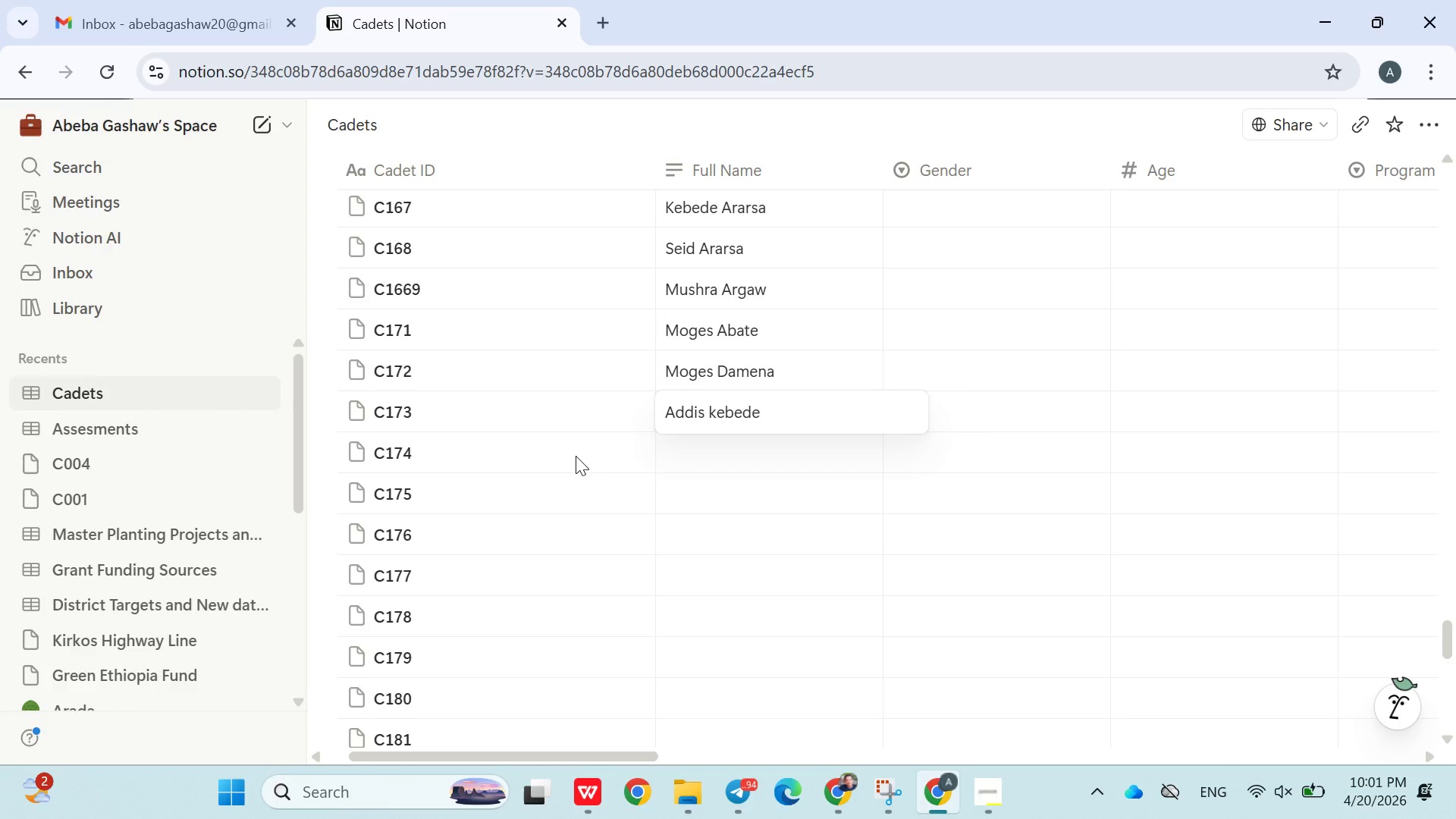 
key(Enter)
 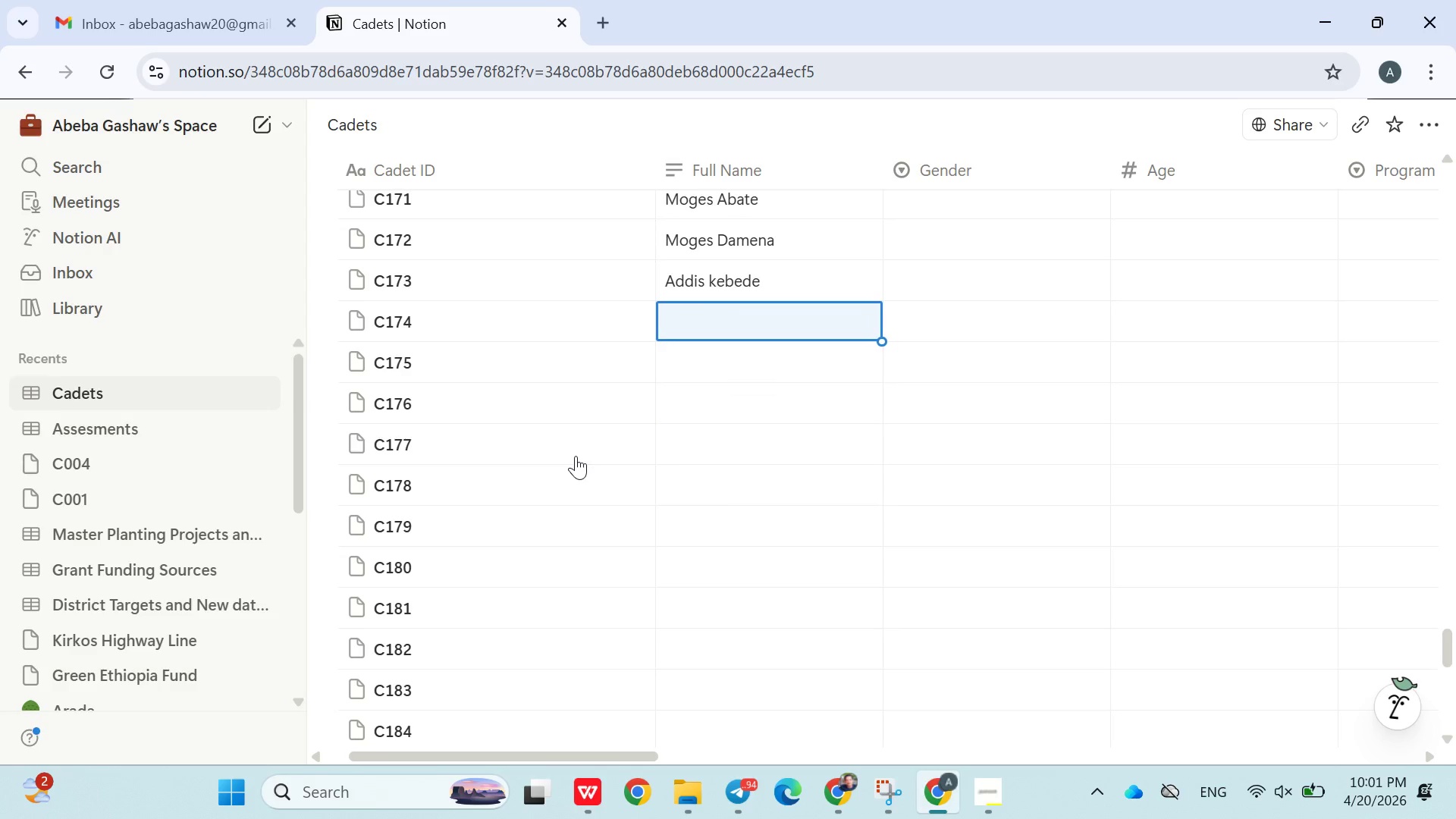 
type(Ergo Nurye)
 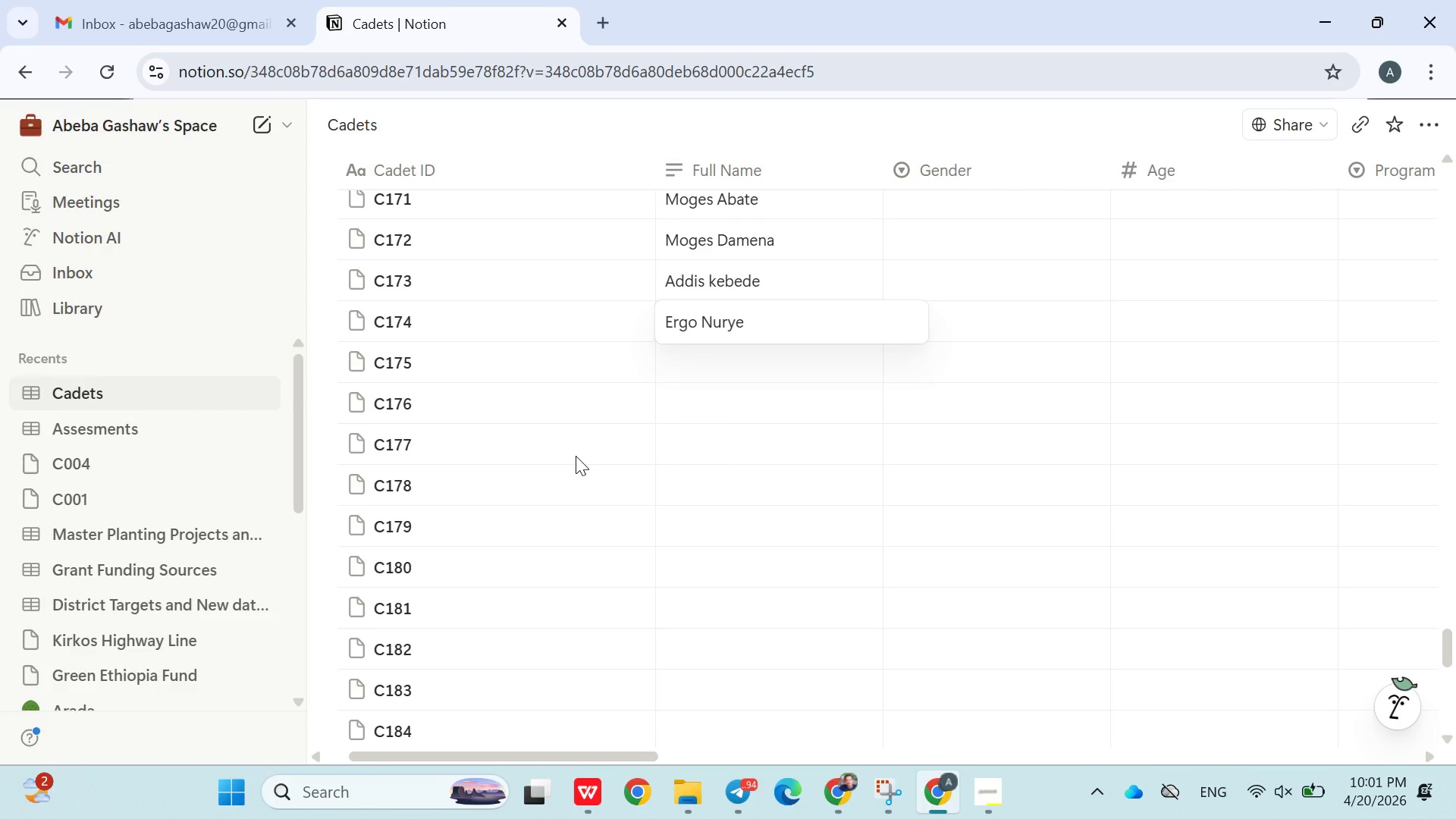 
key(Enter)
 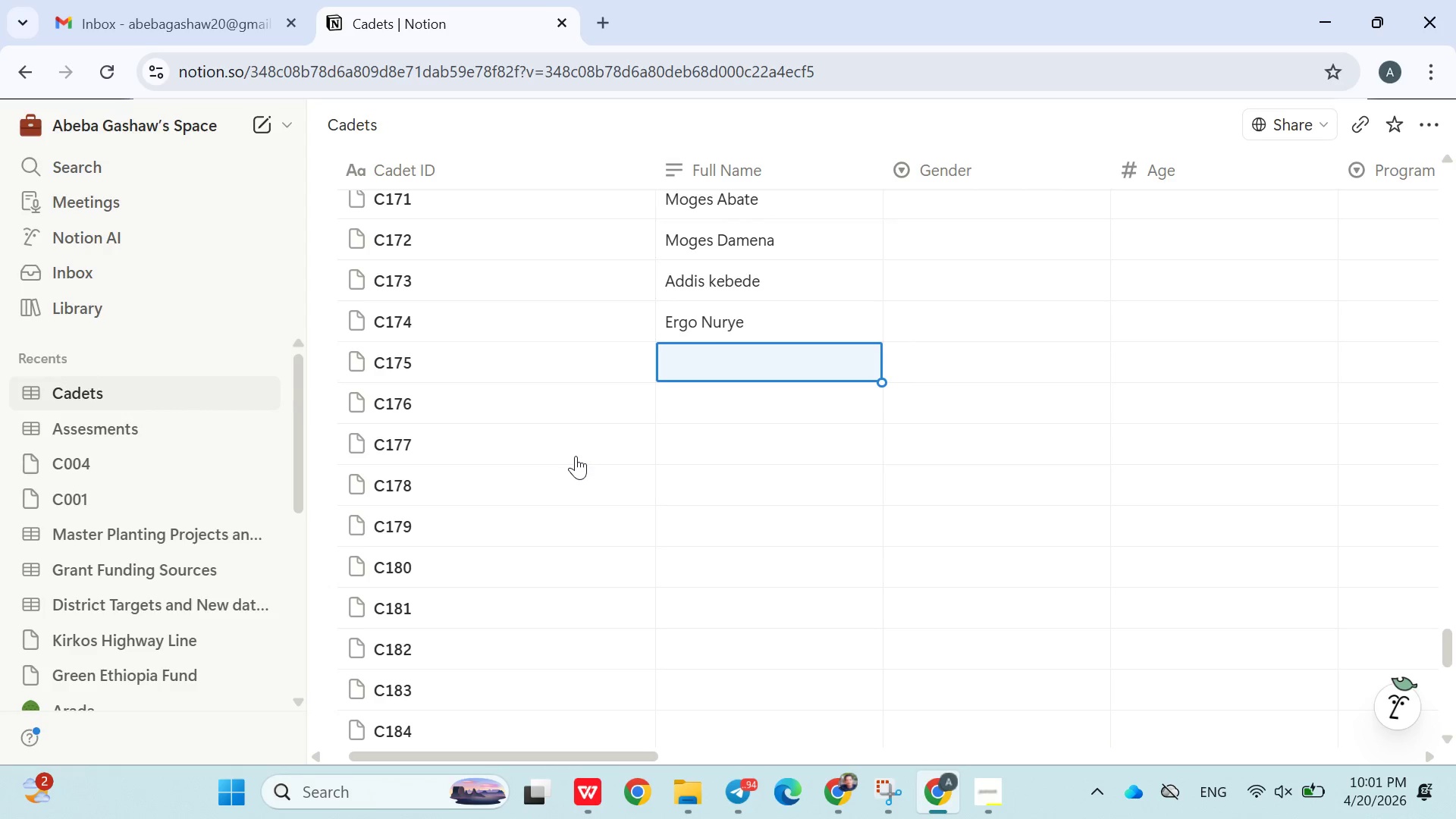 
type(Tefera Asmamaw)
 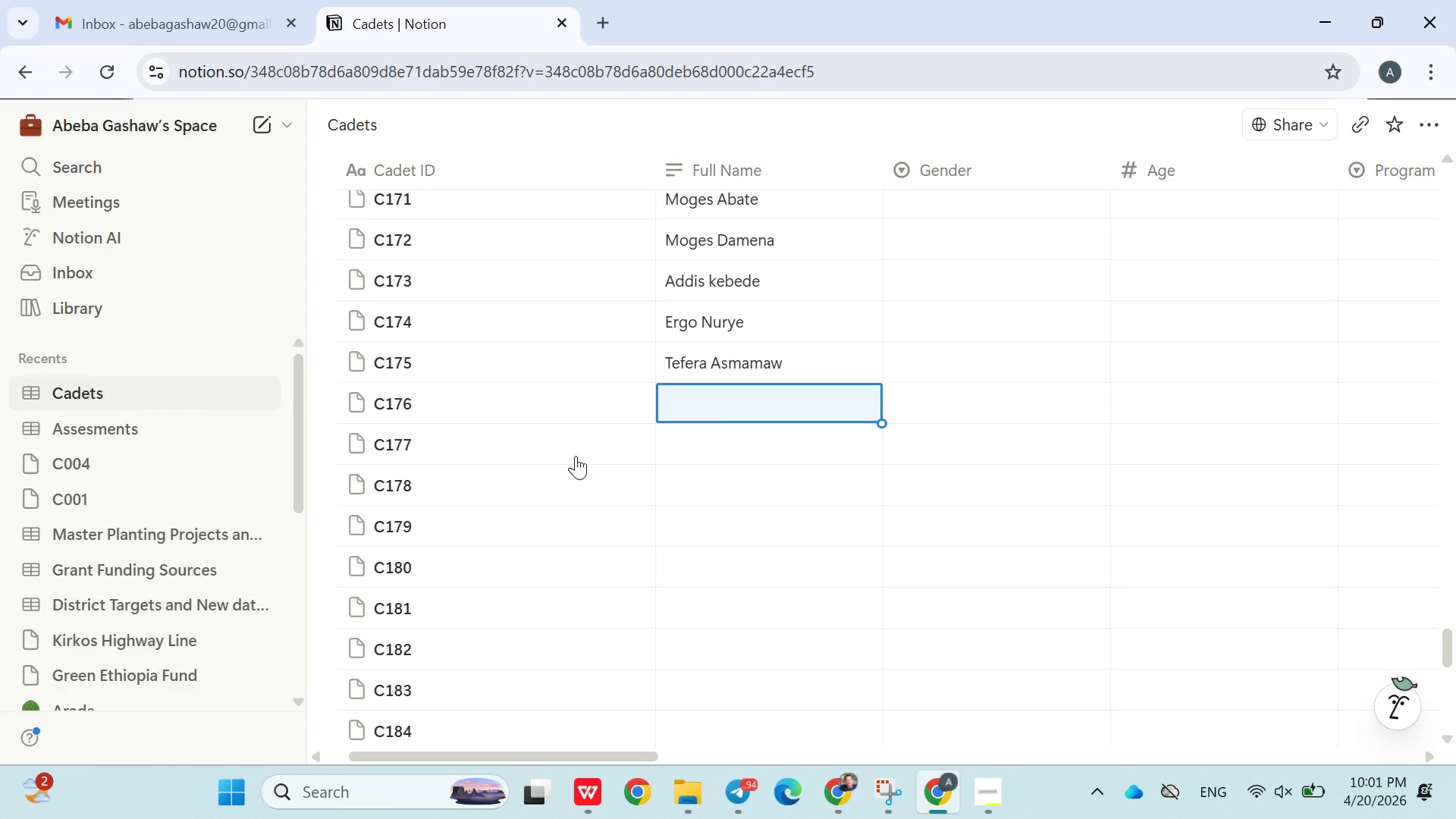 
 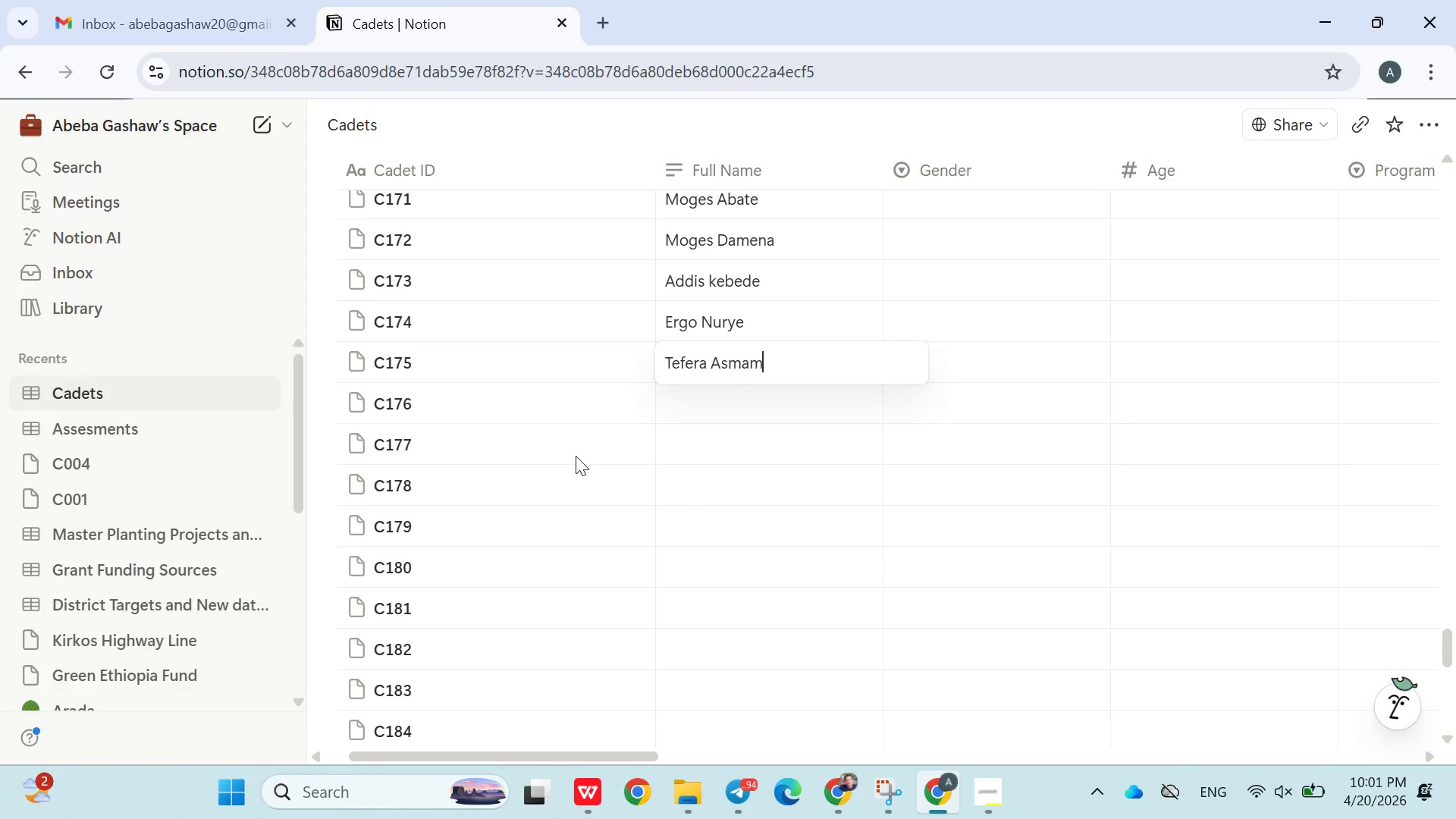 
key(Enter)
 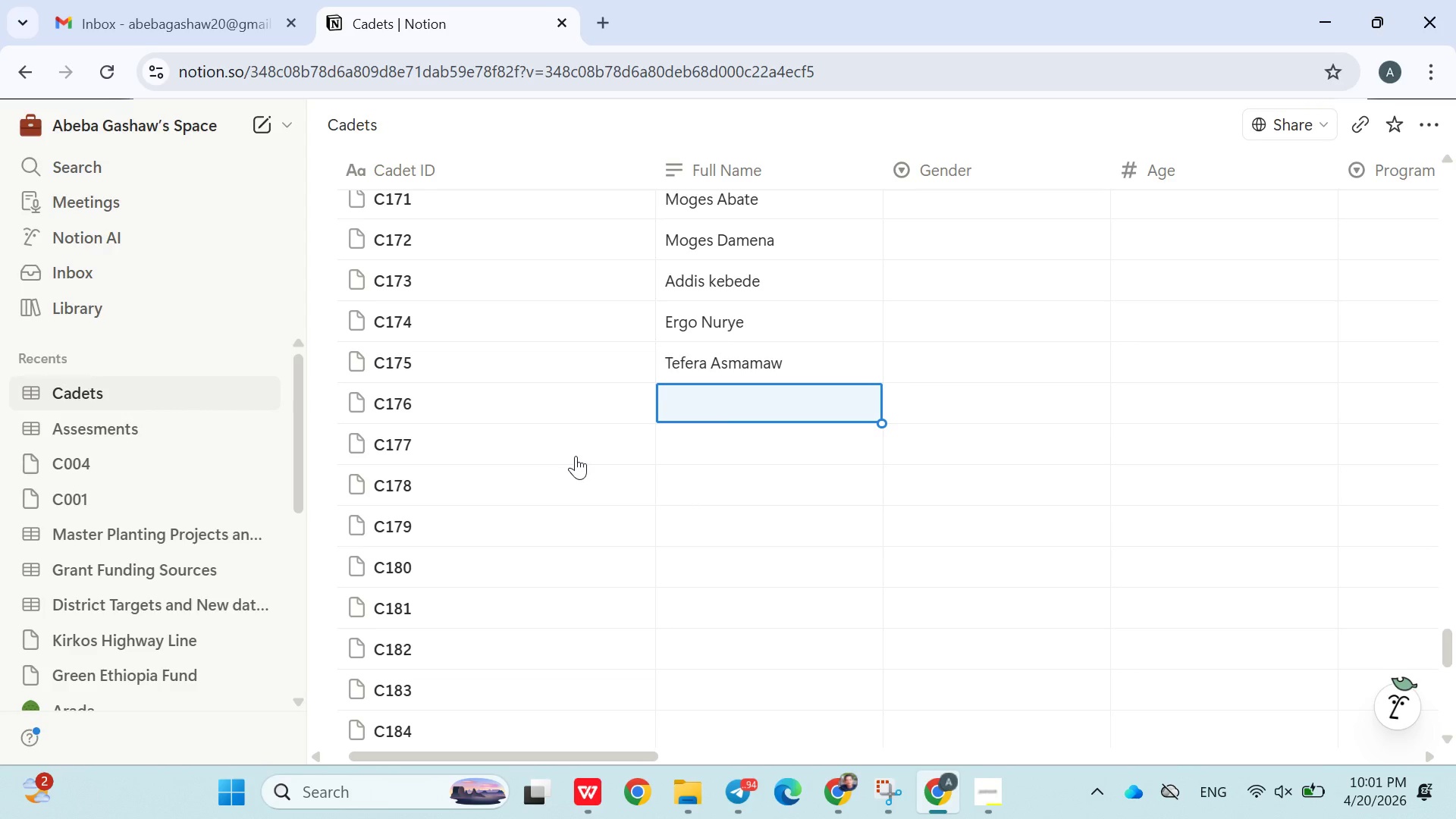 
type(Mekonen Kassie)
 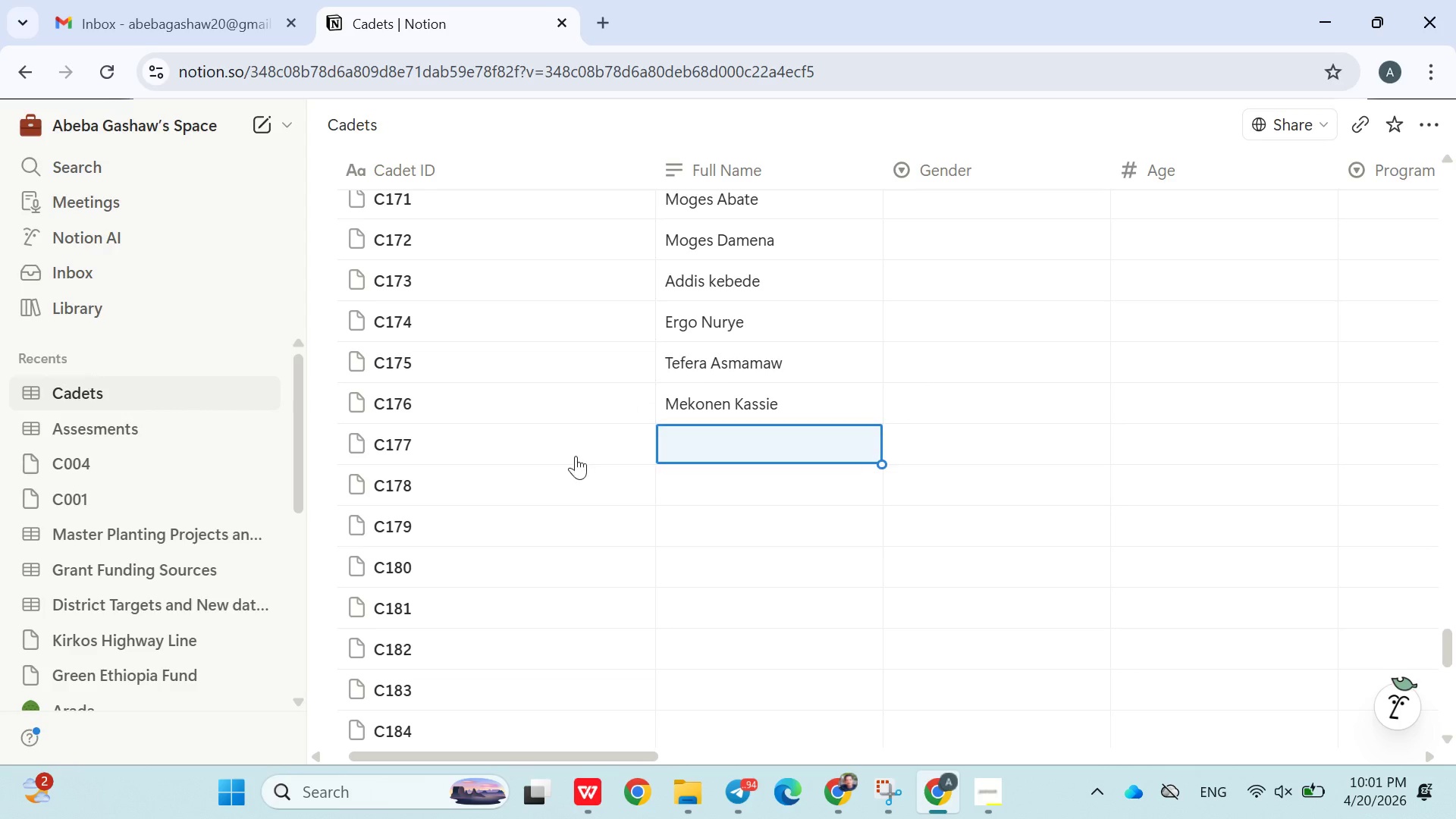 
 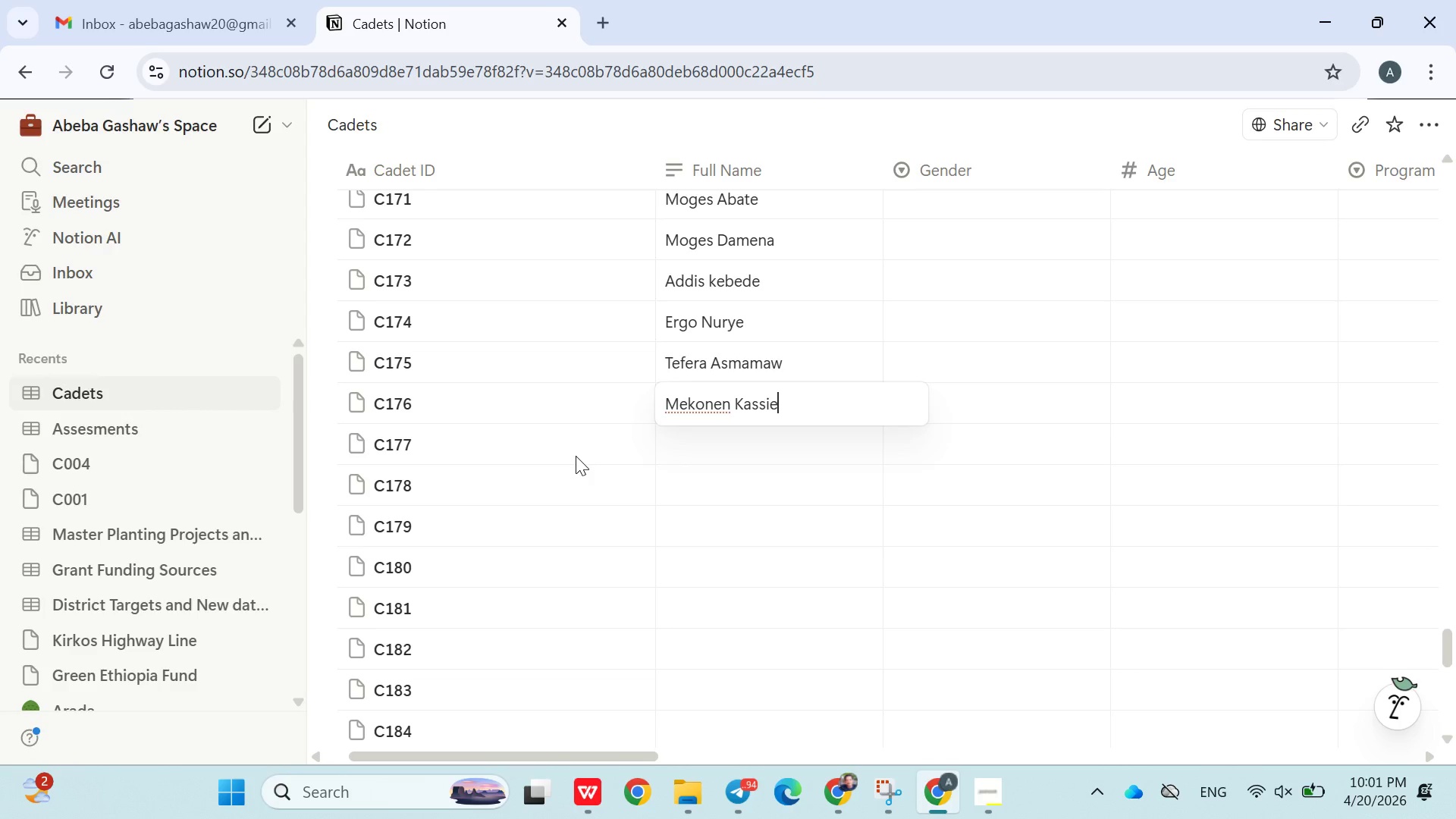 
key(Enter)
 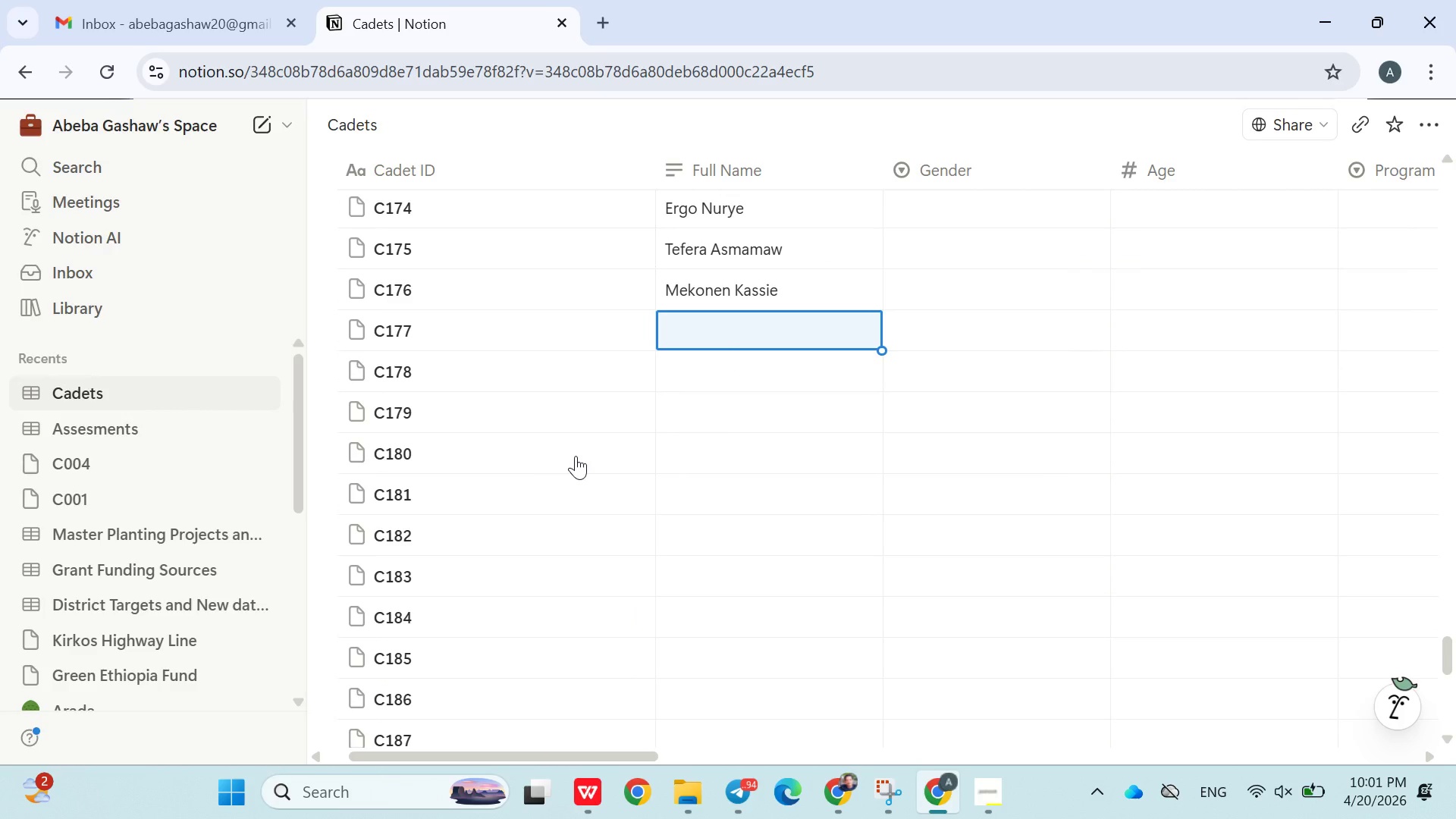 
wait(6.47)
 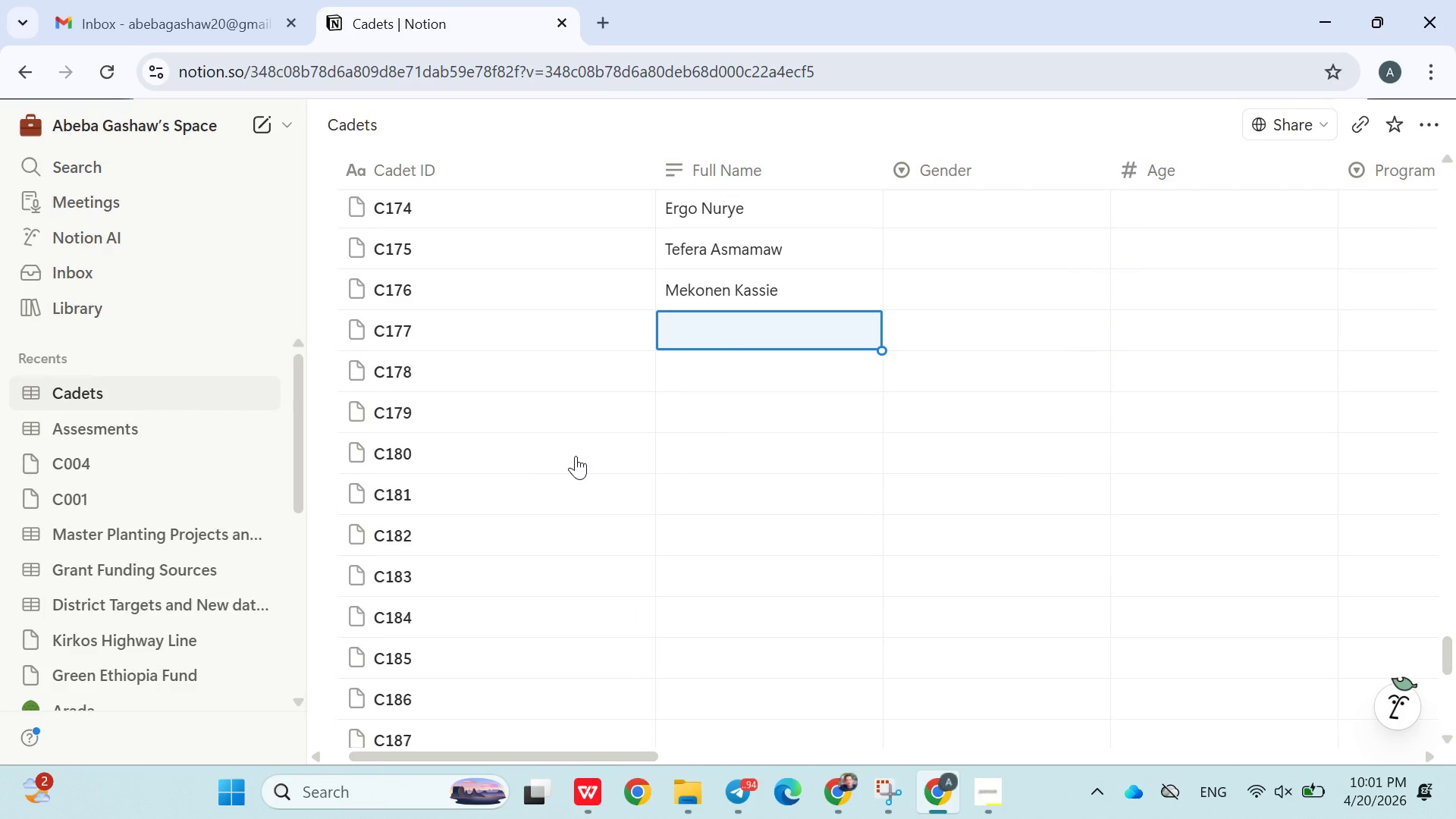 
type(Abera Molla)
 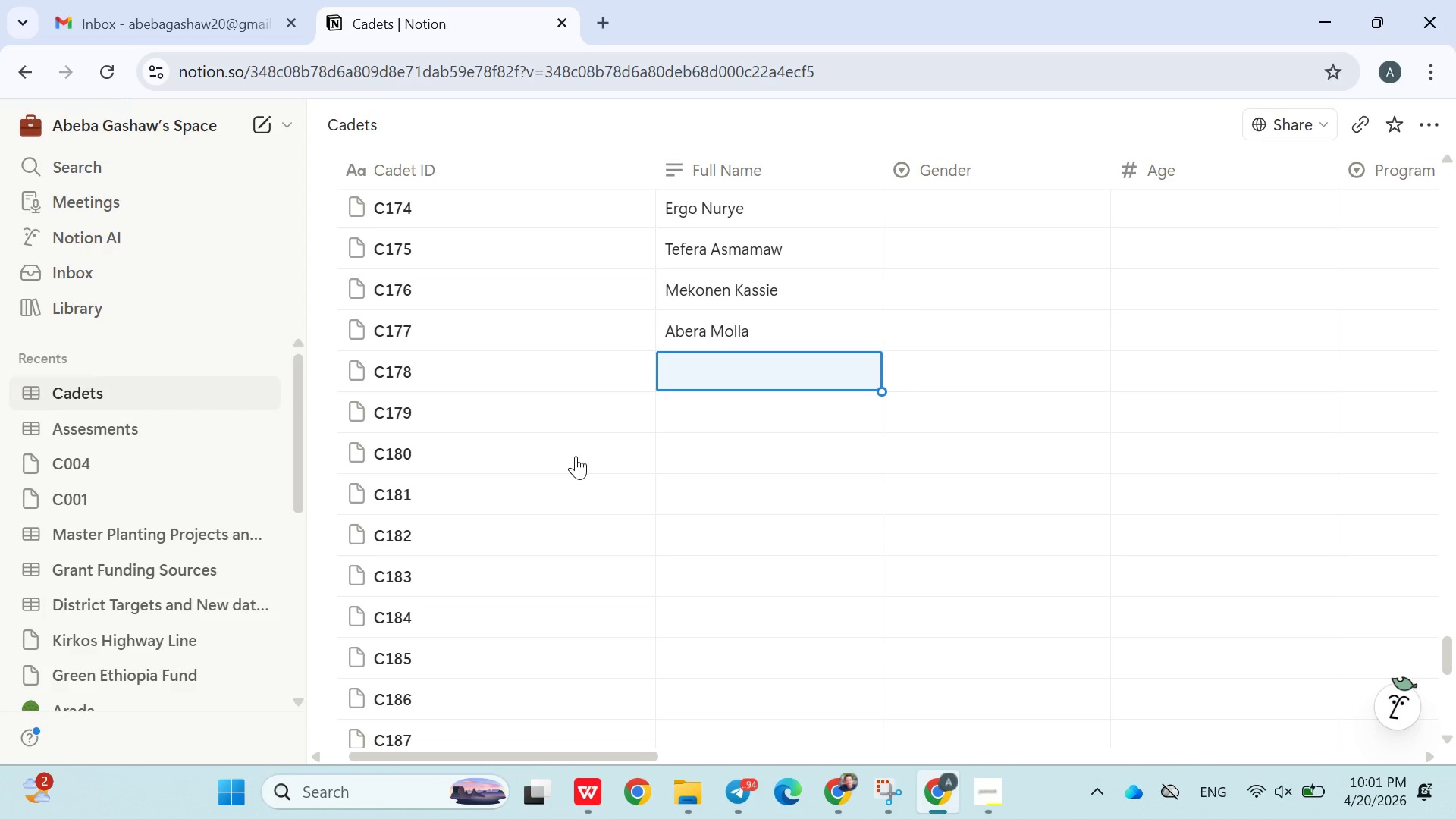 
 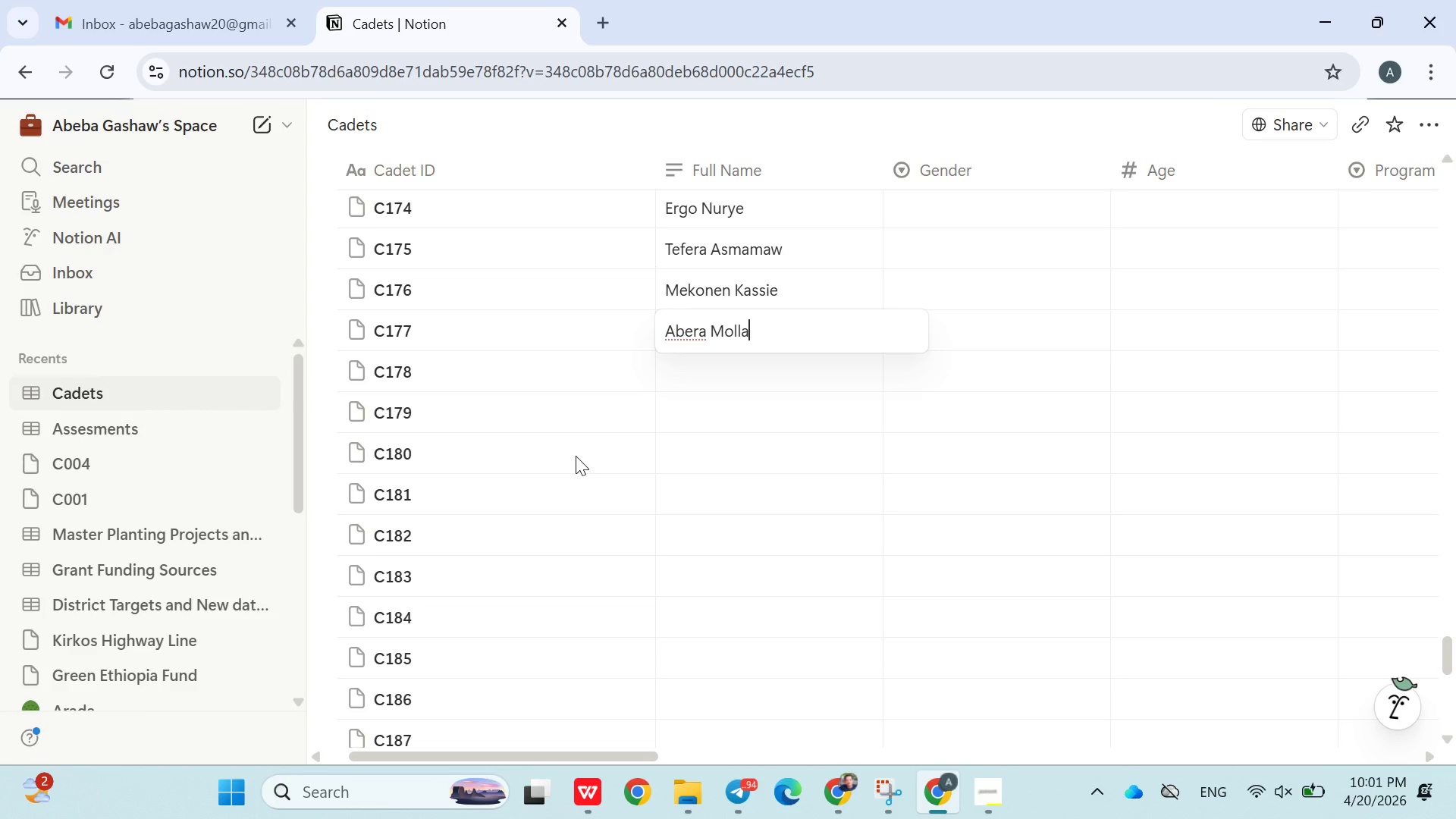 
key(Enter)
 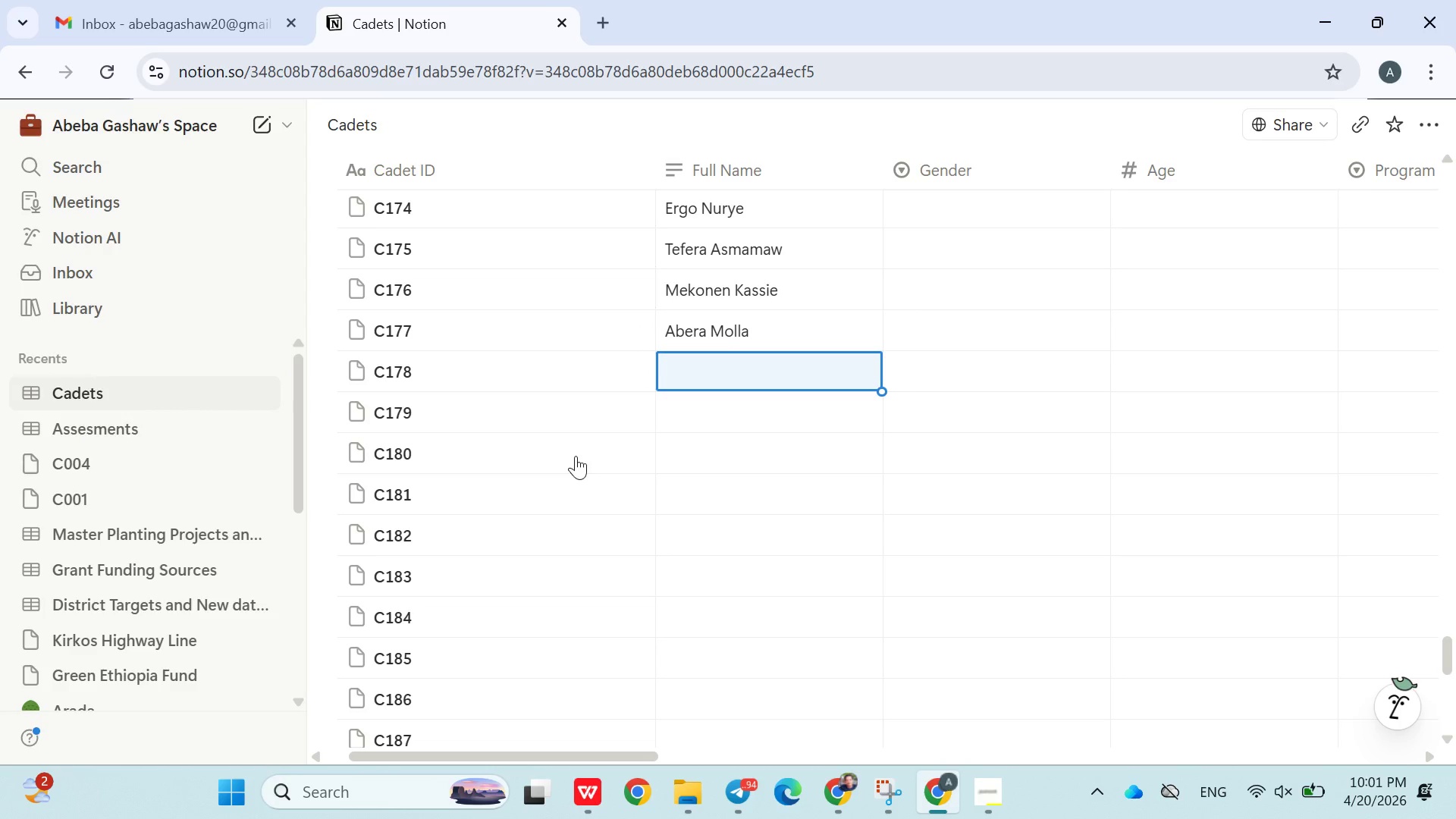 
type(Kebede Tesema)
 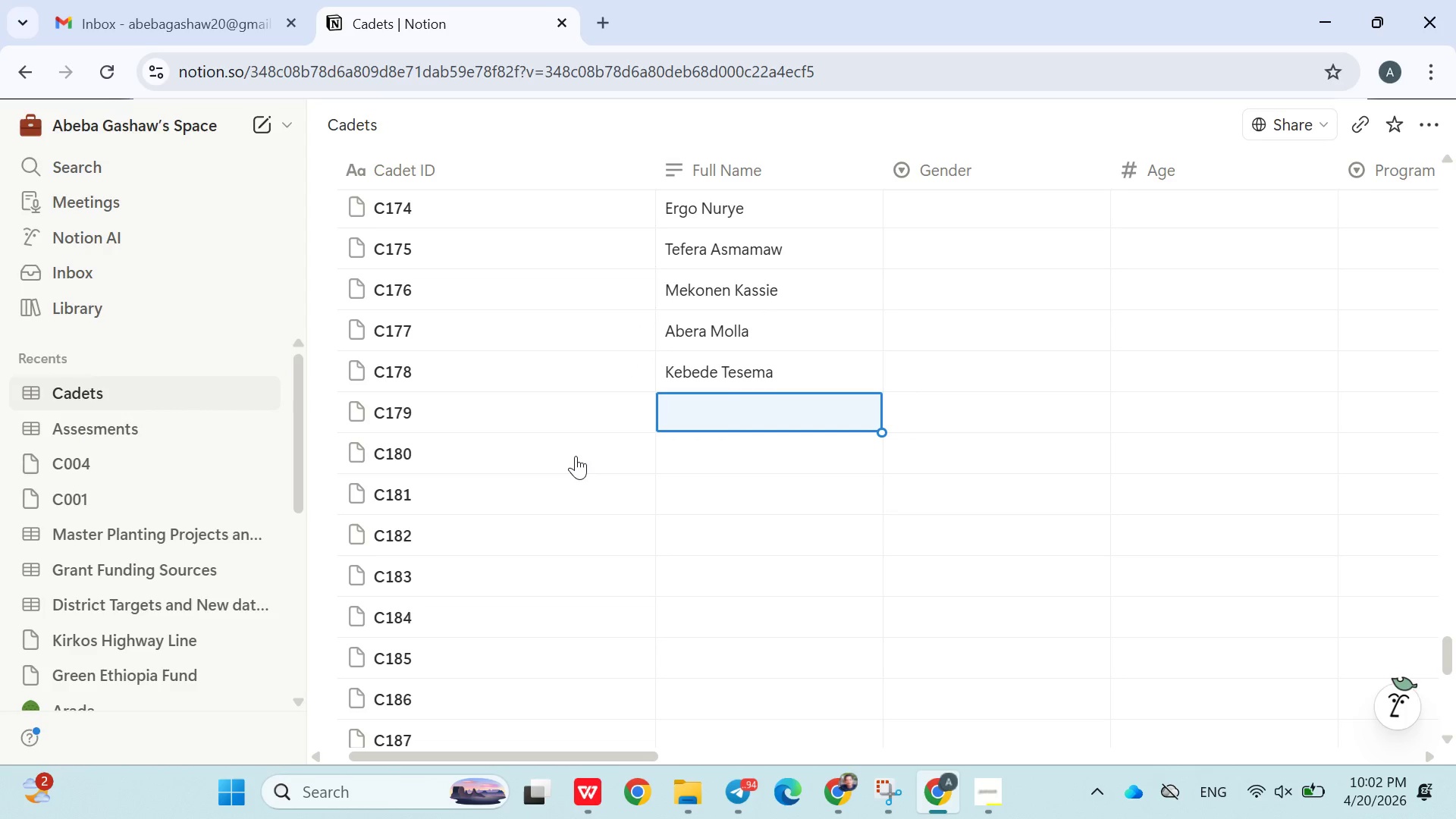 
 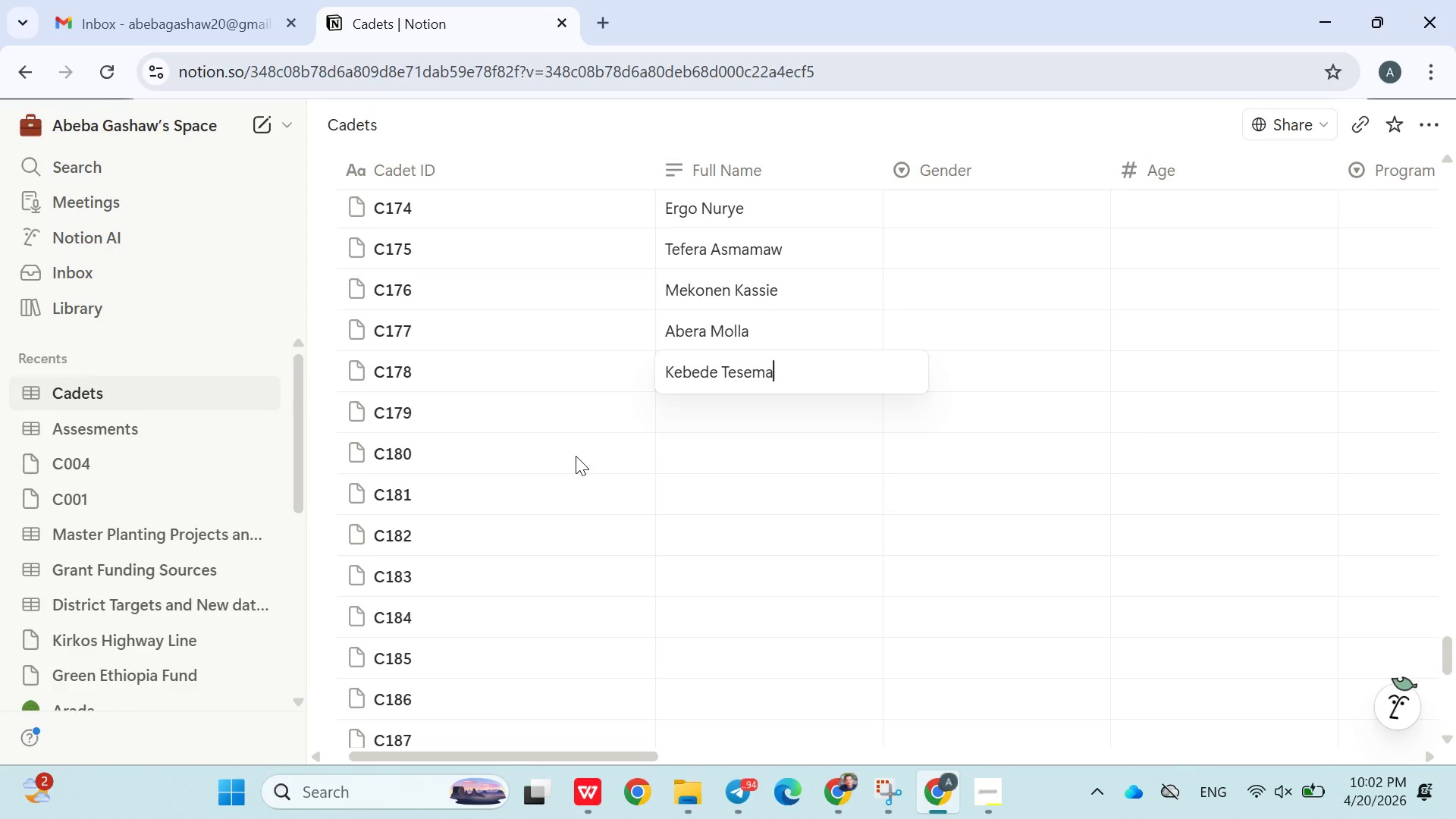 
key(Enter)
 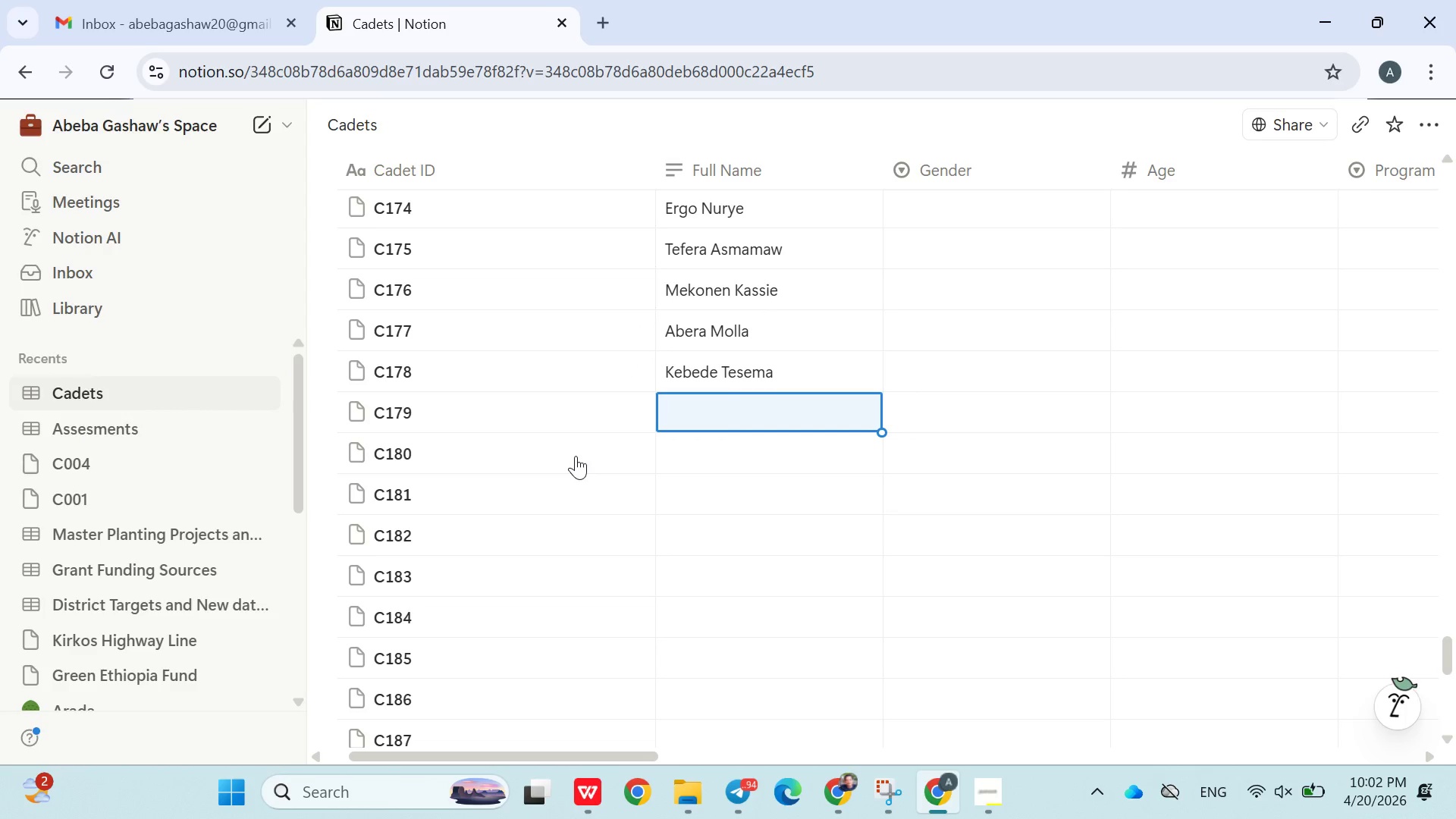 
type(Washkum Atikam)
 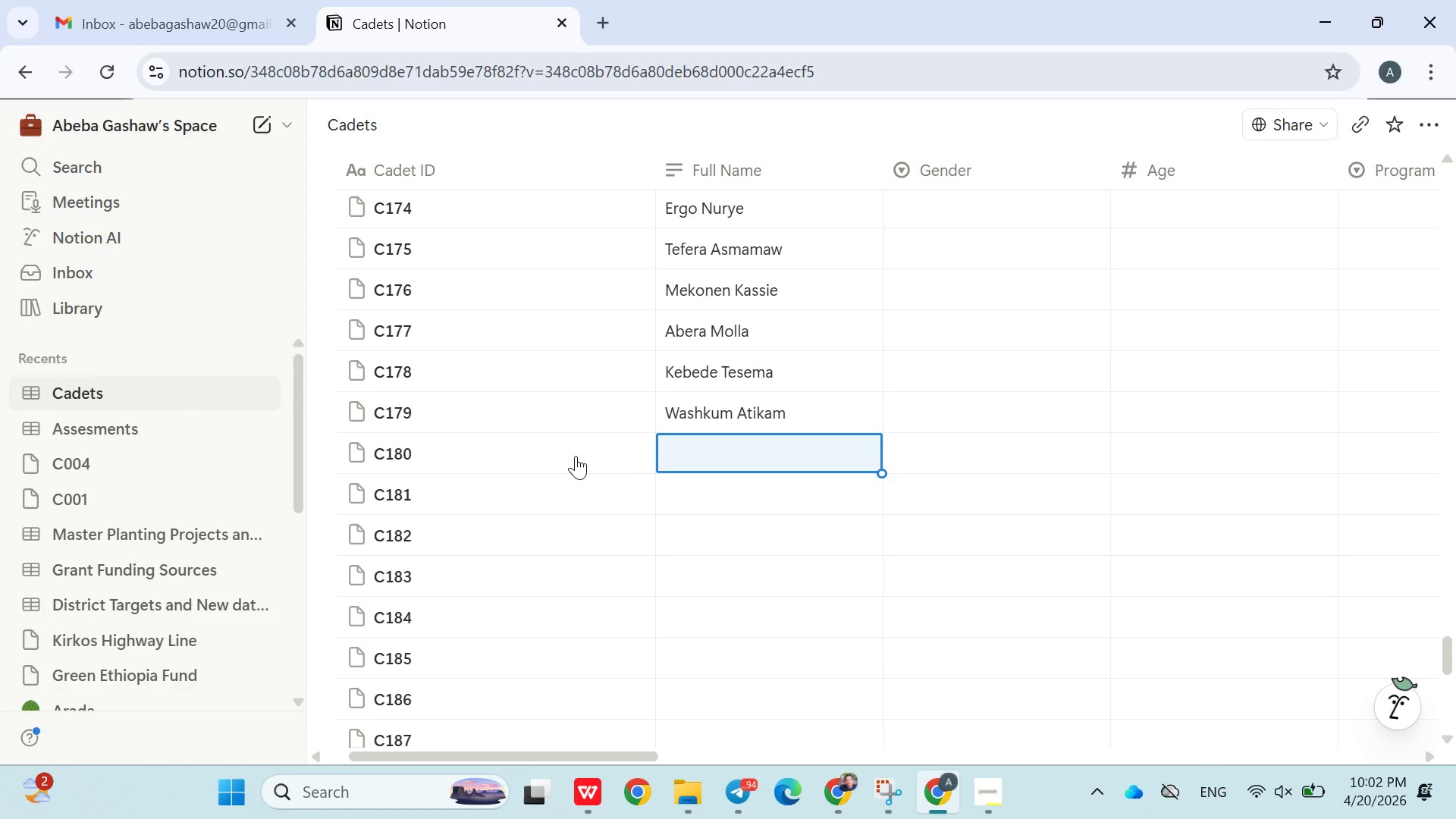 
 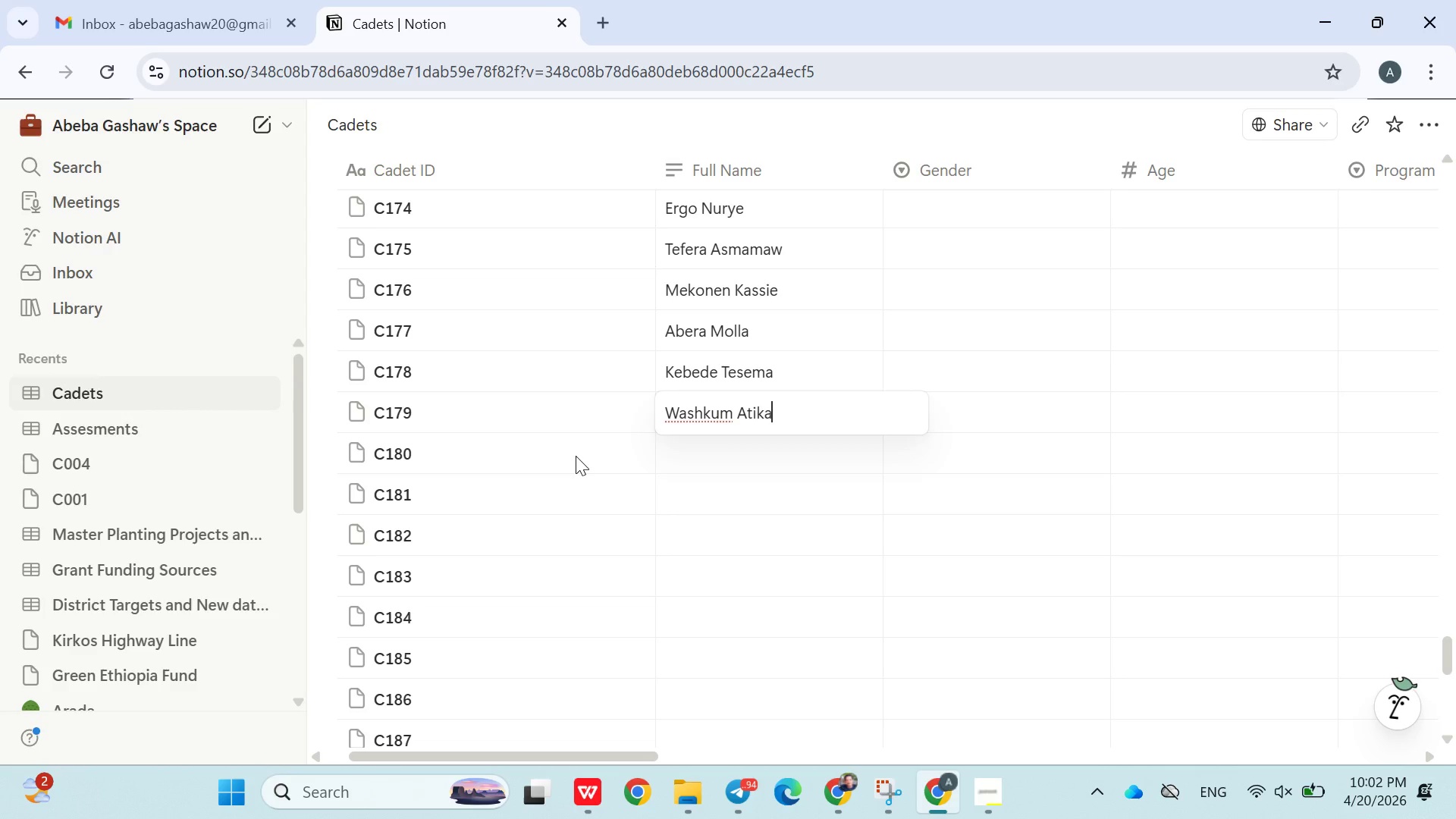 
key(Enter)
 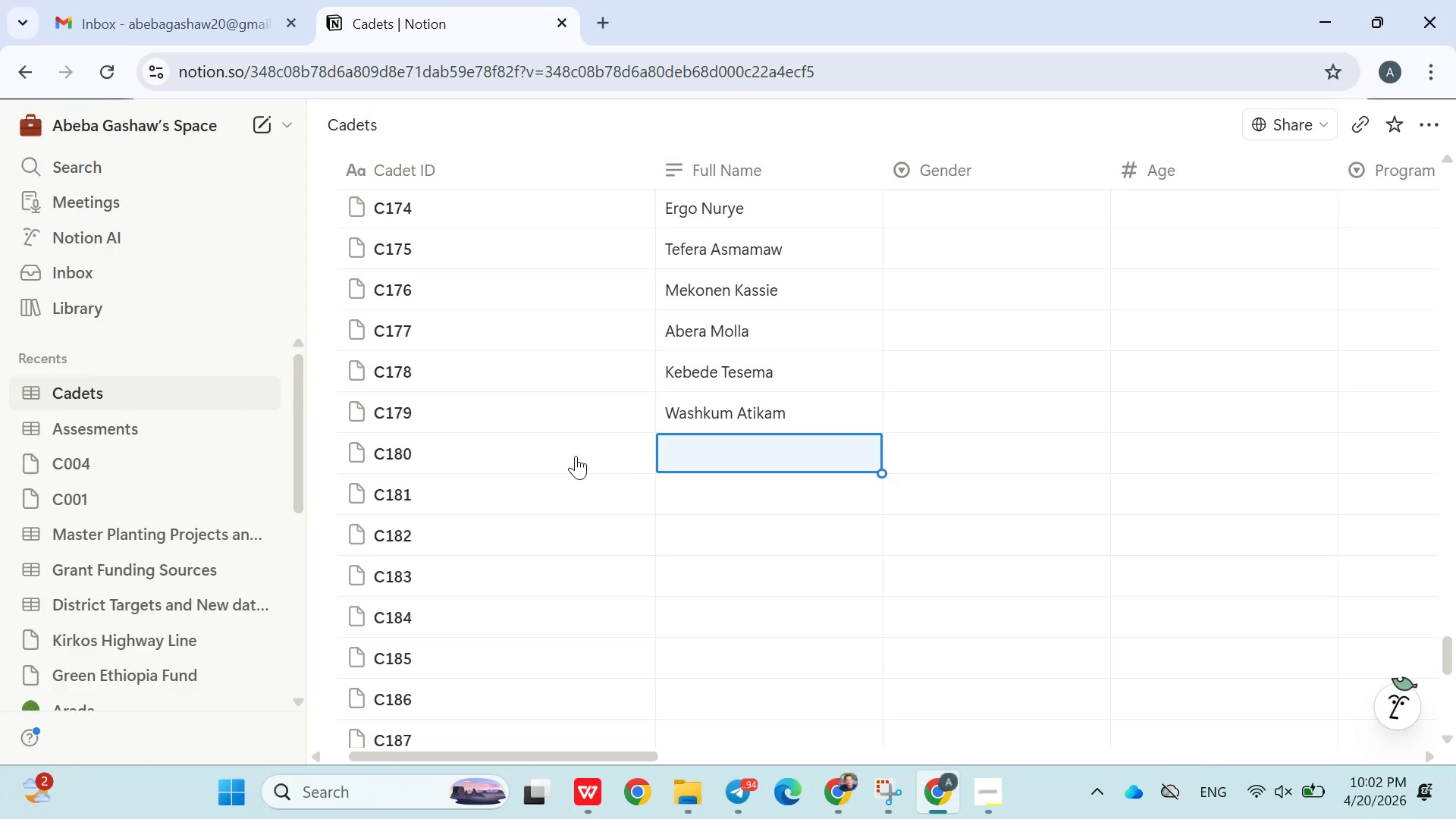 
type(Zinbu Liben)
 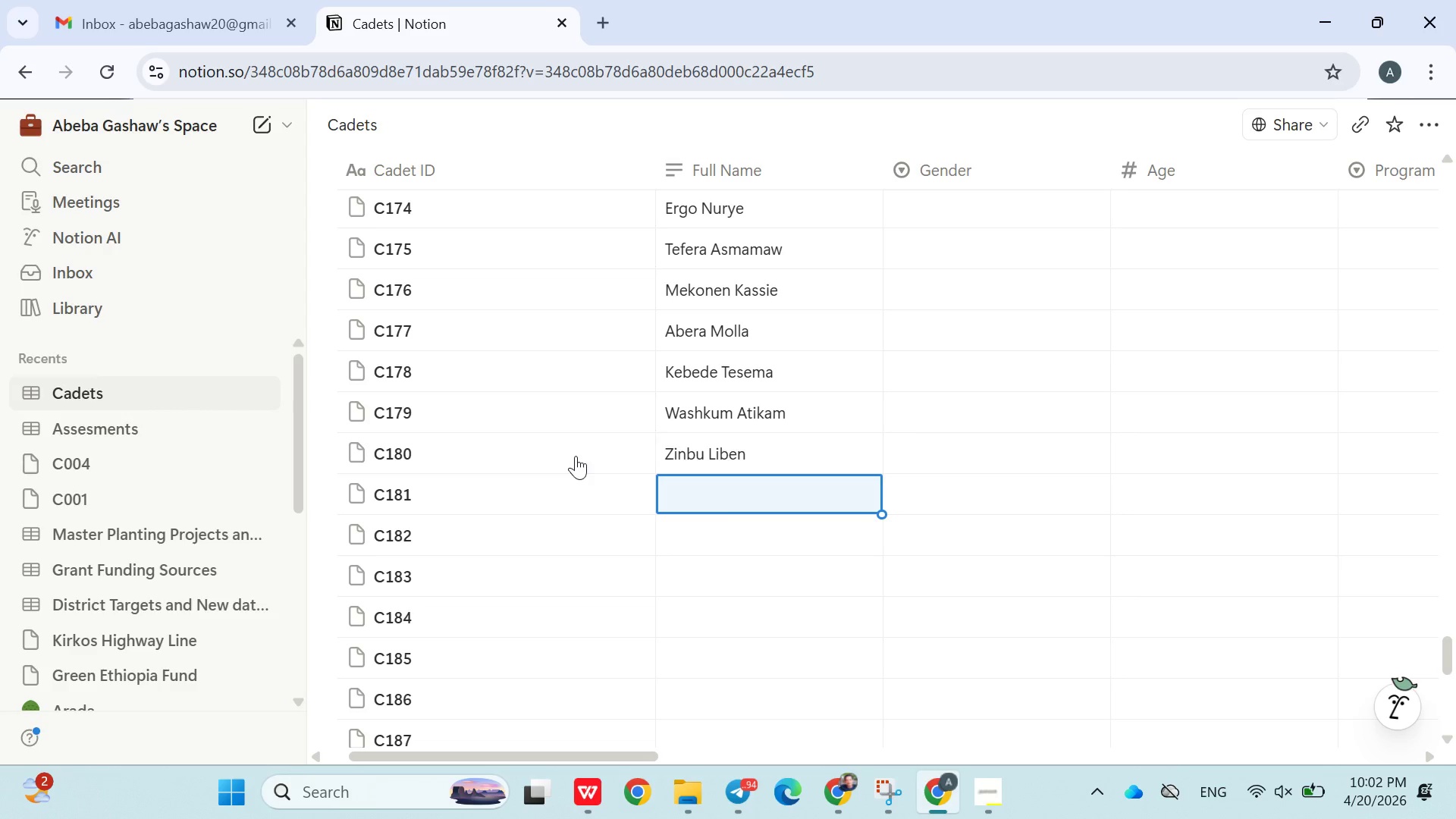 
 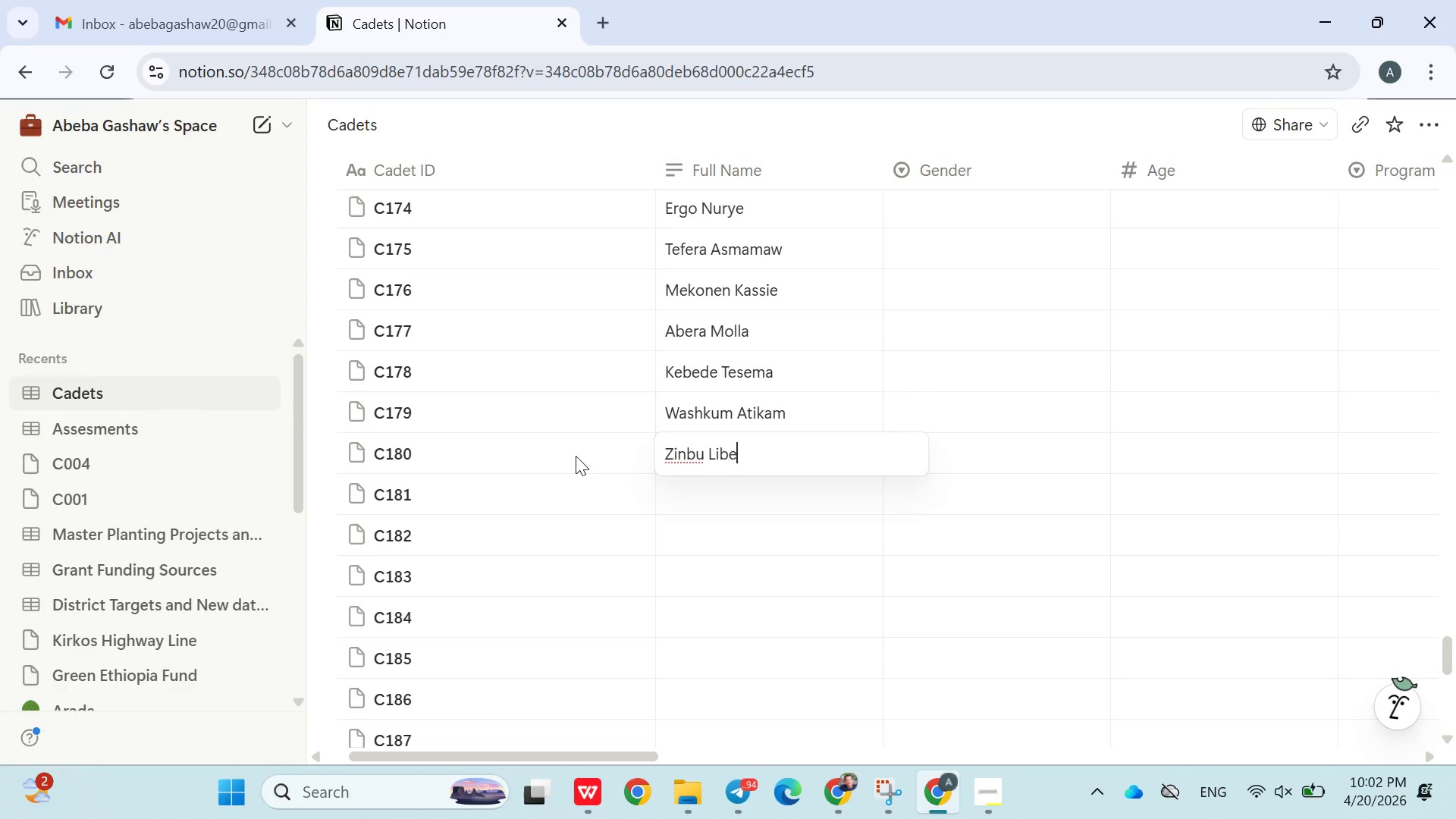 
key(Enter)
 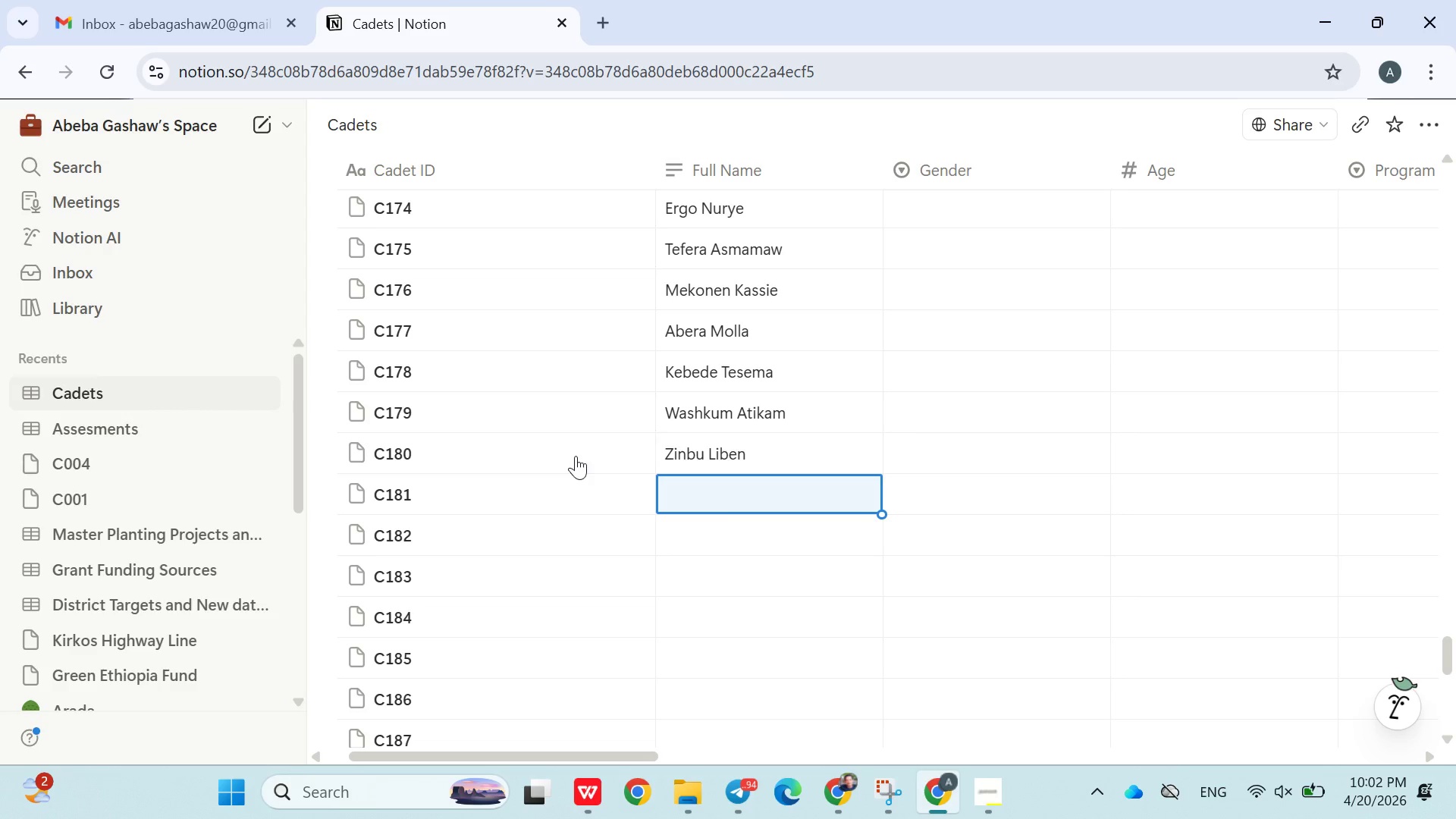 
type(Mengesha Washkum)
 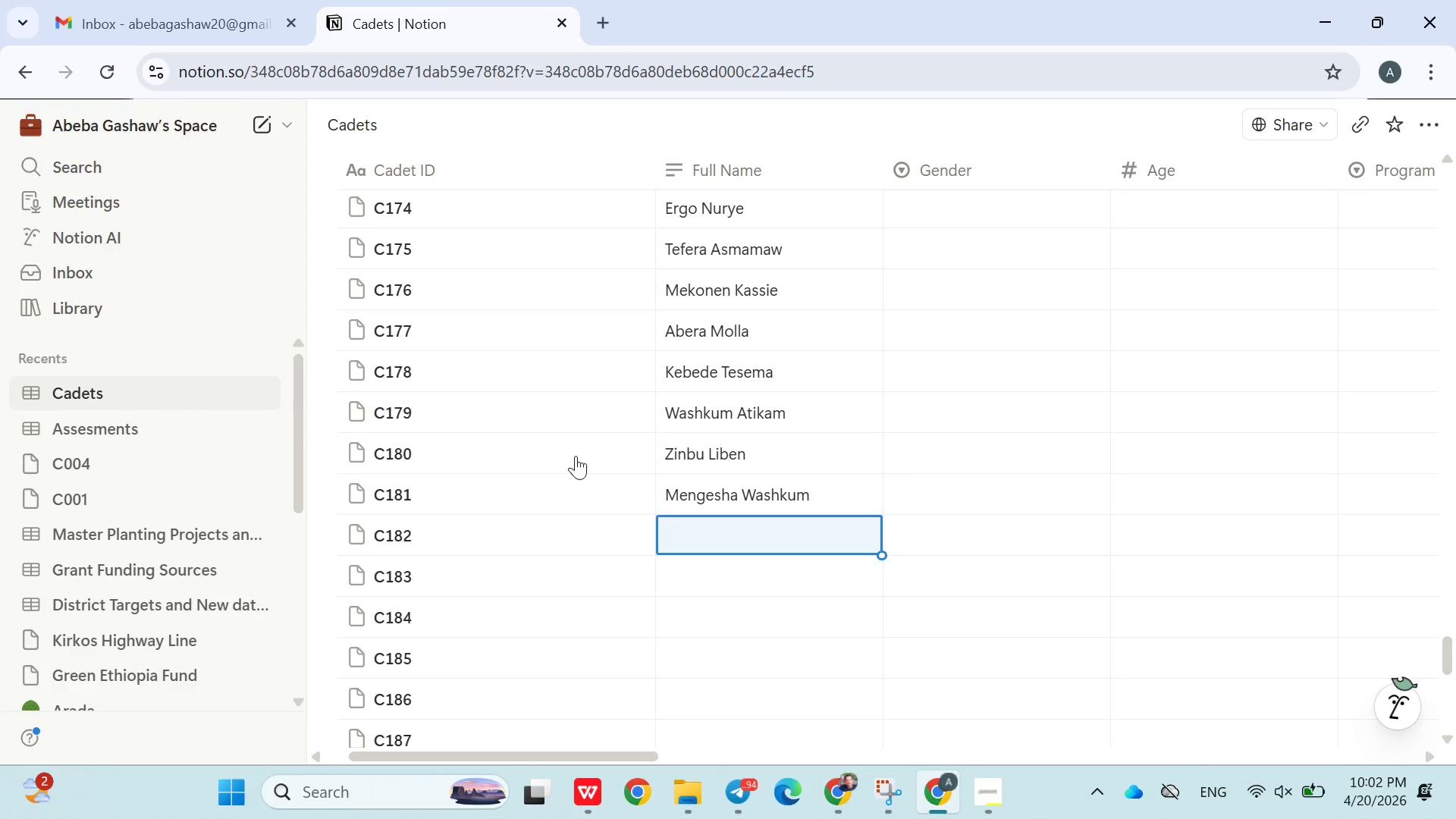 
 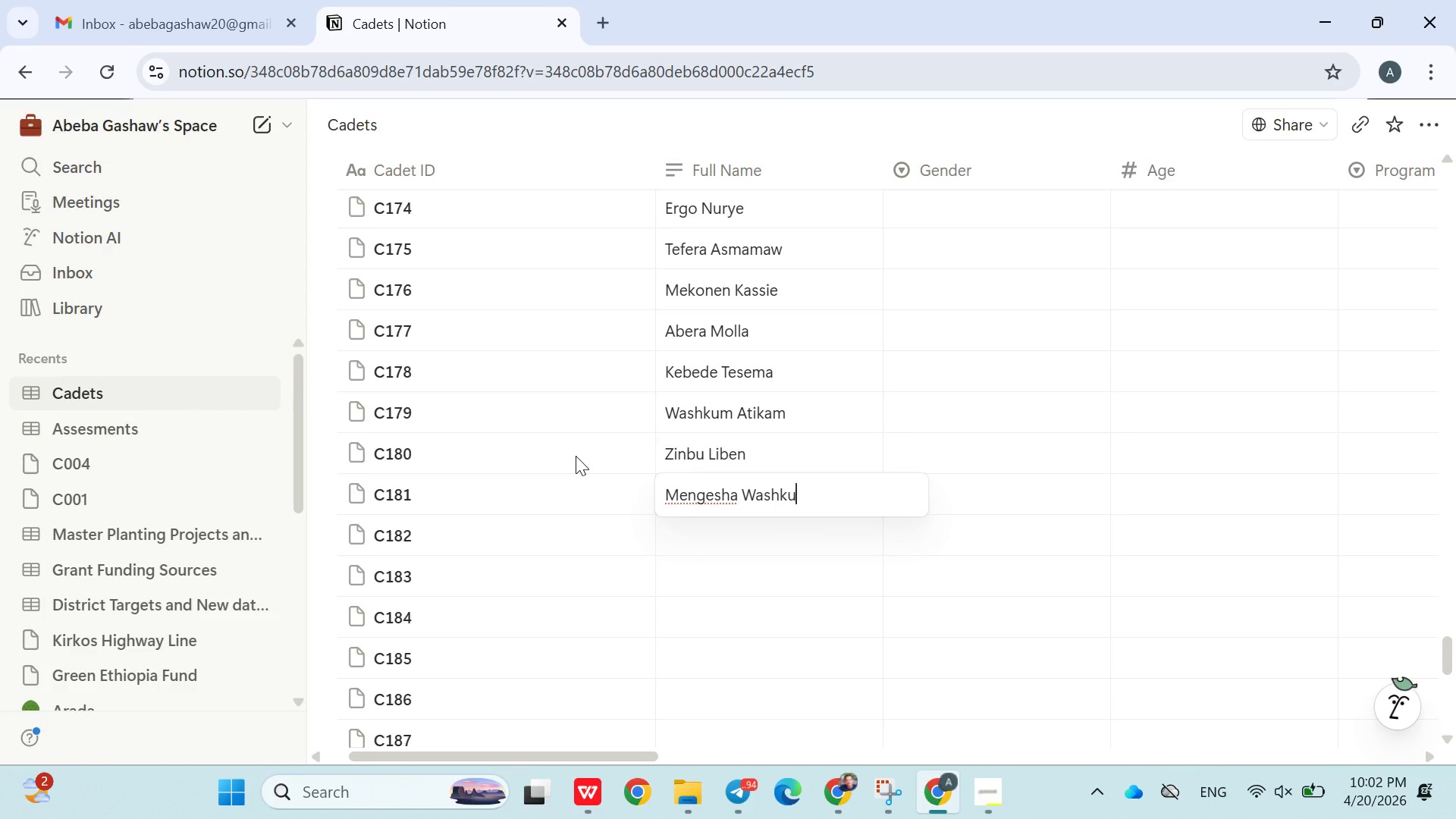 
key(Enter)
 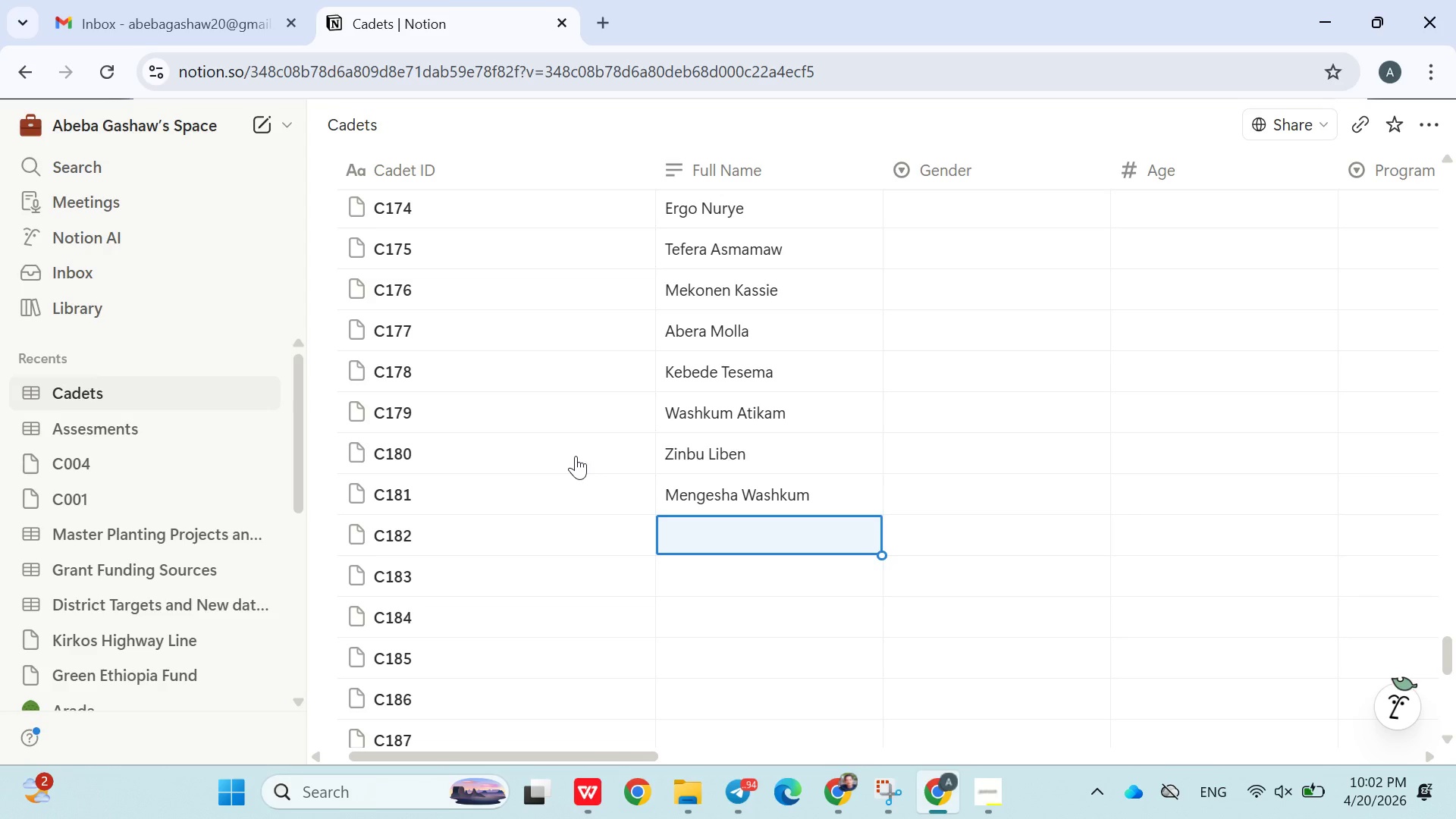 
wait(6.03)
 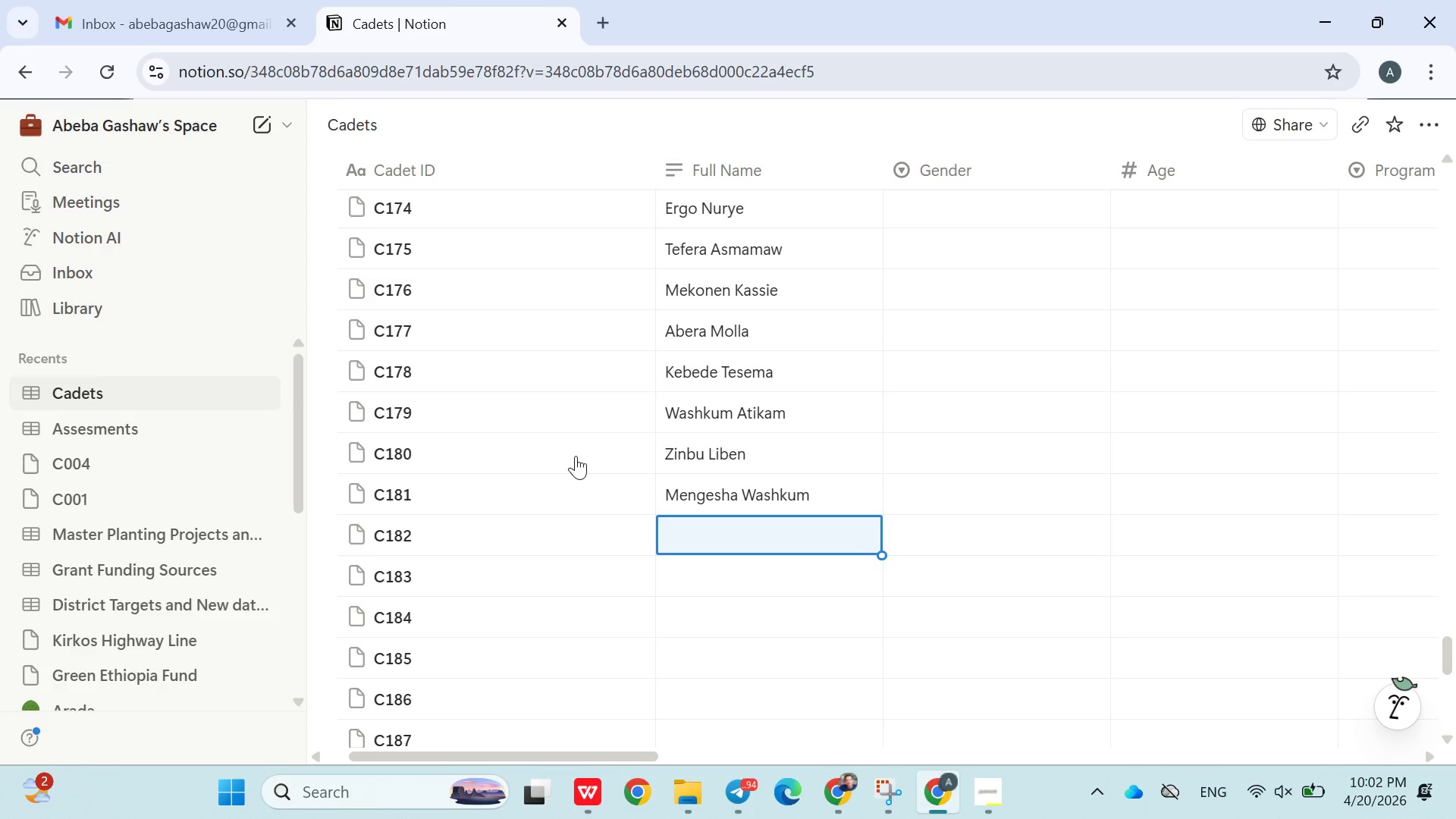 
type(yim)
key(Backspace)
key(Backspace)
type(imam Abate)
 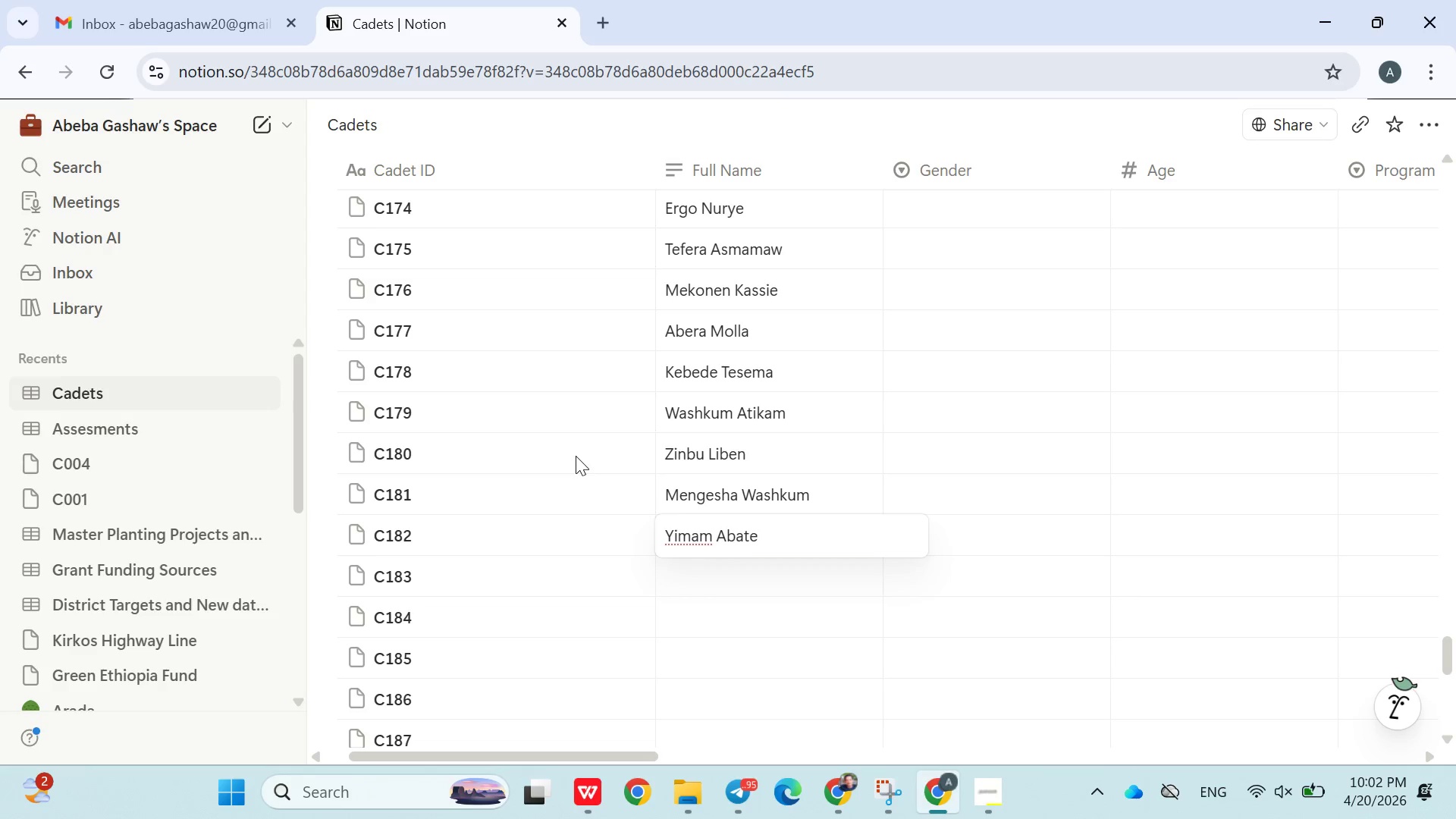 
key(Enter)
 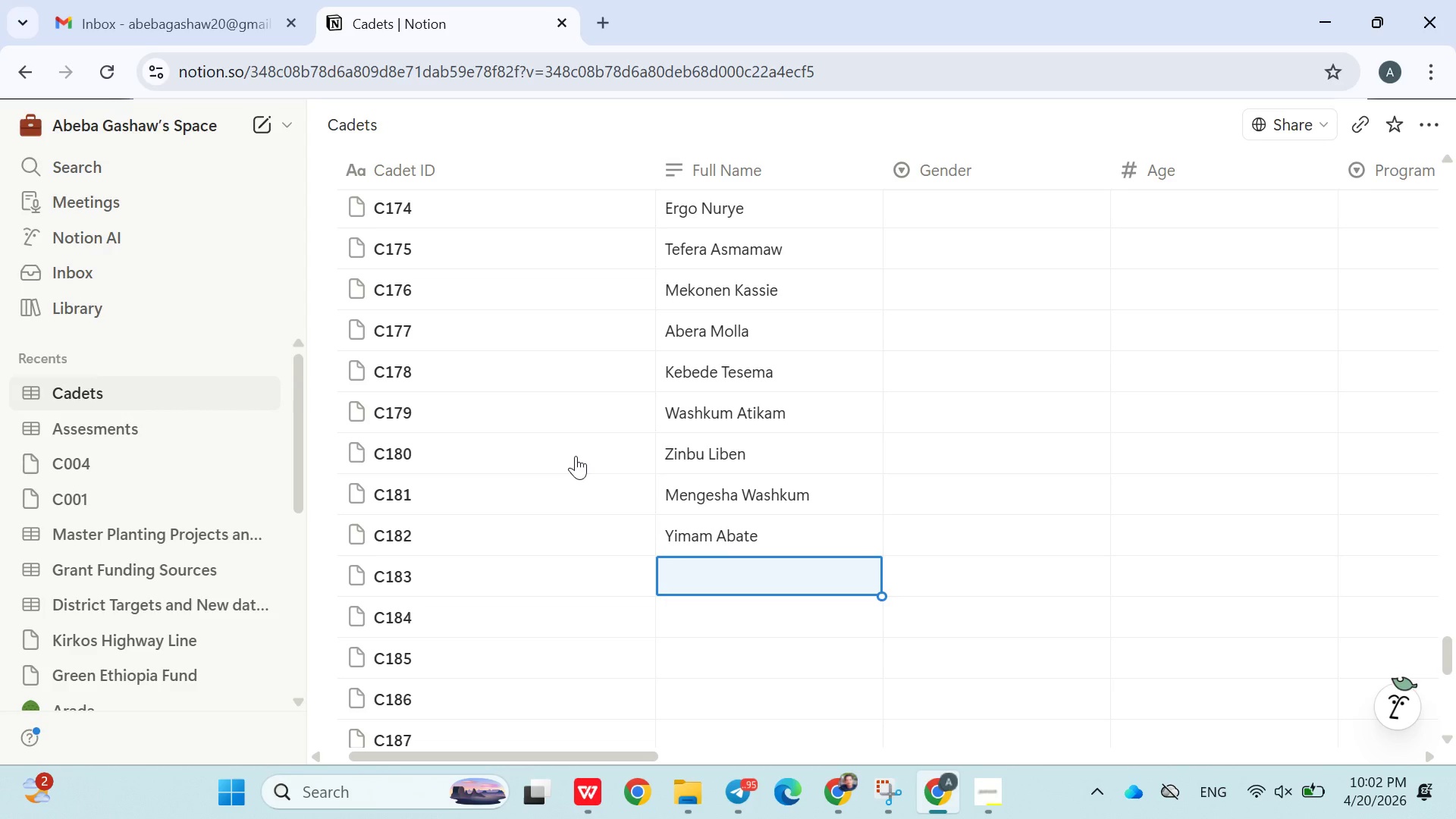 
type(Wedajo Golja)
 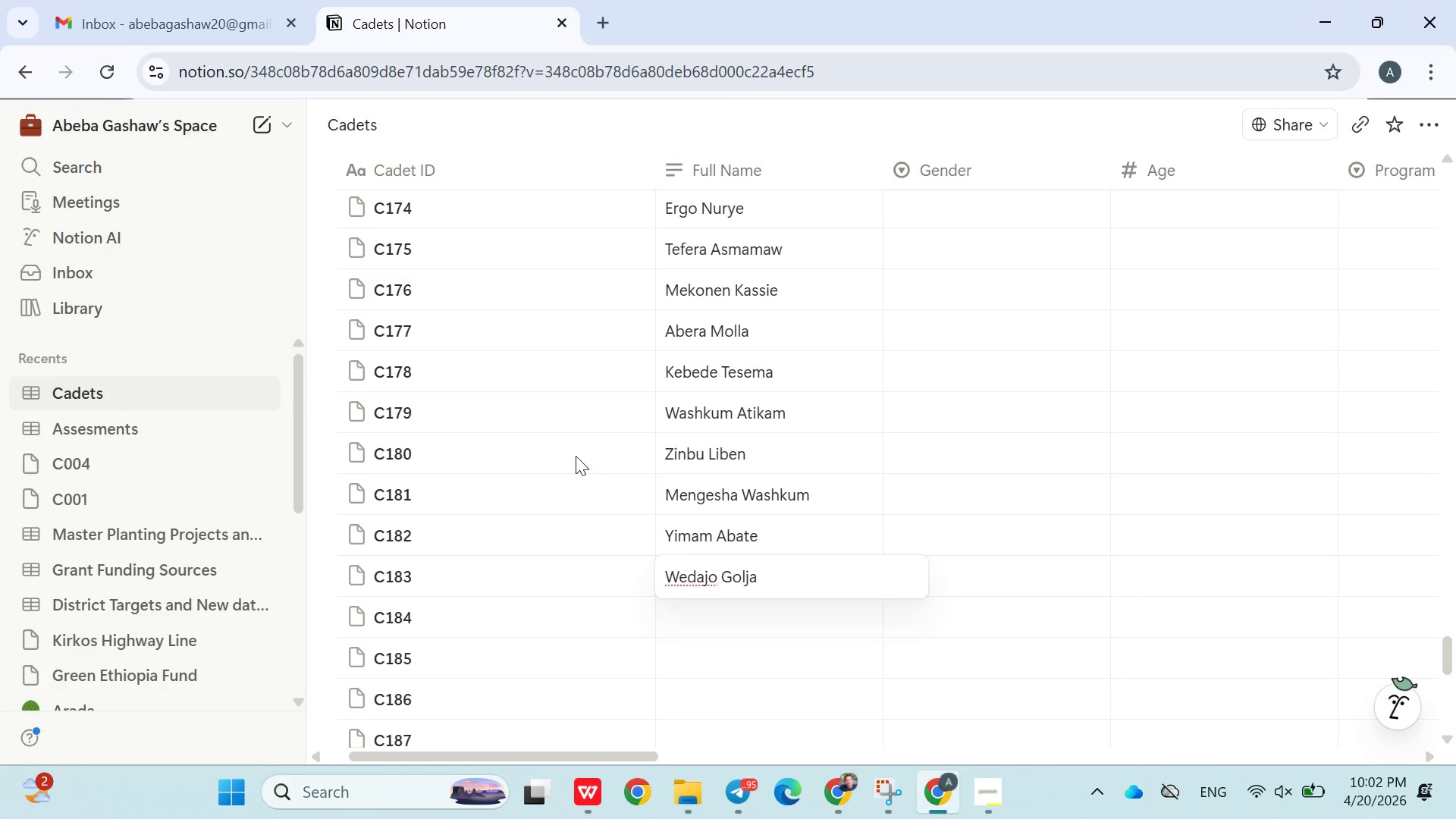 
key(Enter)
 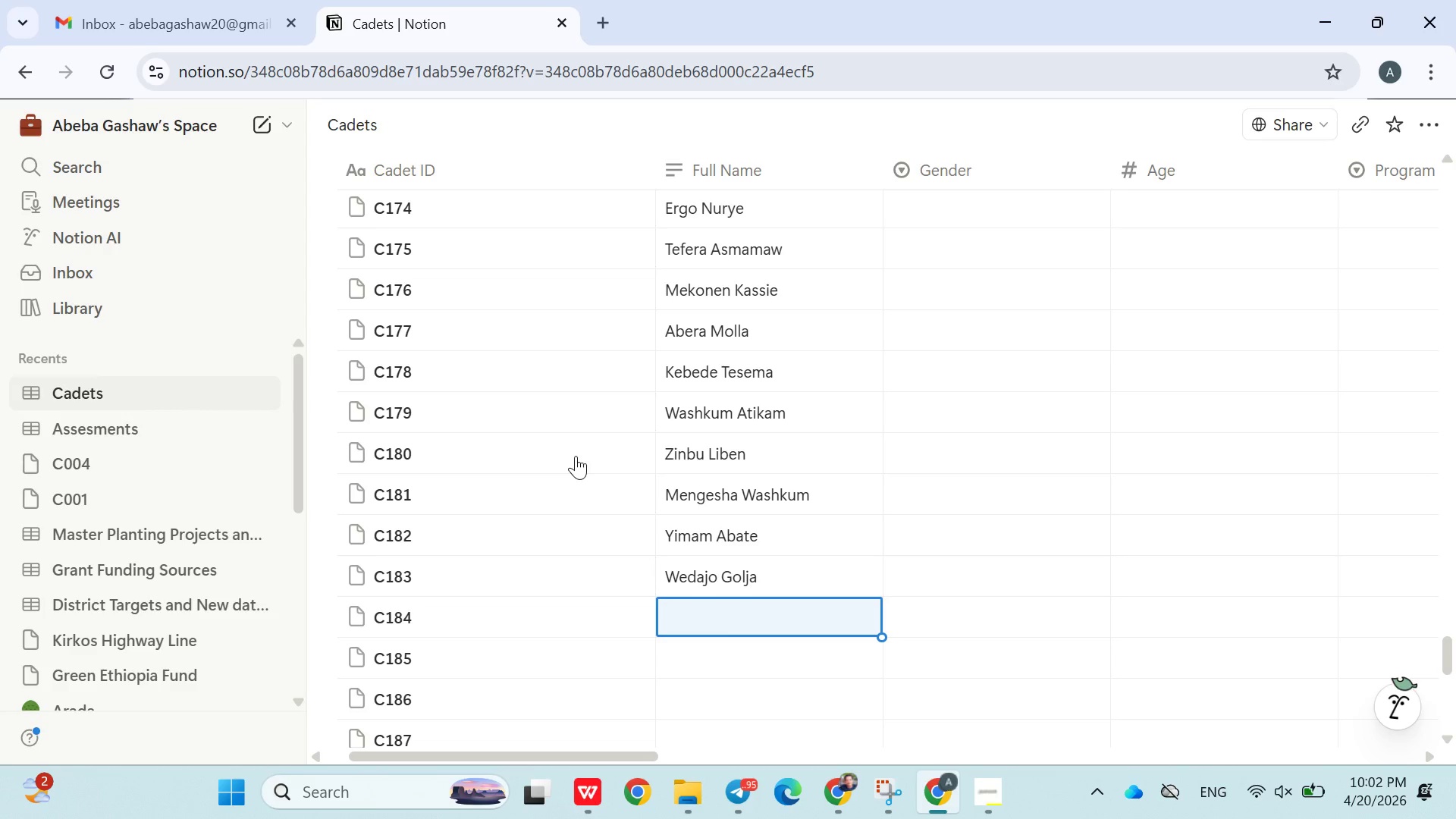 
type(Alemitu Kebede)
 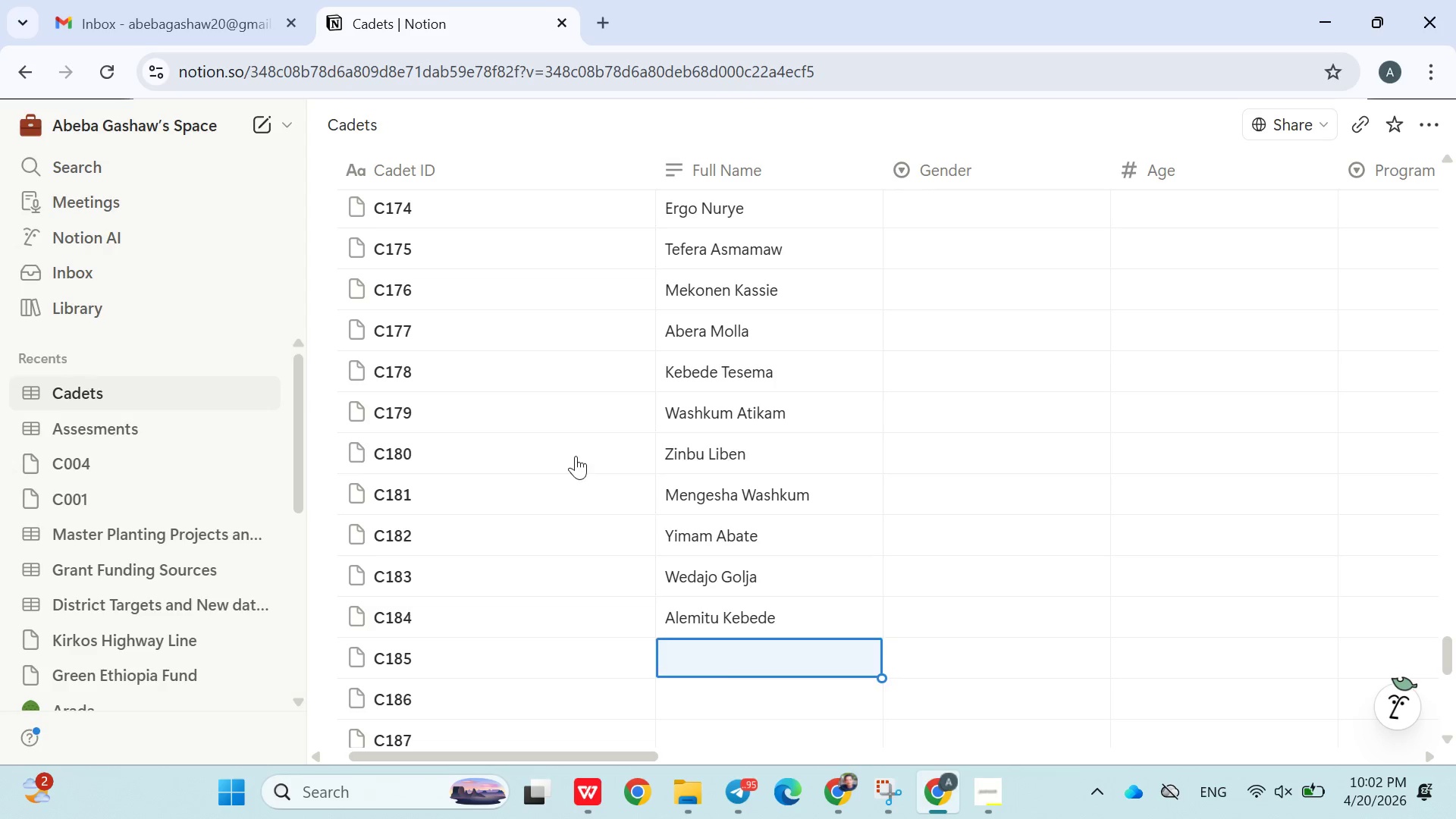 
 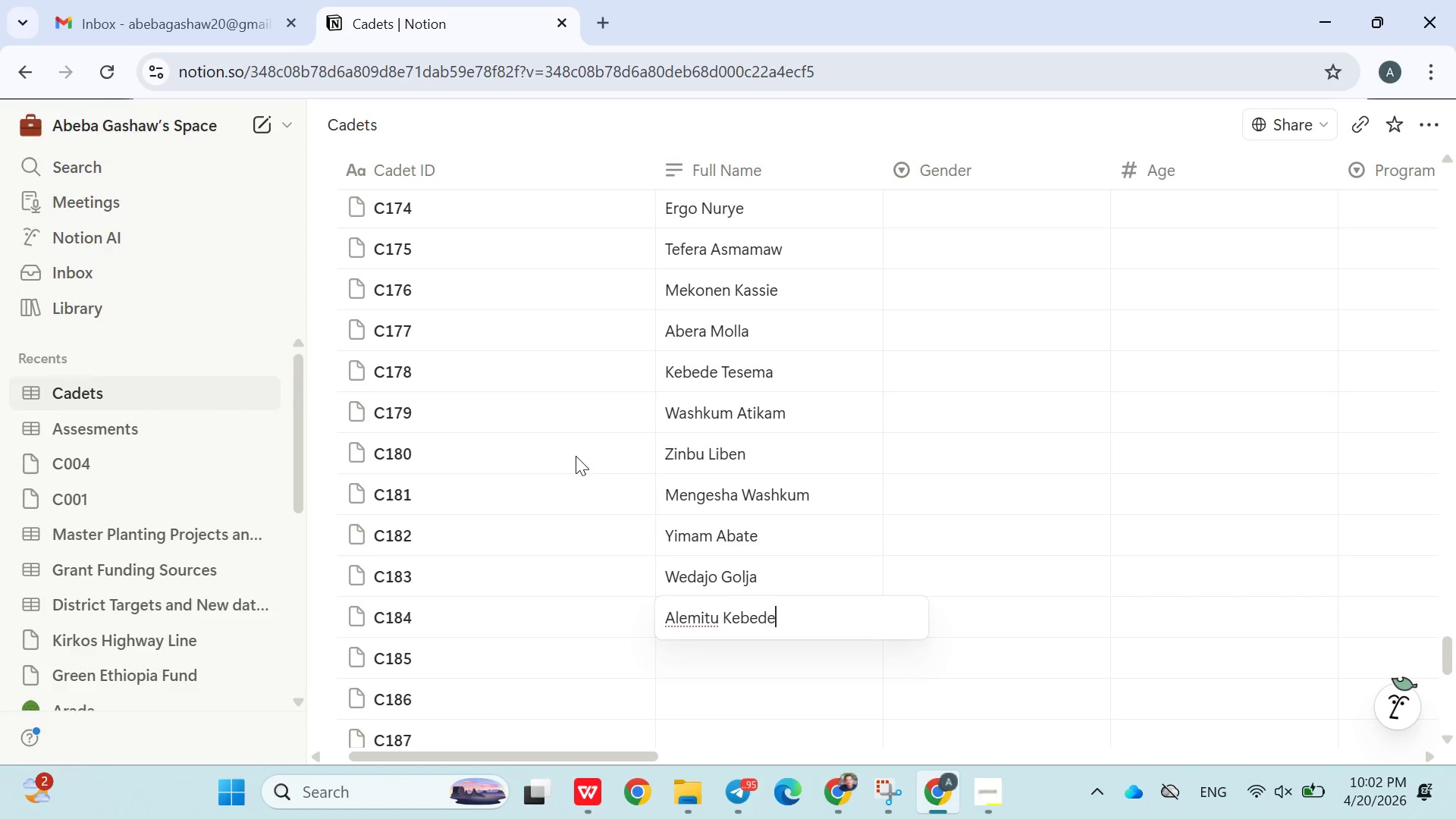 
key(Enter)
 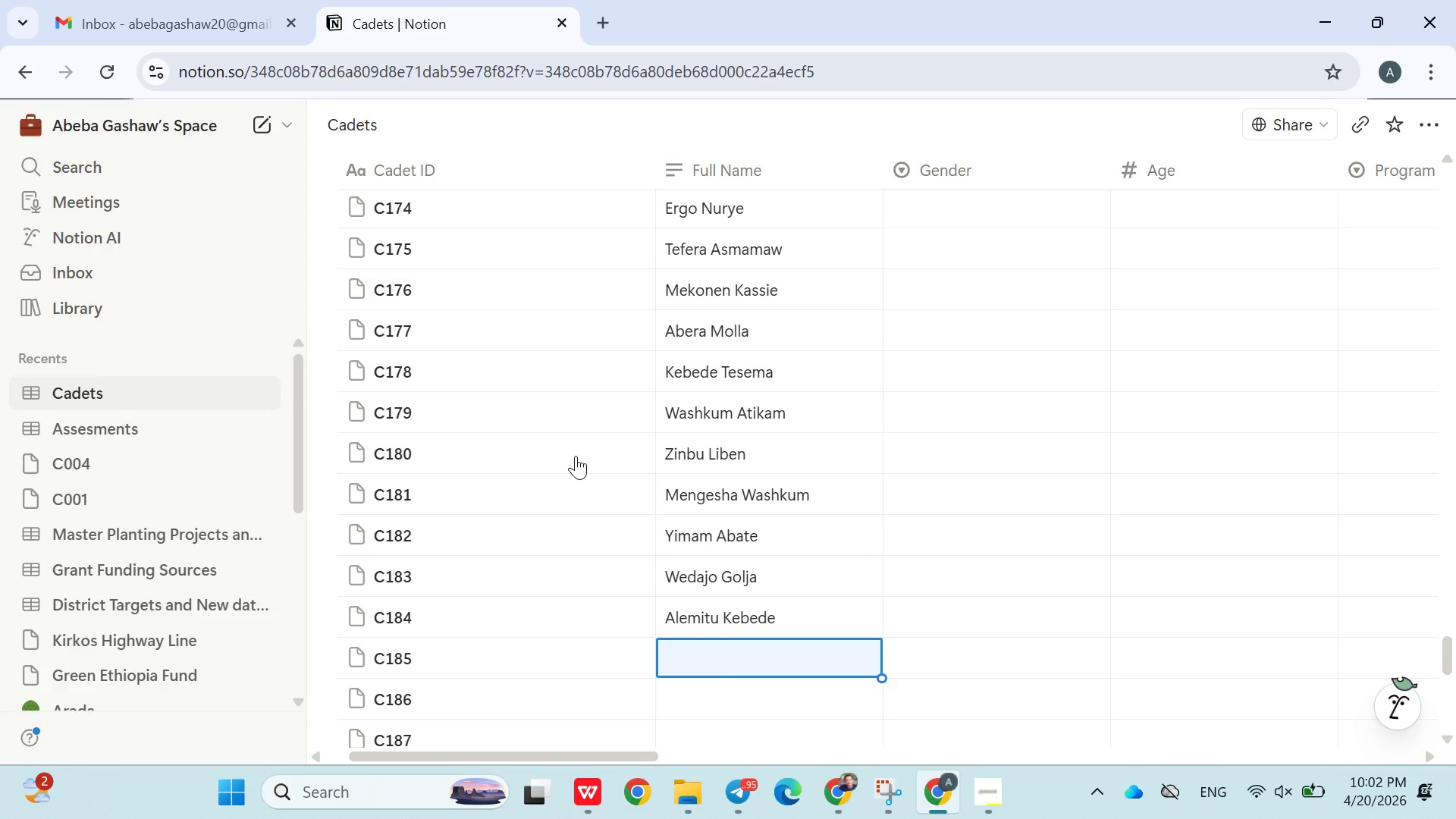 
type(Askal Berihun)
 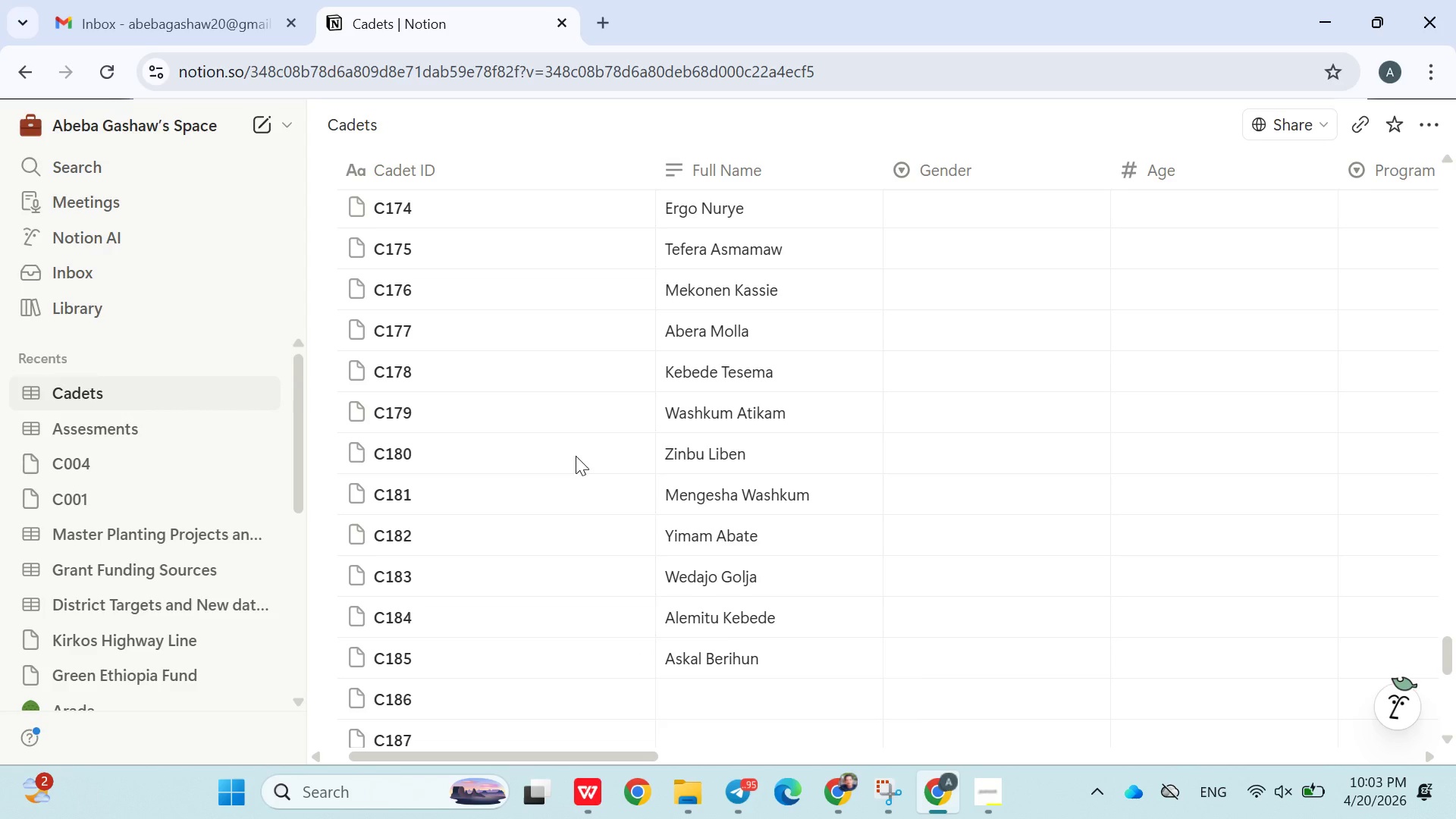 
key(Enter)
 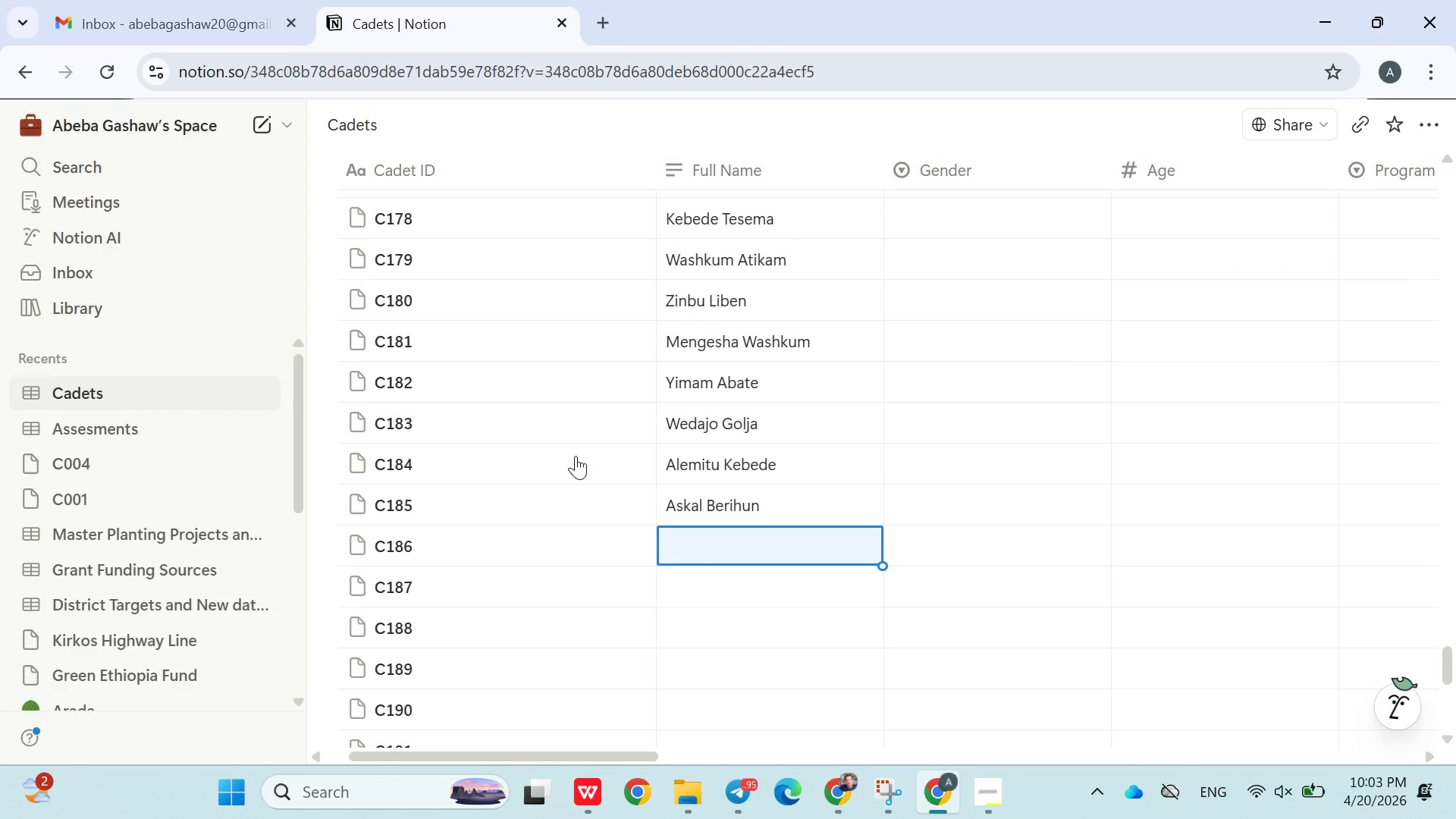 
type(Beti Molla)
 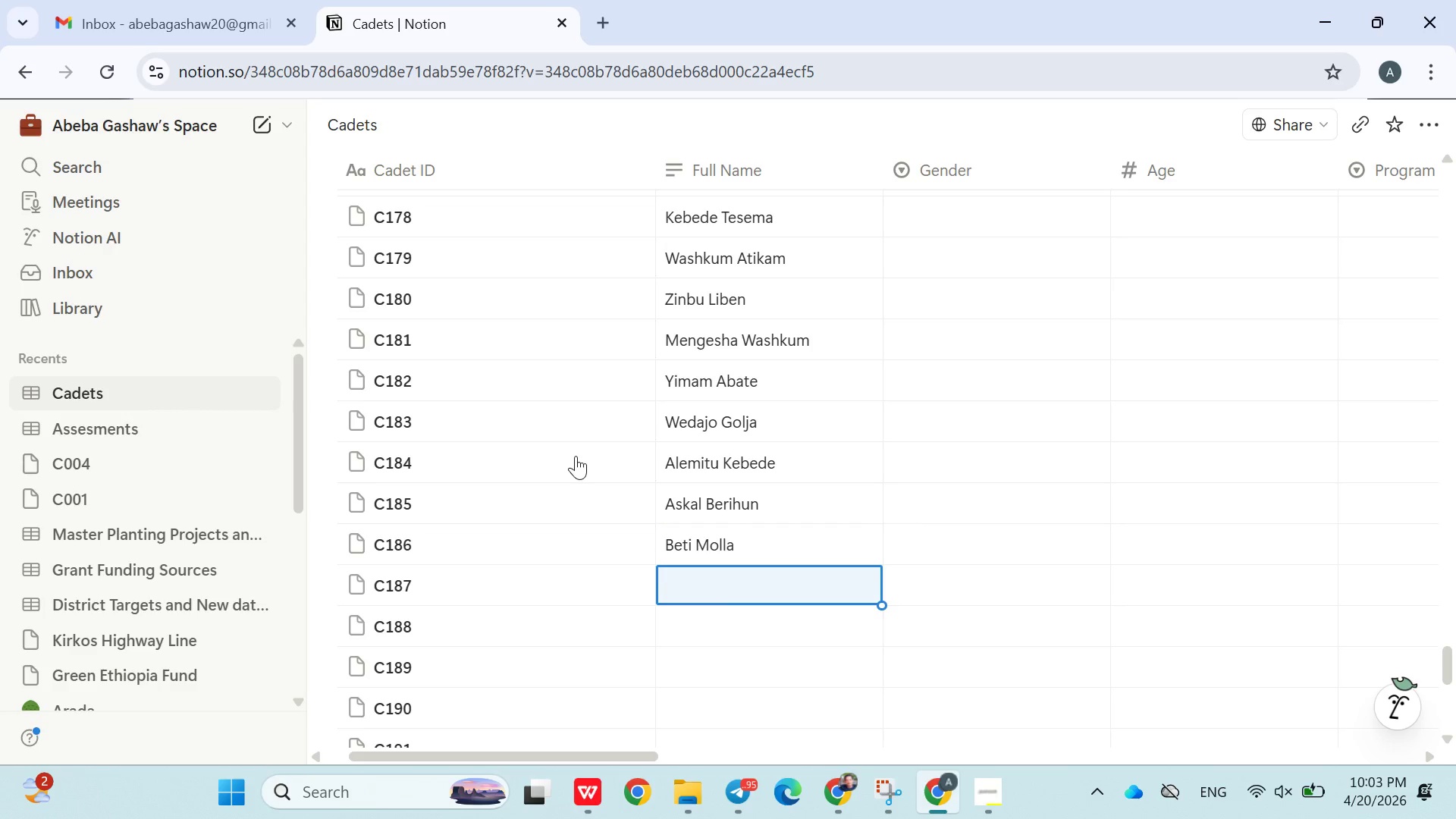 
 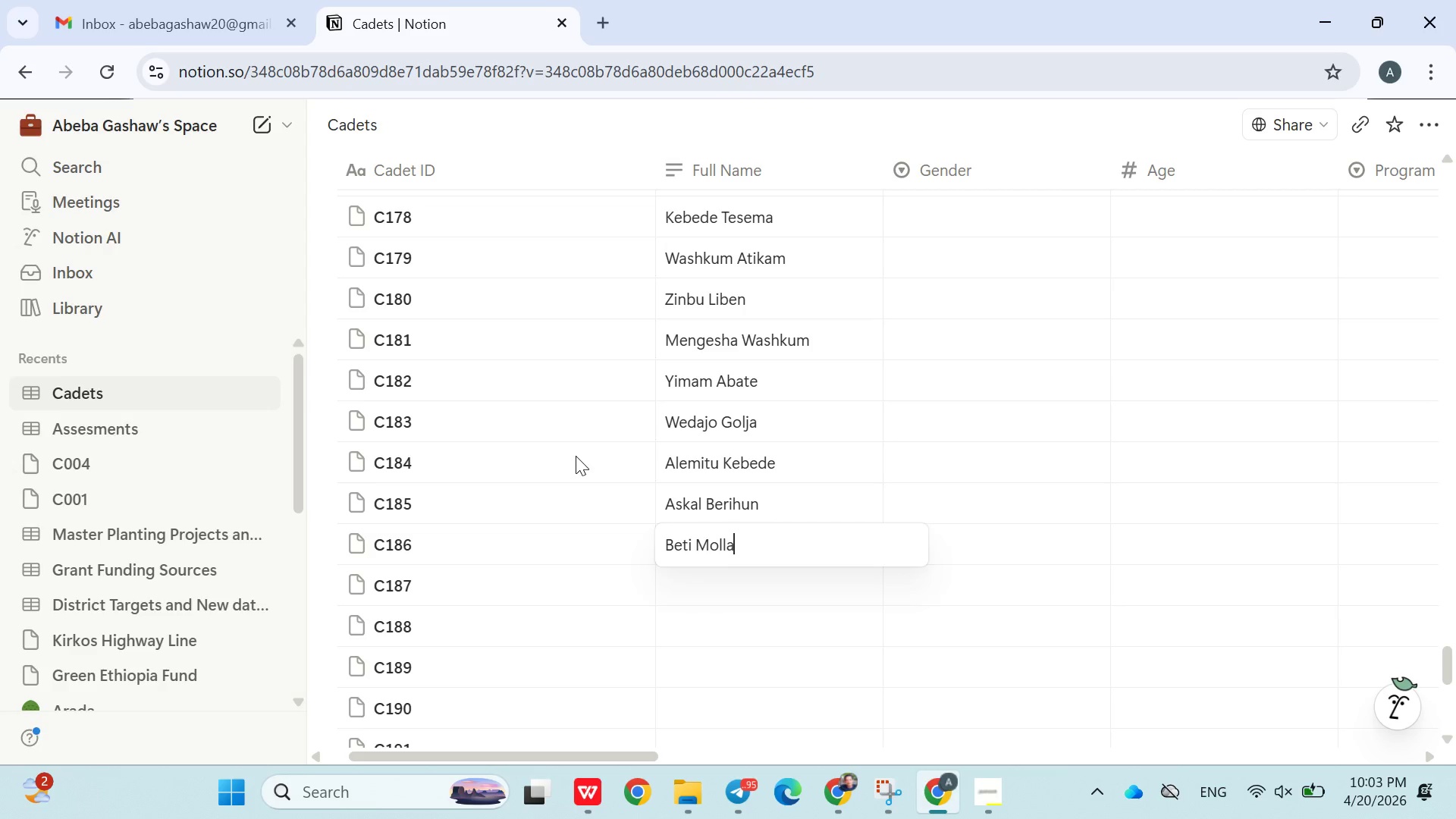 
key(Enter)
 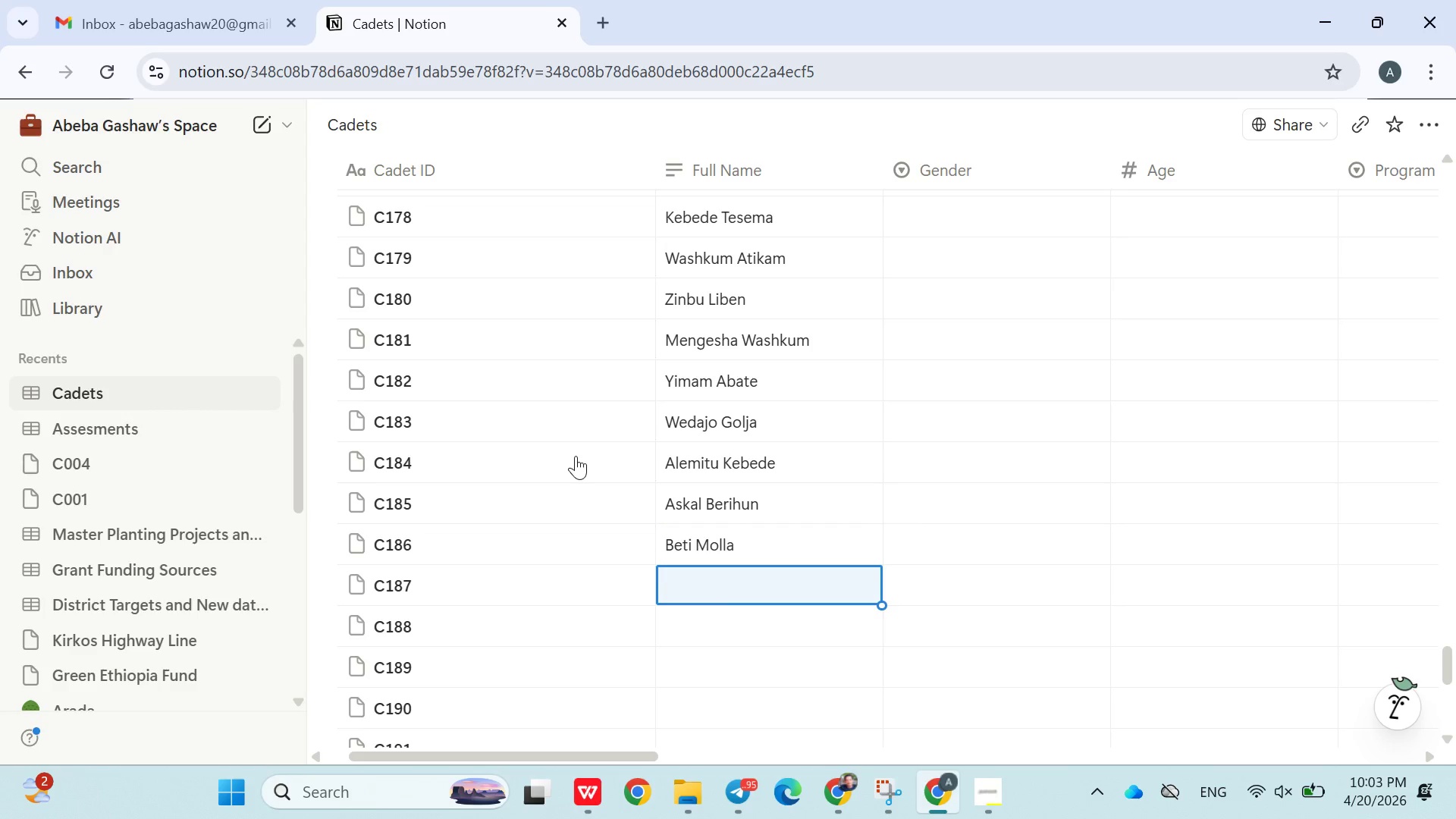 
type(Semira Yesuf)
 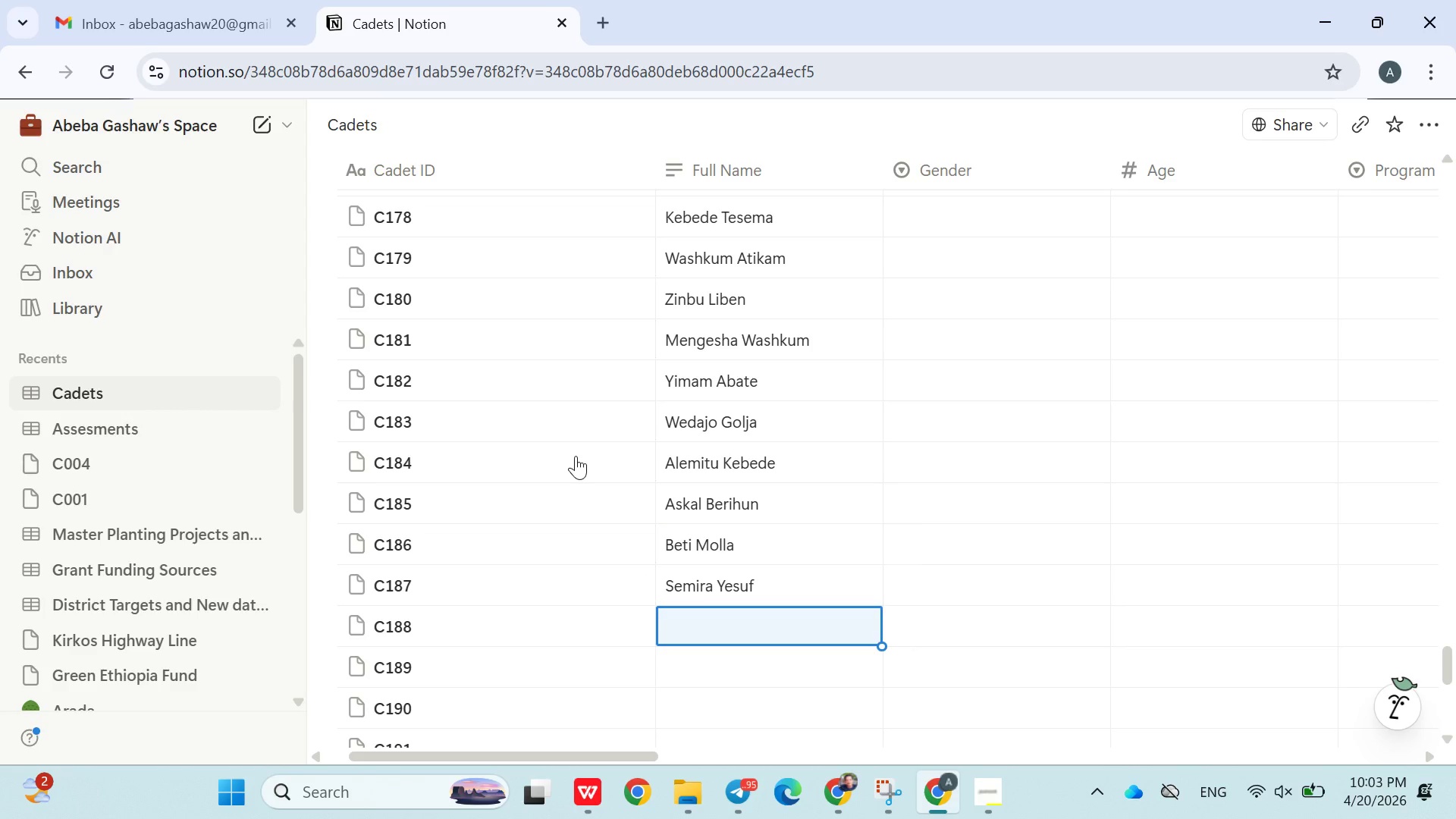 
 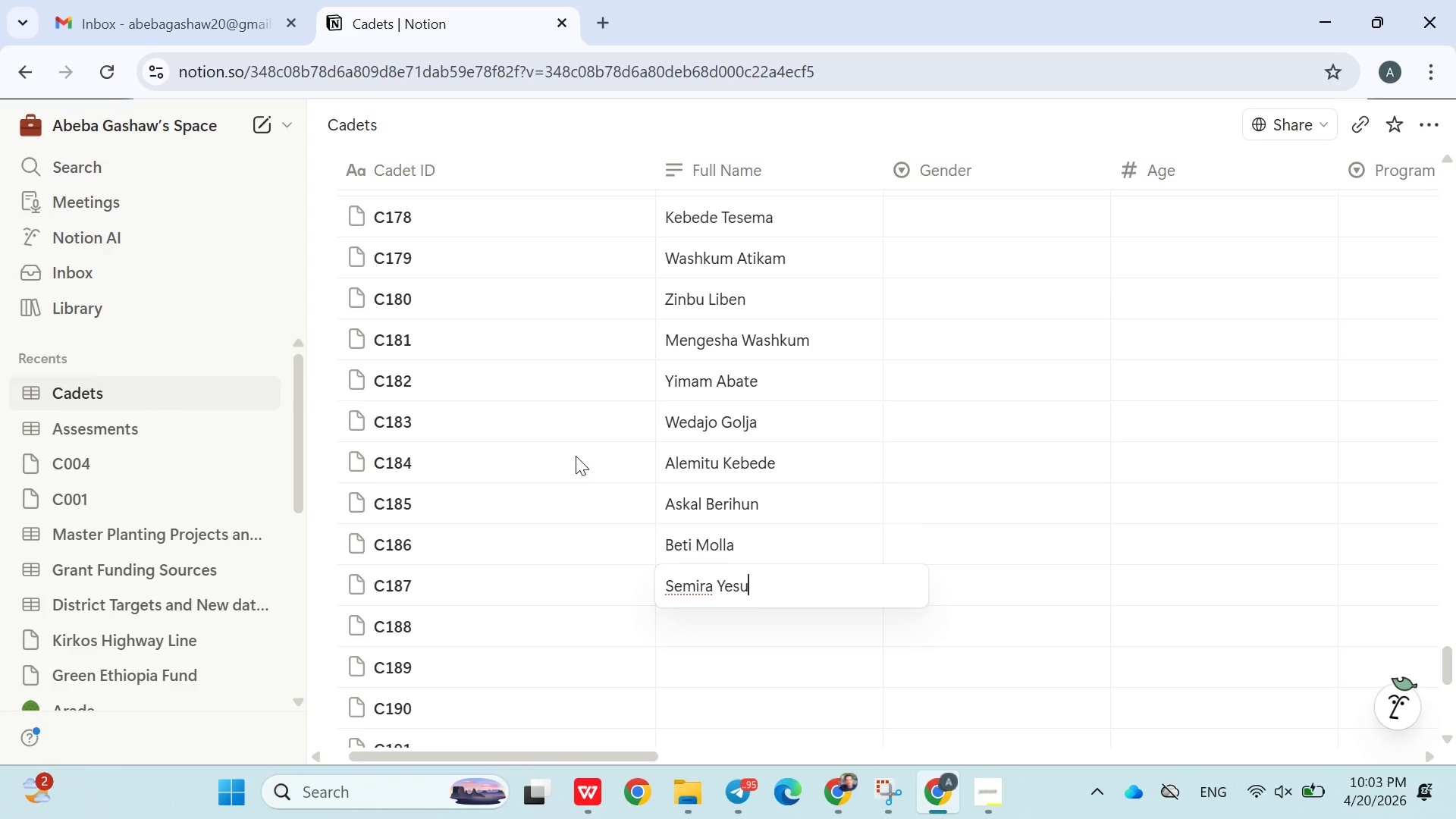 
key(Enter)
 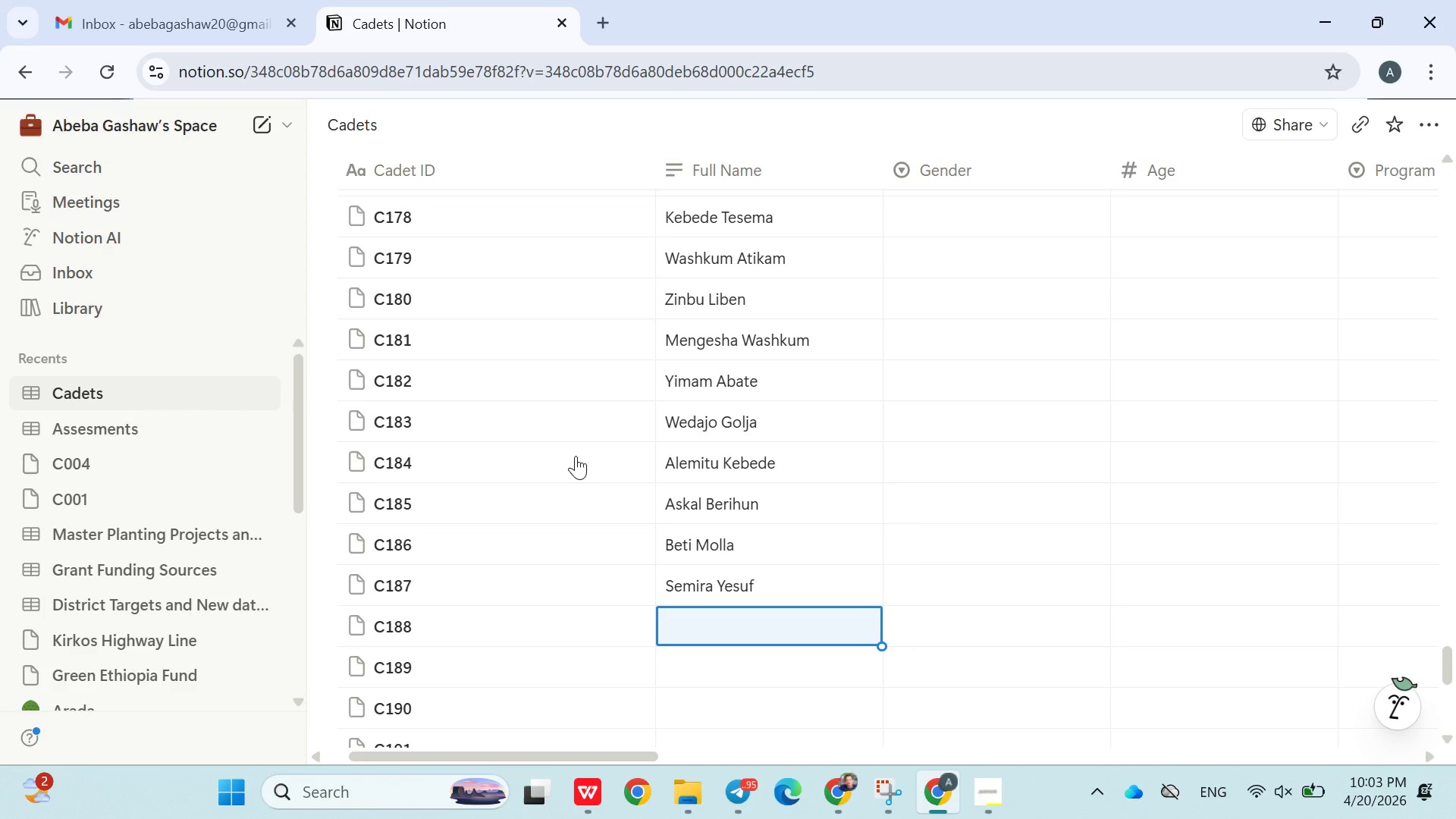 
type(Kemila Abebe)
 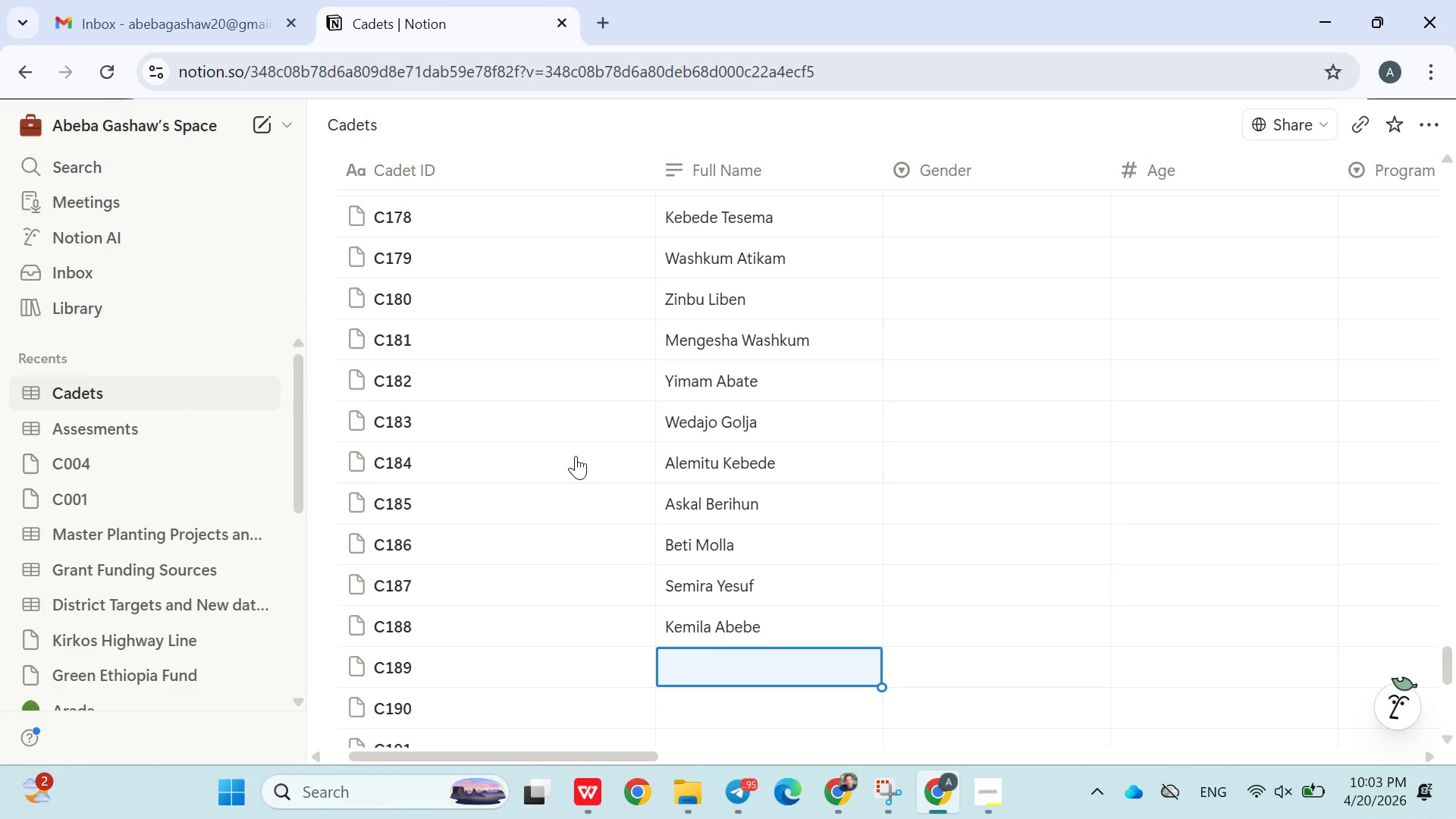 
 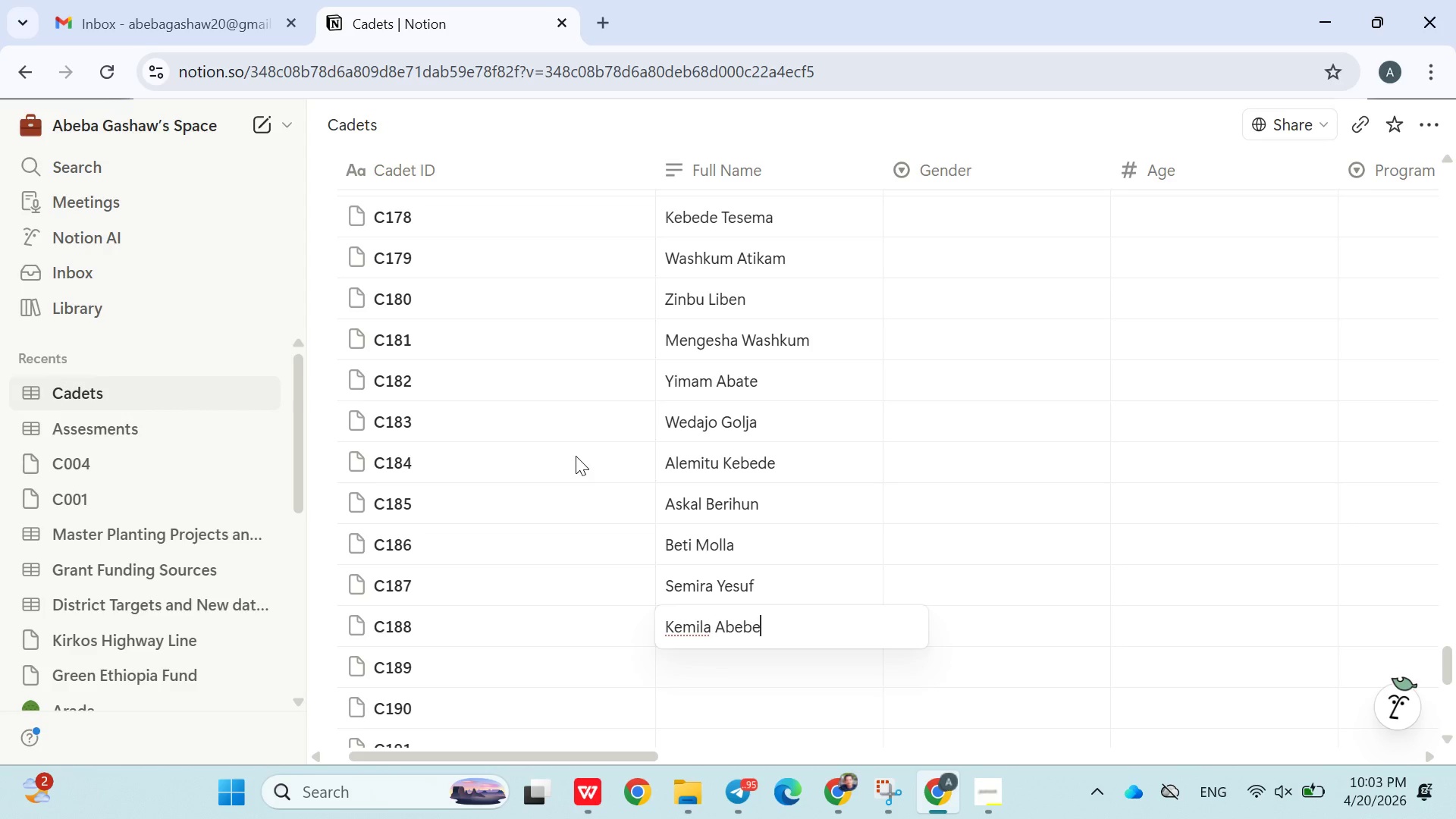 
key(Enter)
 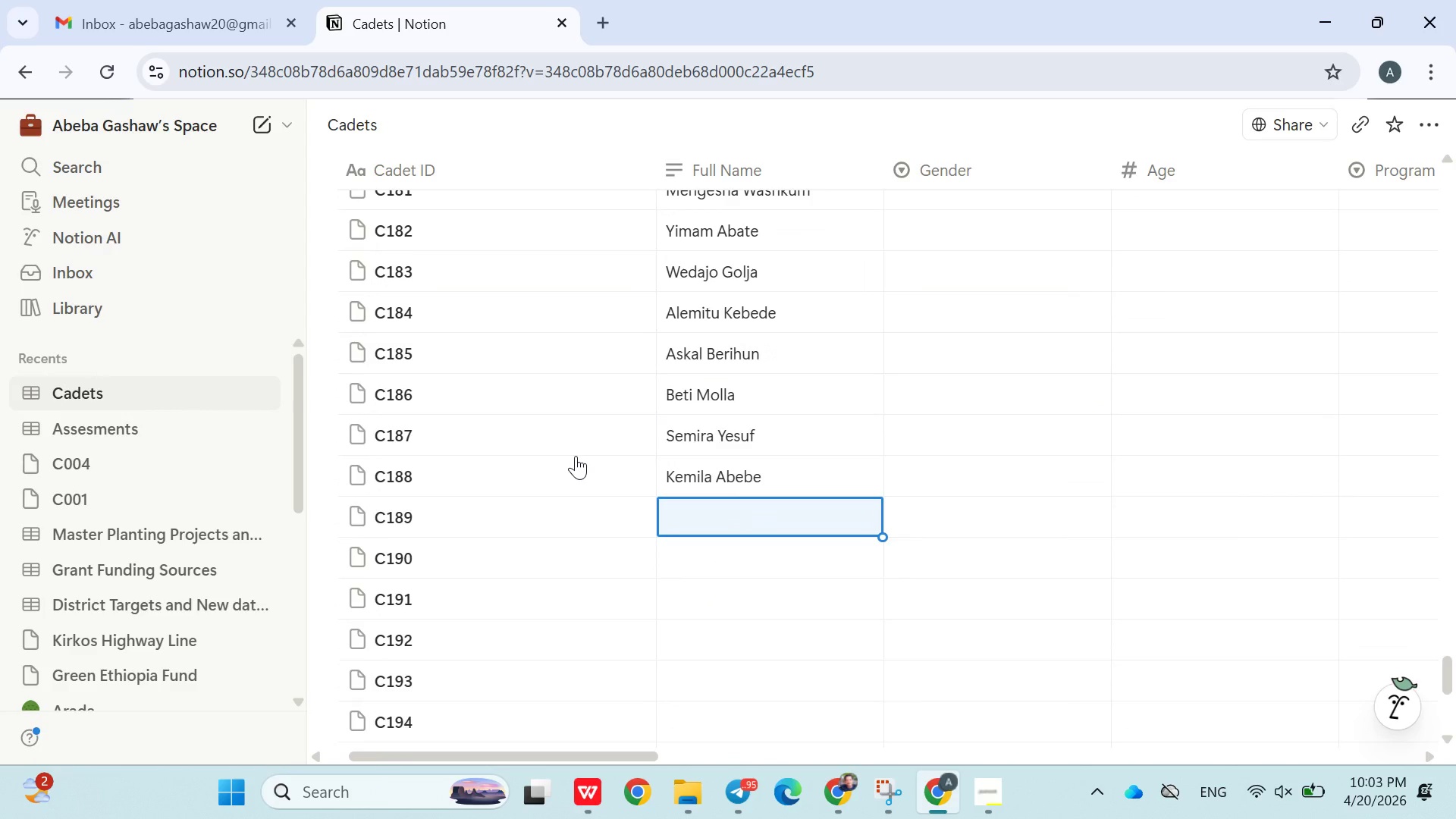 
wait(5.66)
 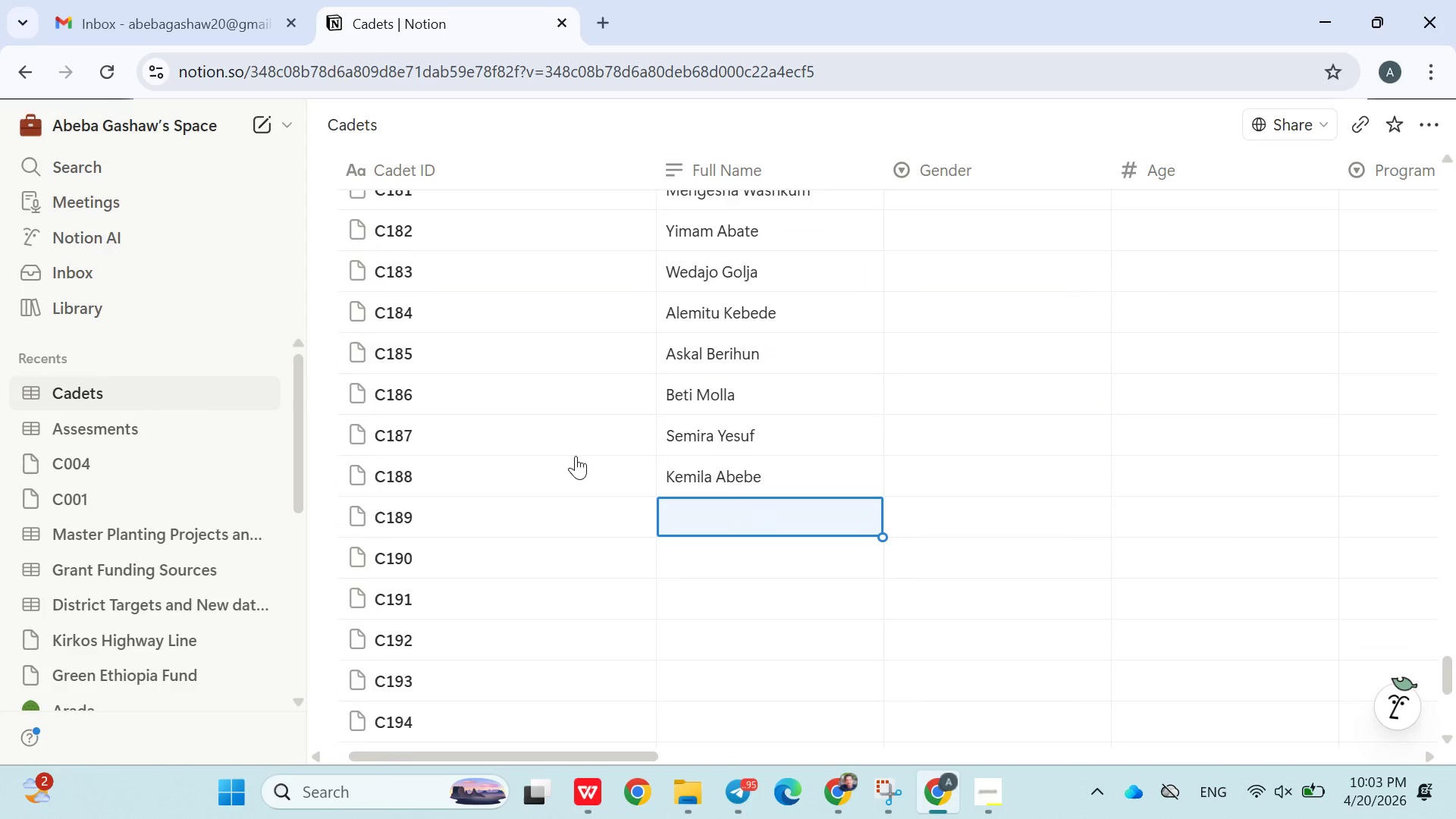 
type(Hadiya Yasin)
 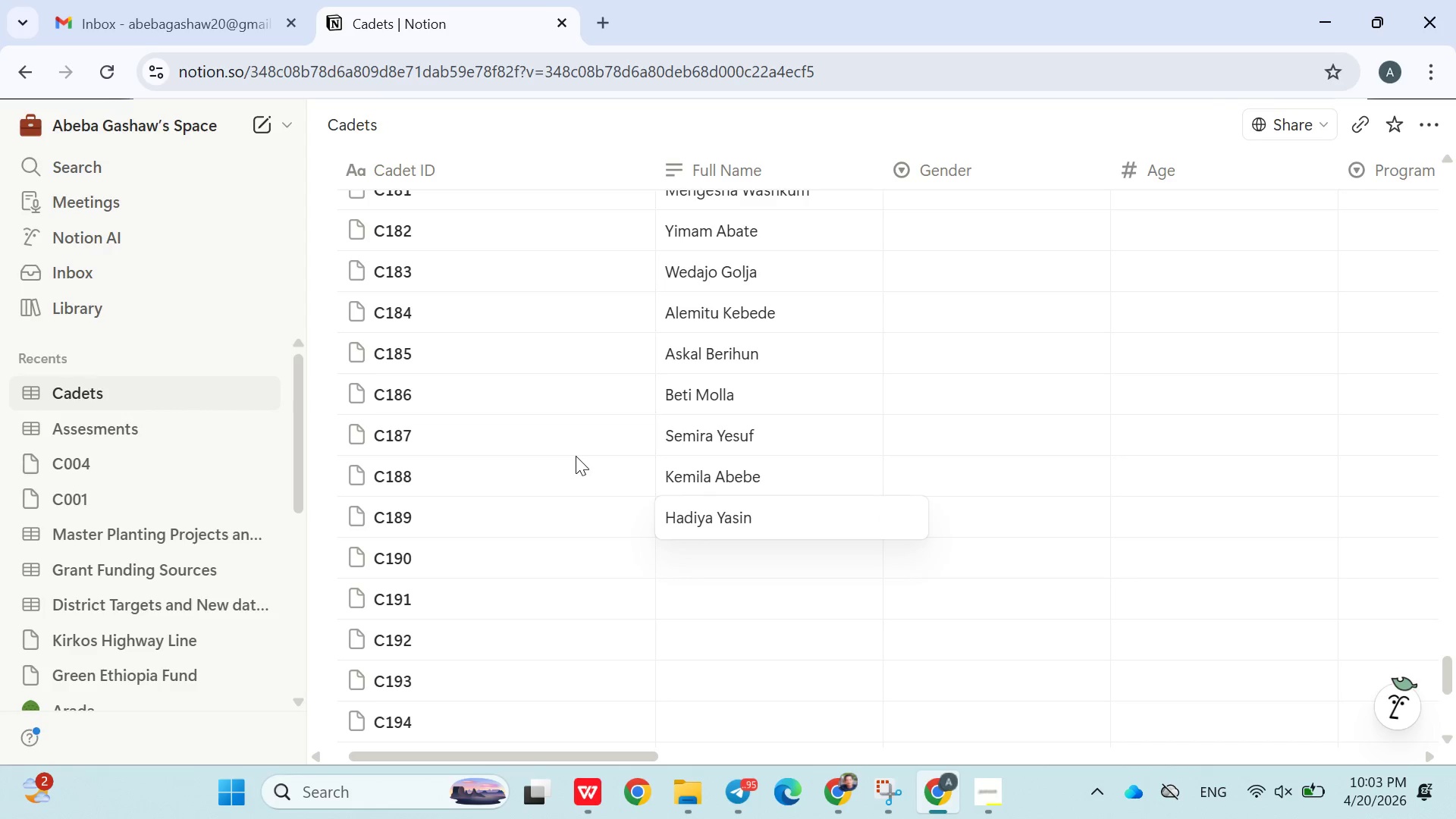 
key(Enter)
 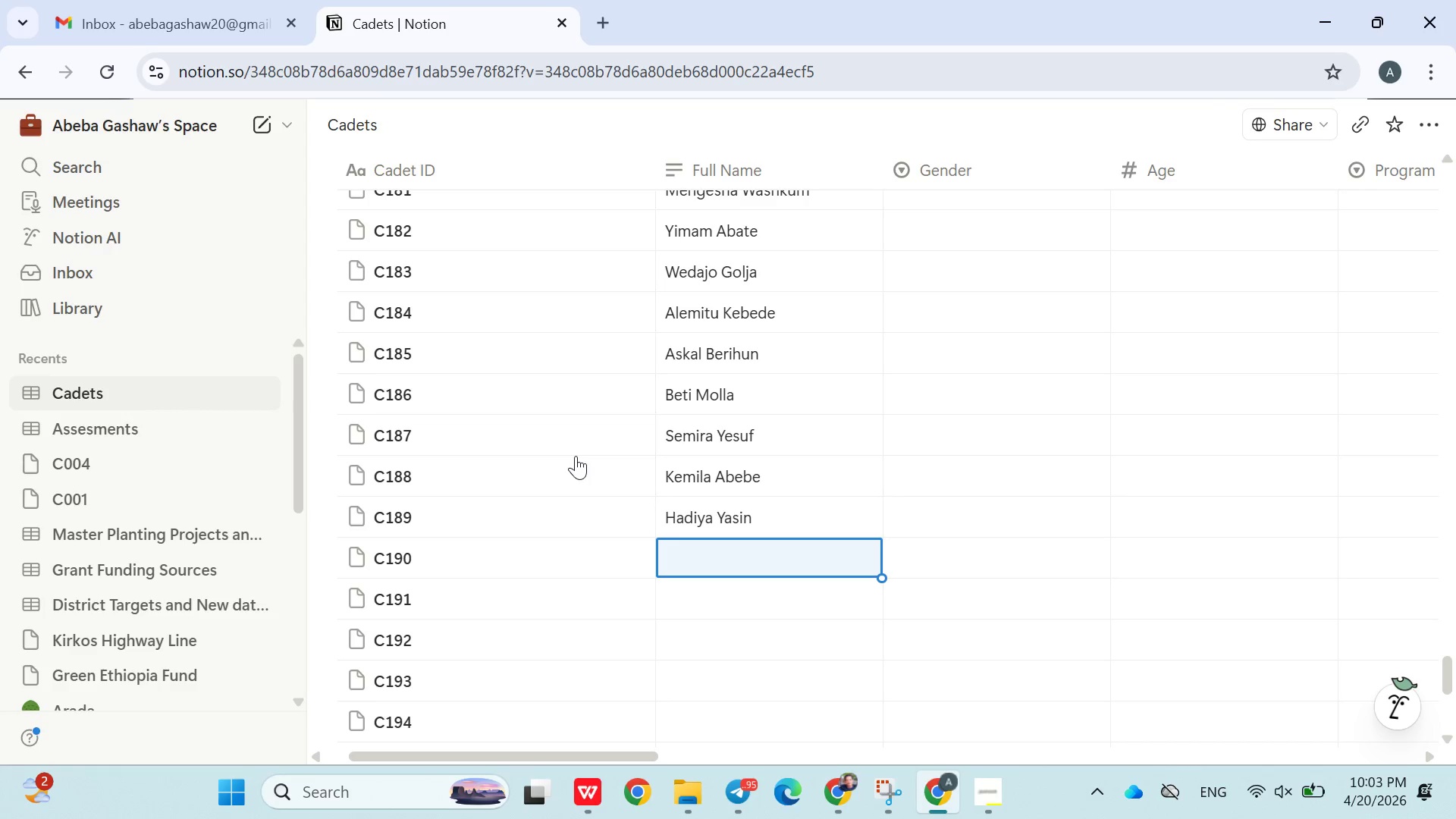 
type(Genet Addis)
 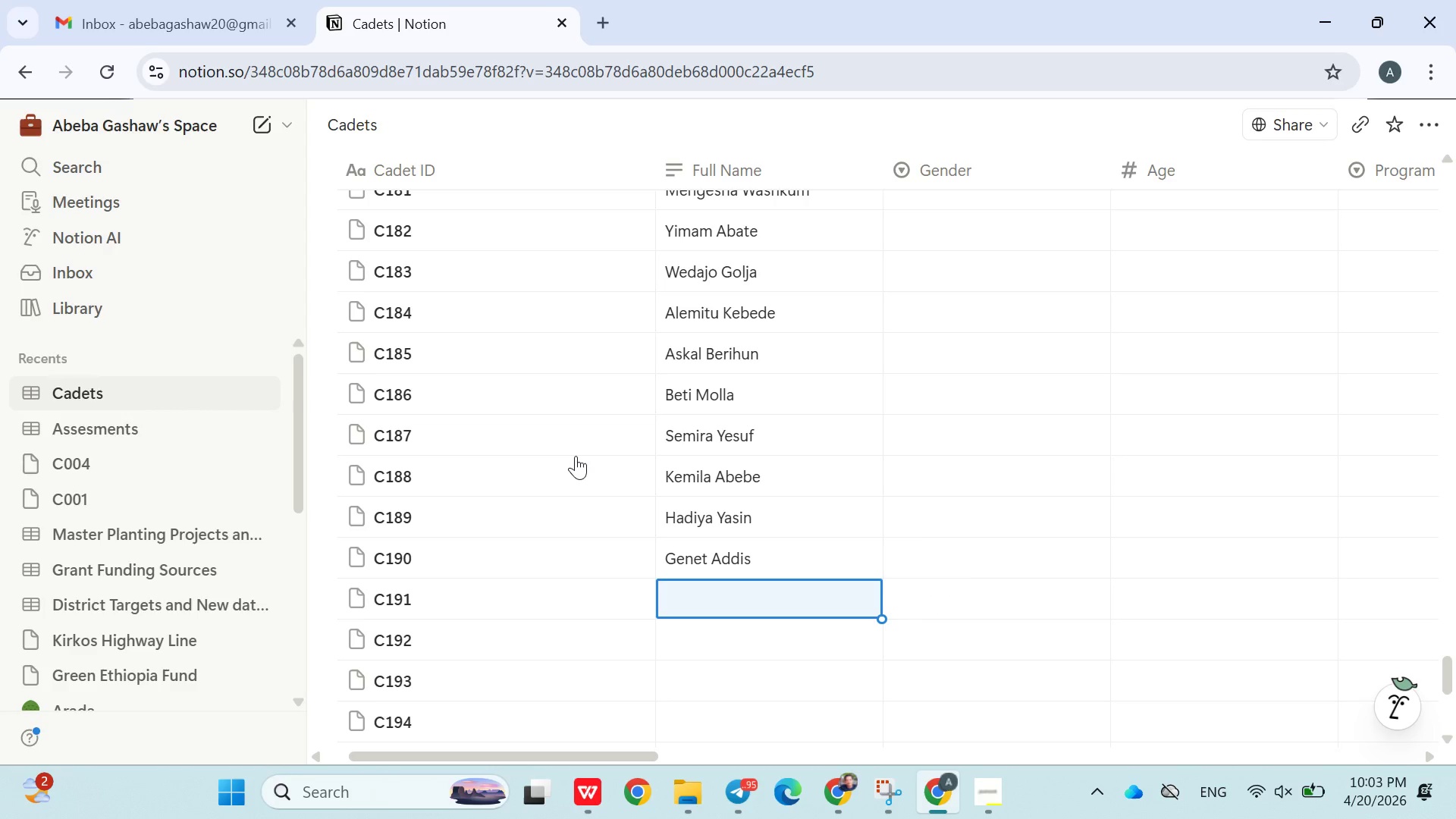 
 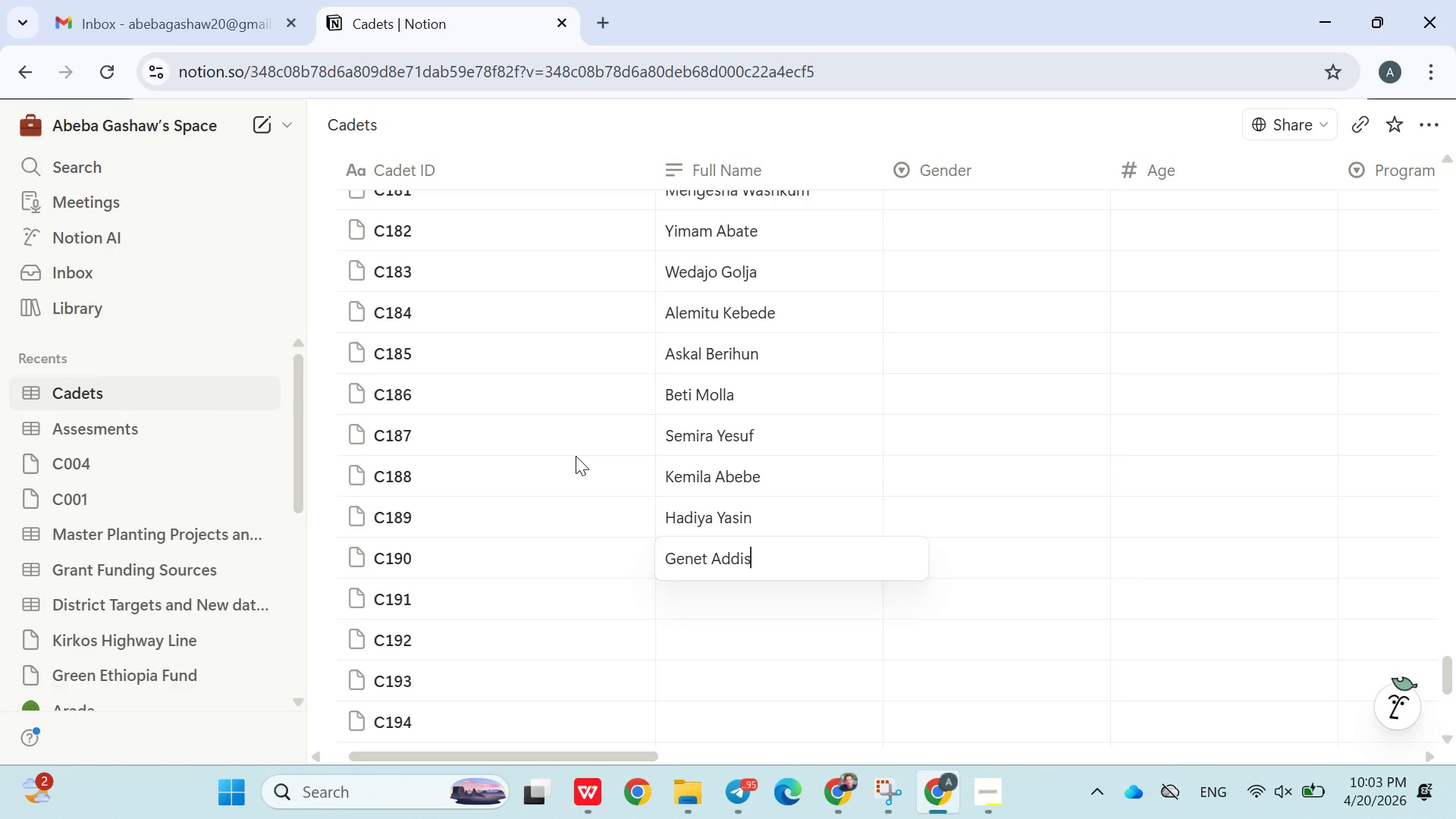 
key(Enter)
 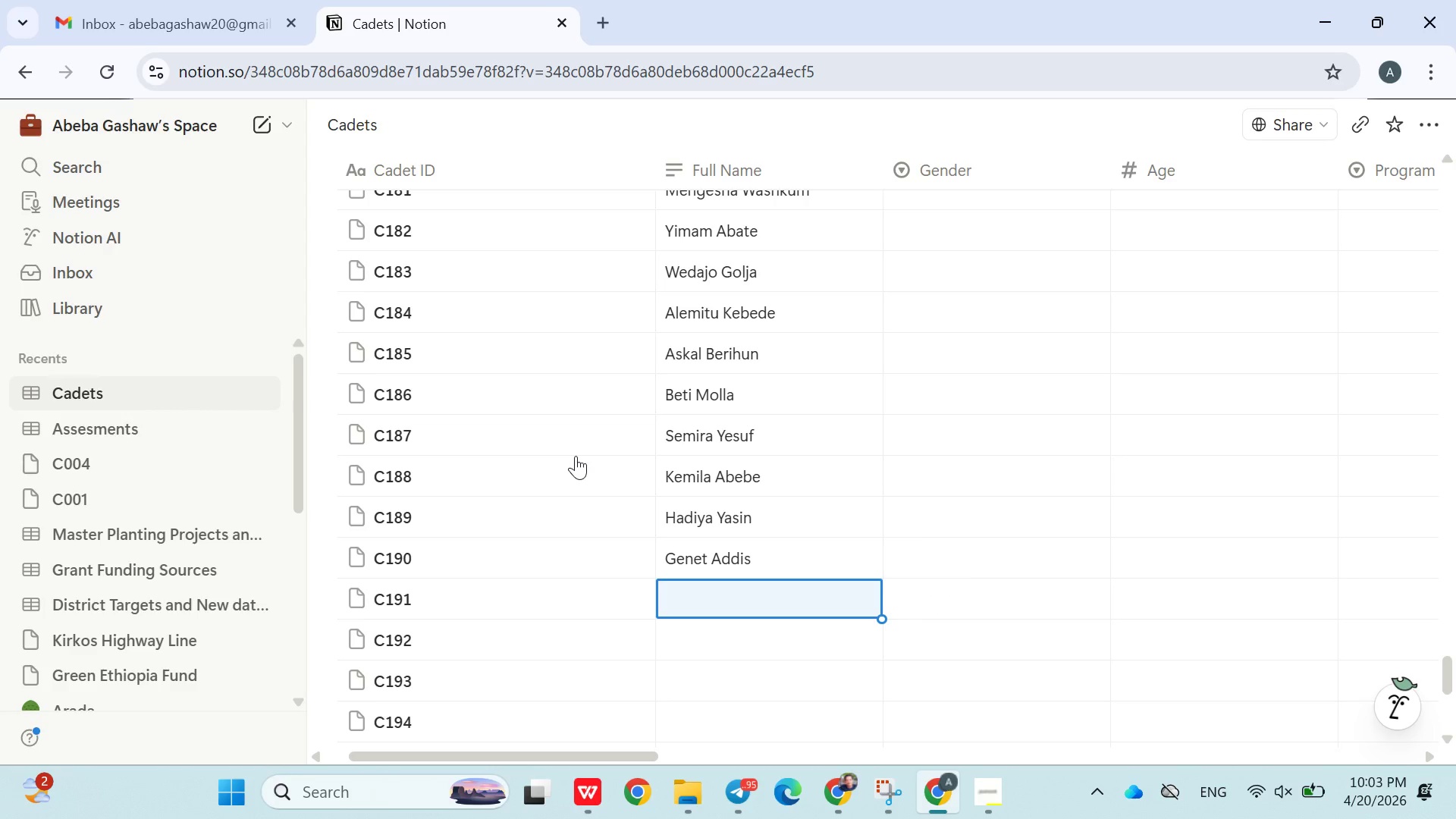 
wait(6.7)
 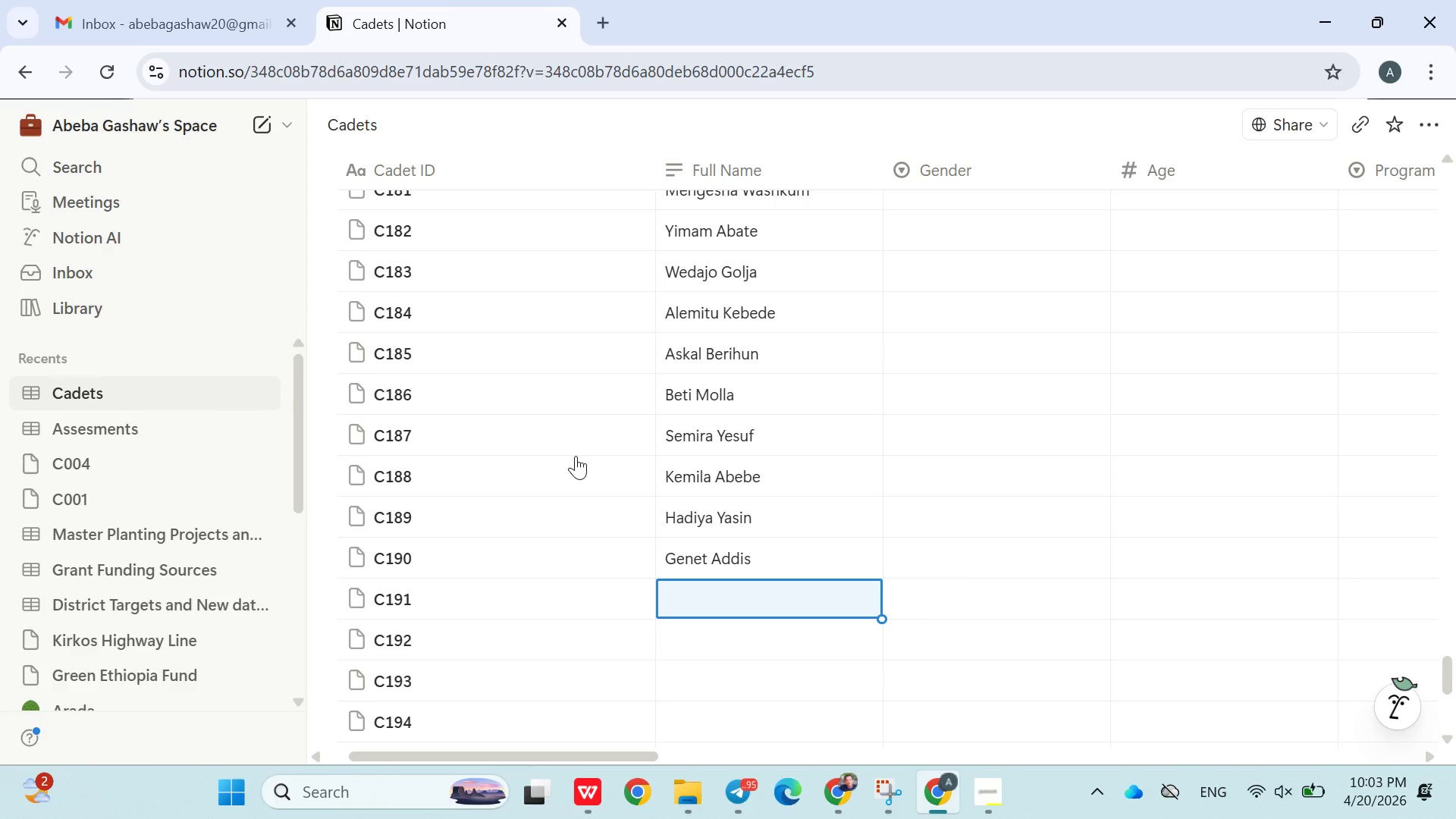 
type(Abeba )
 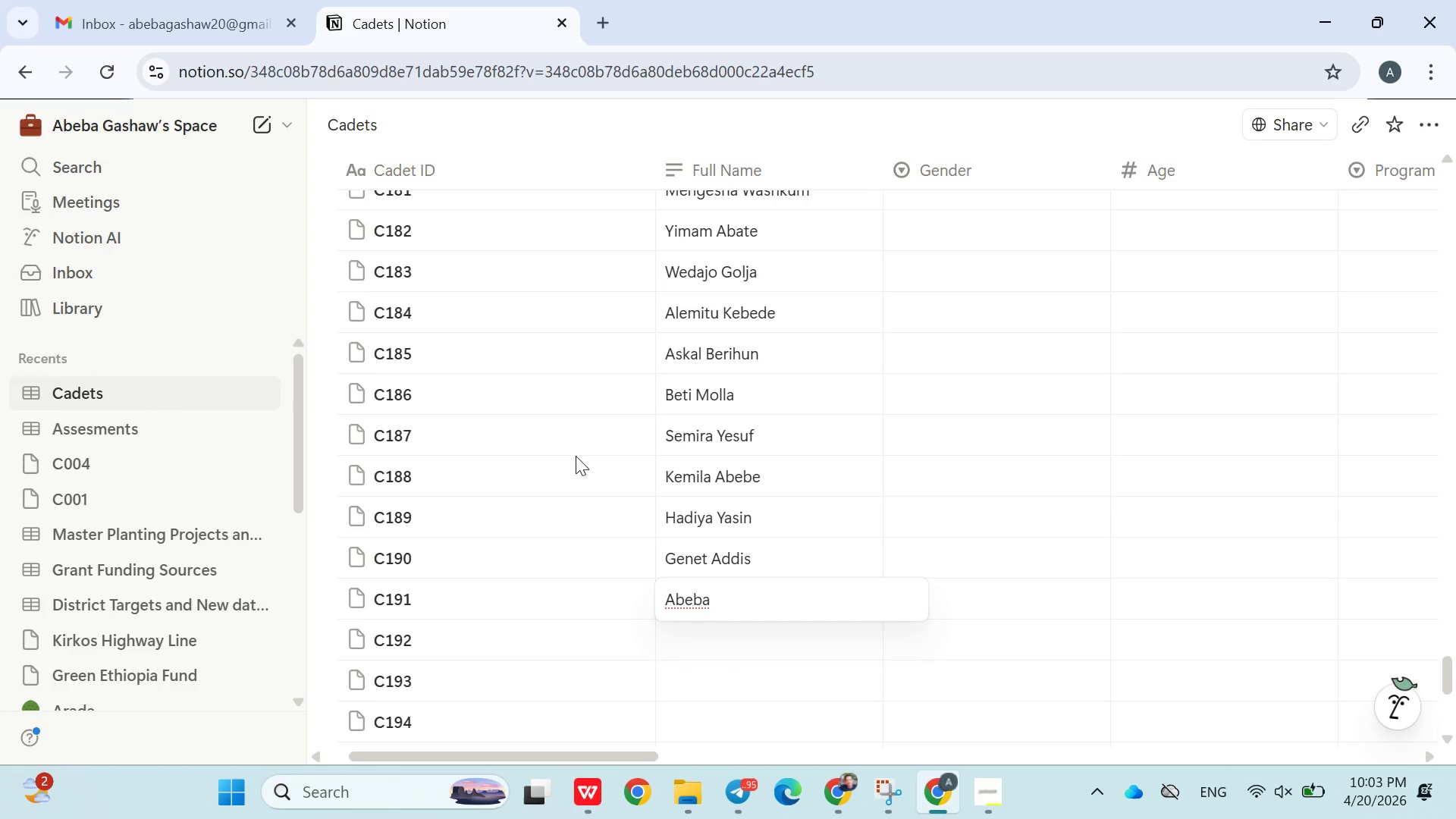 
type(Hami)
key(Backspace)
type(di)
 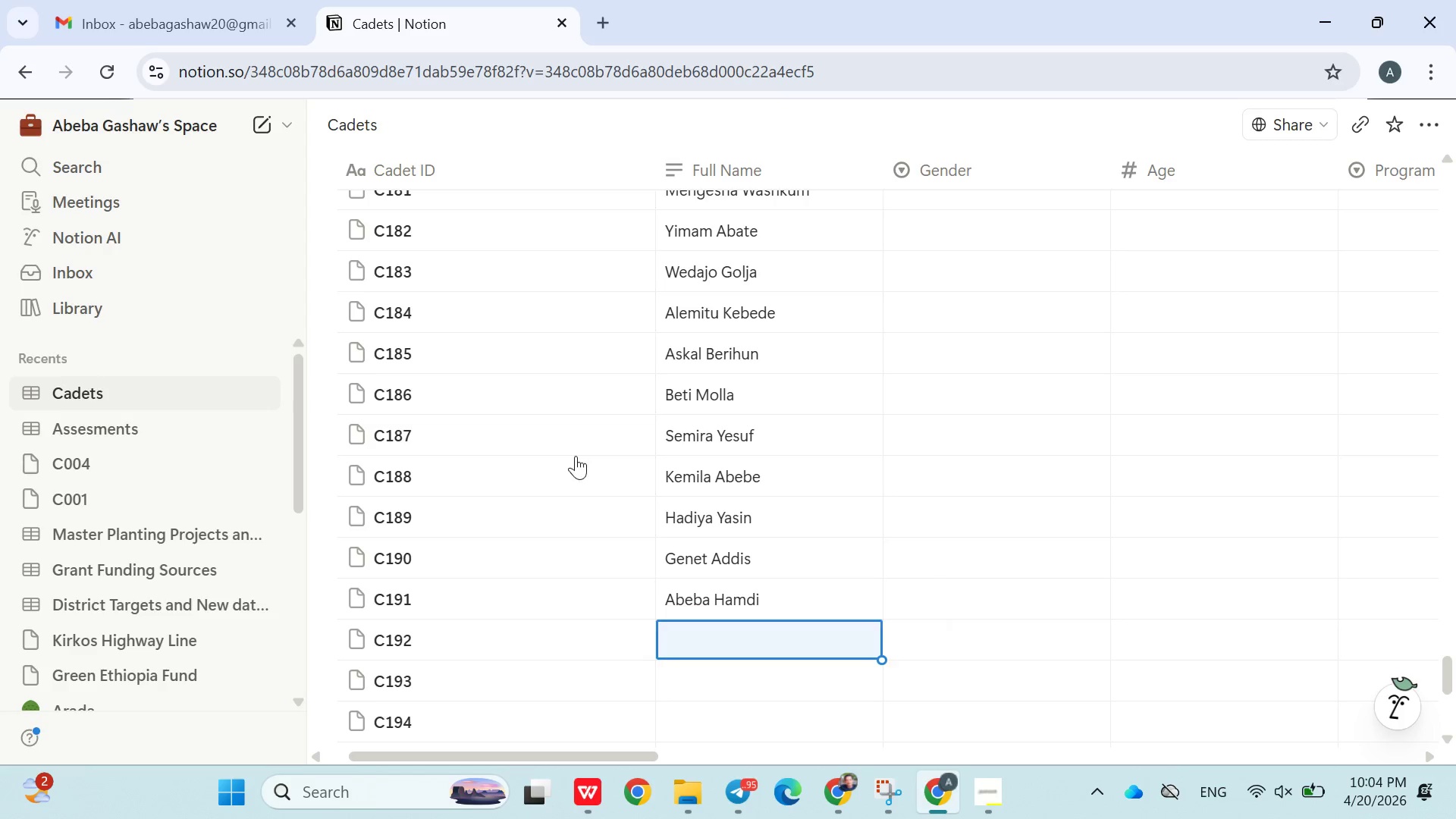 
key(Enter)
 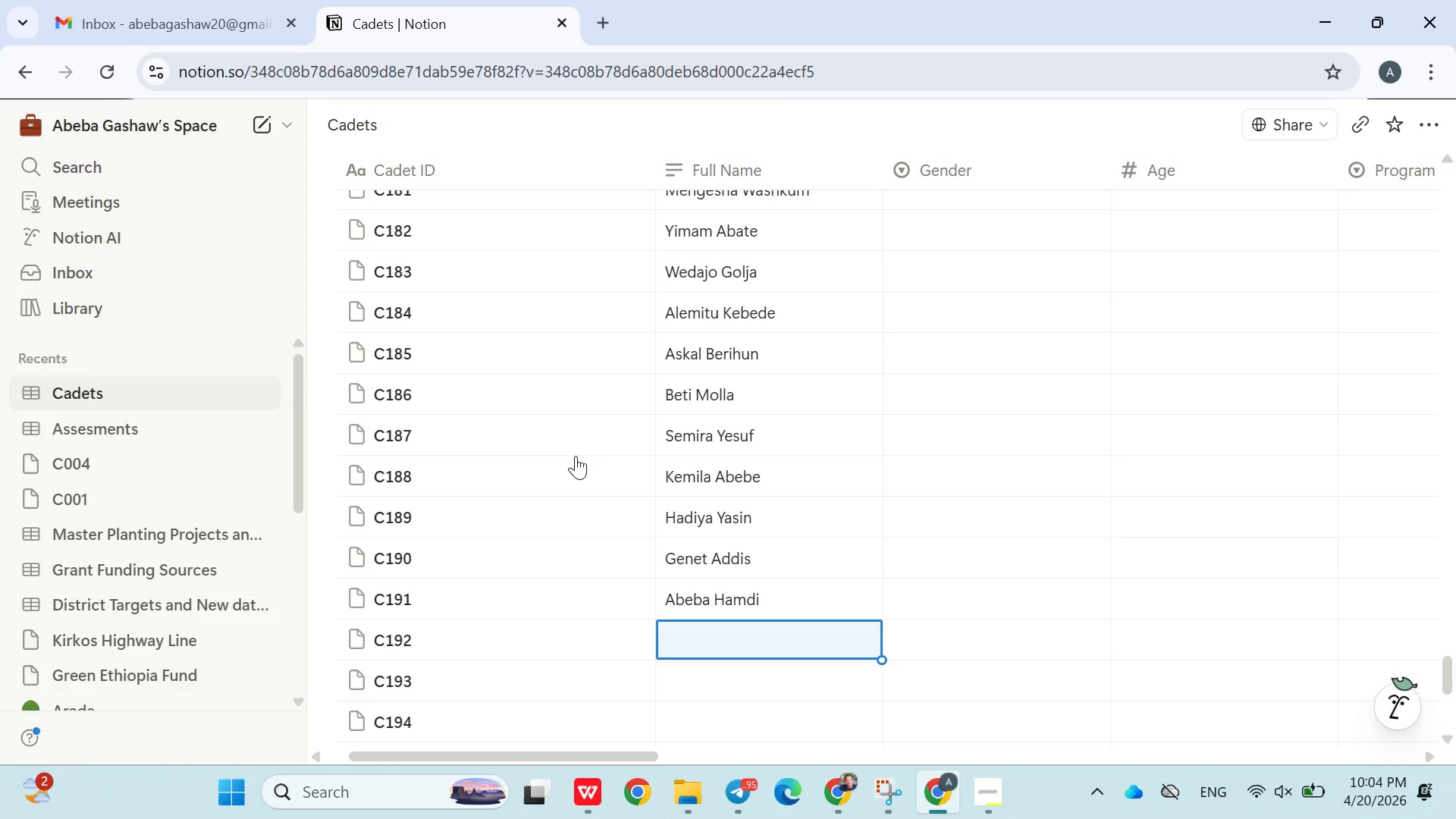 
wait(10.41)
 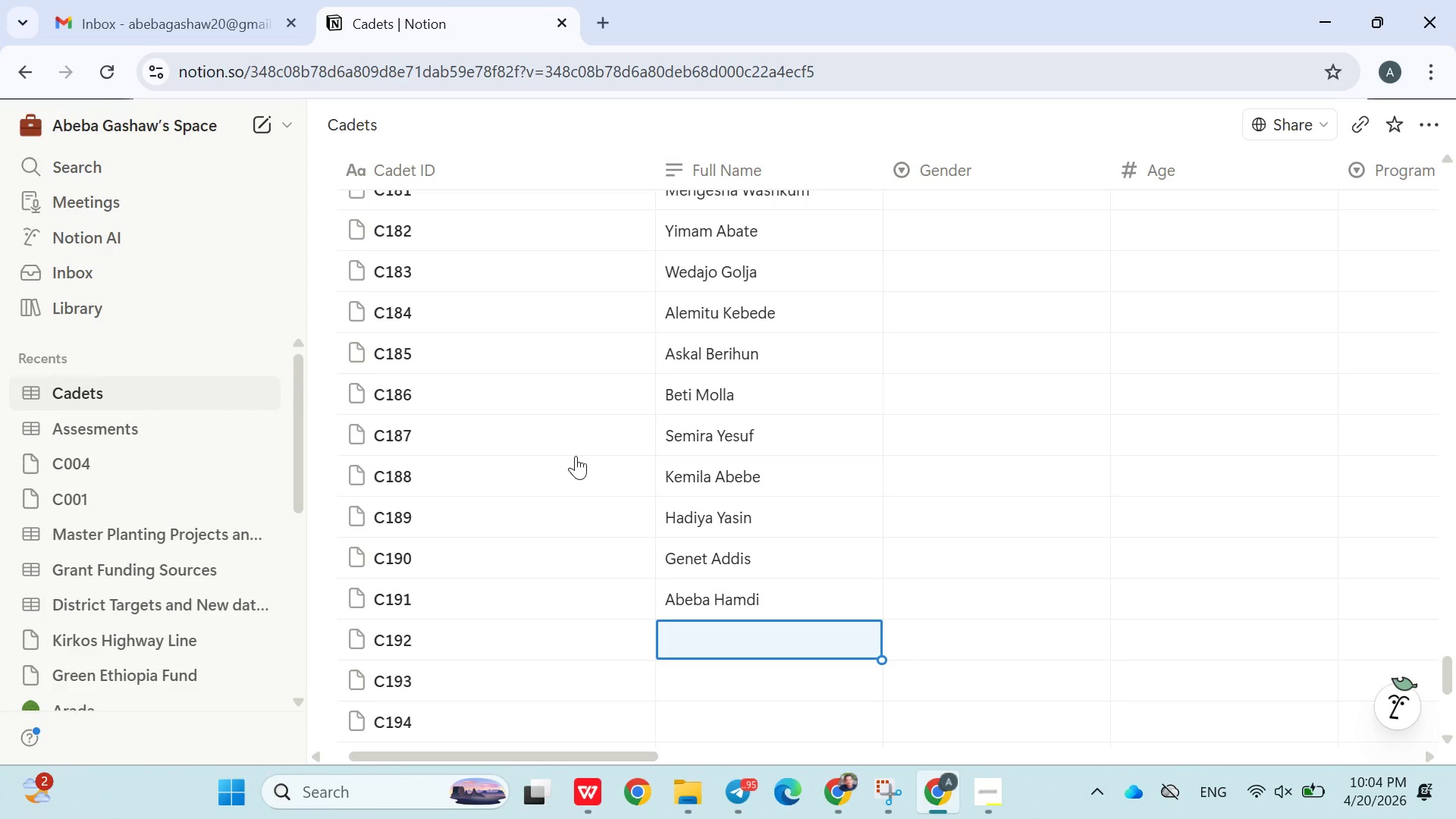 
type(Agegnehu Semaw)
 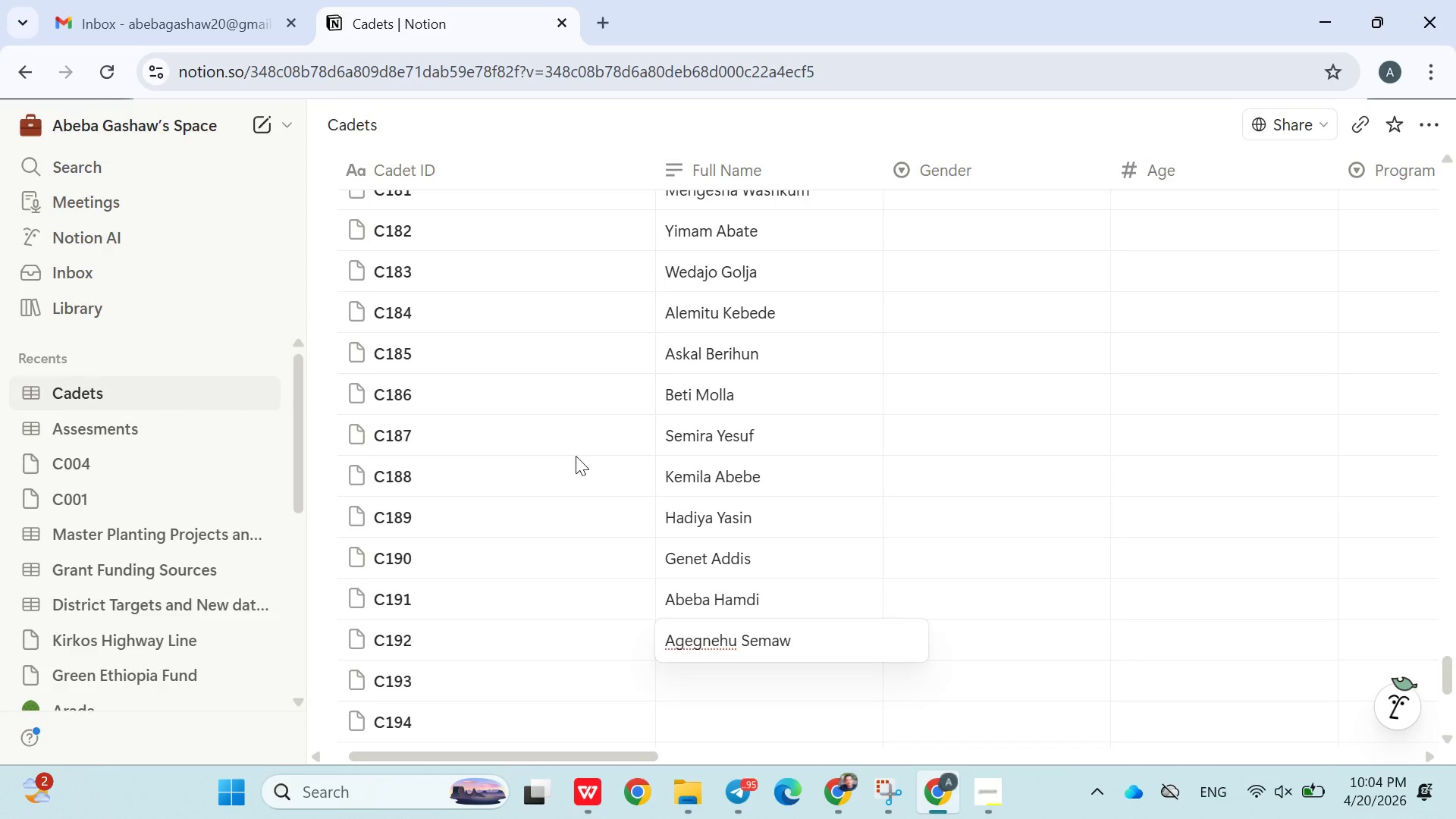 
key(Enter)
 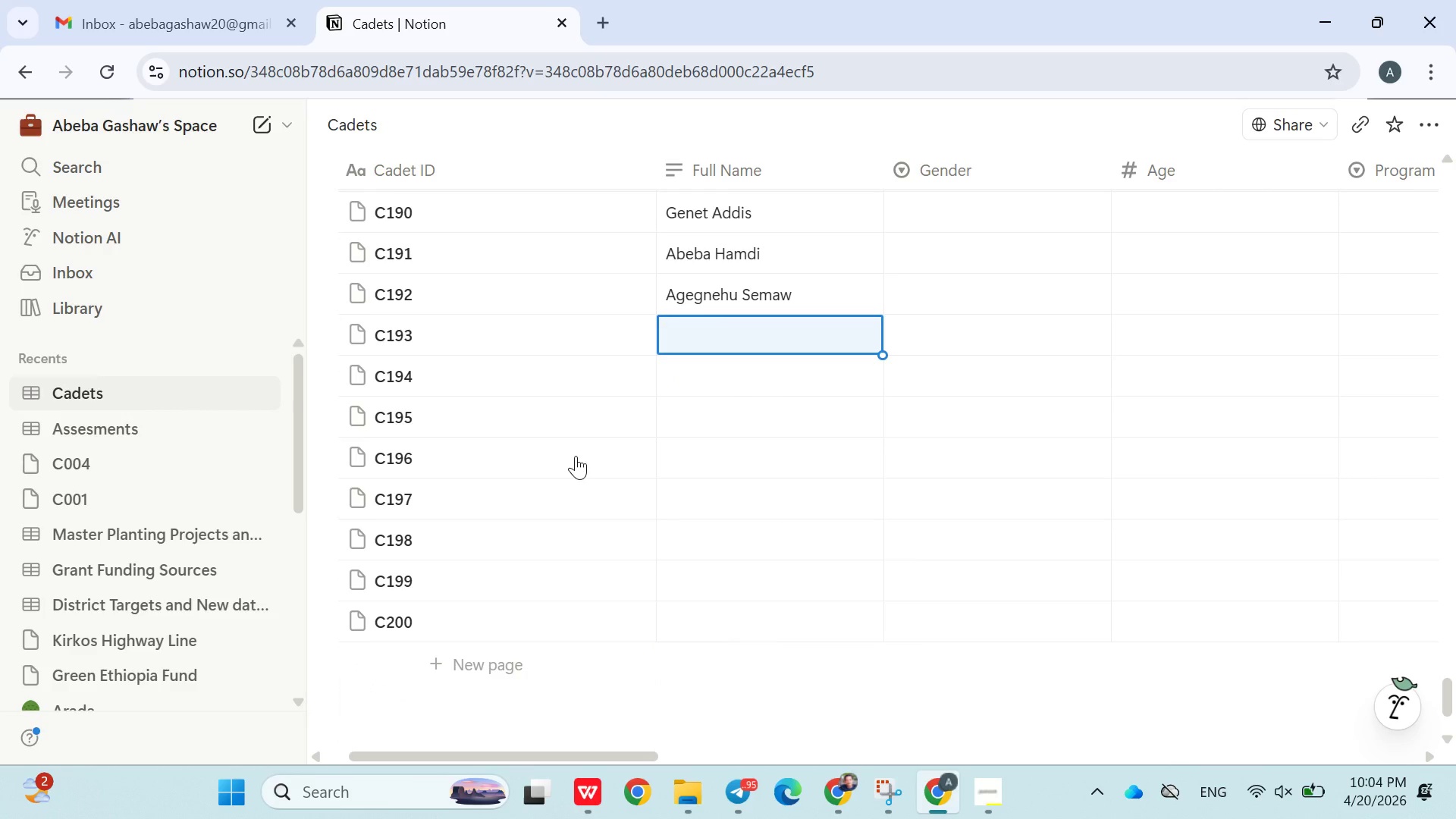 
type(Zeritu Kebede)
 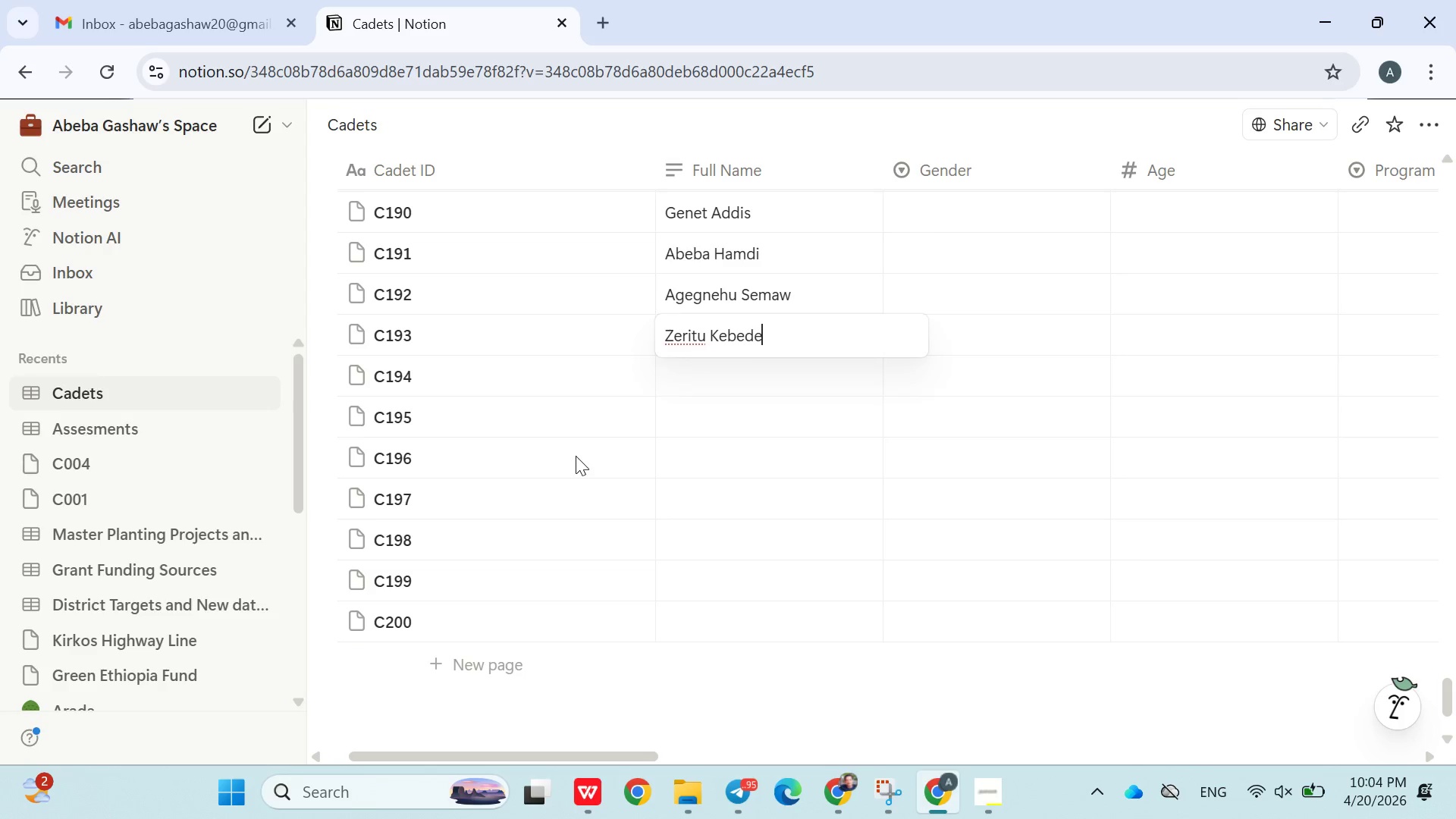 
key(Enter)
 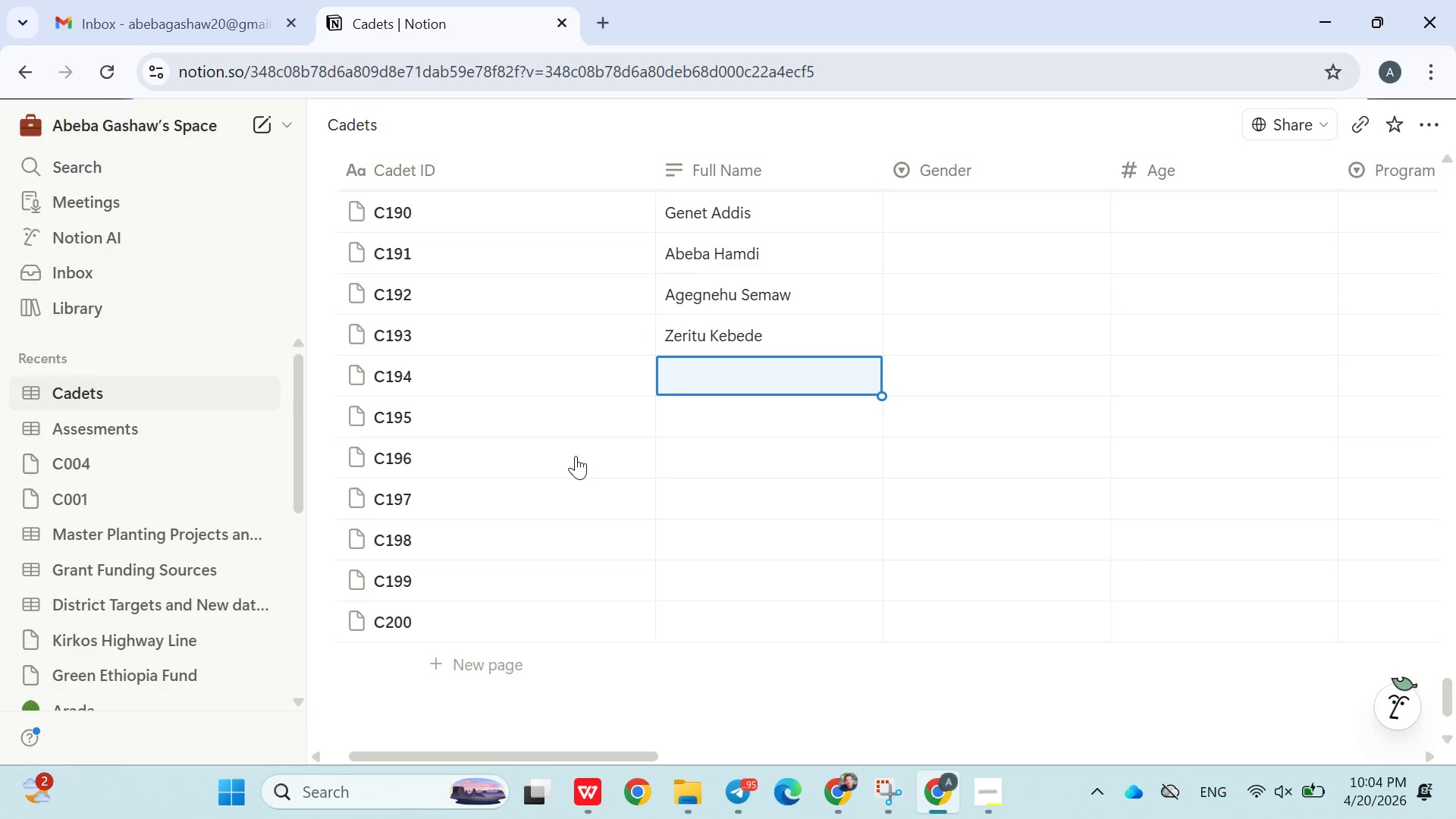 
type(Zelalem Molla)
 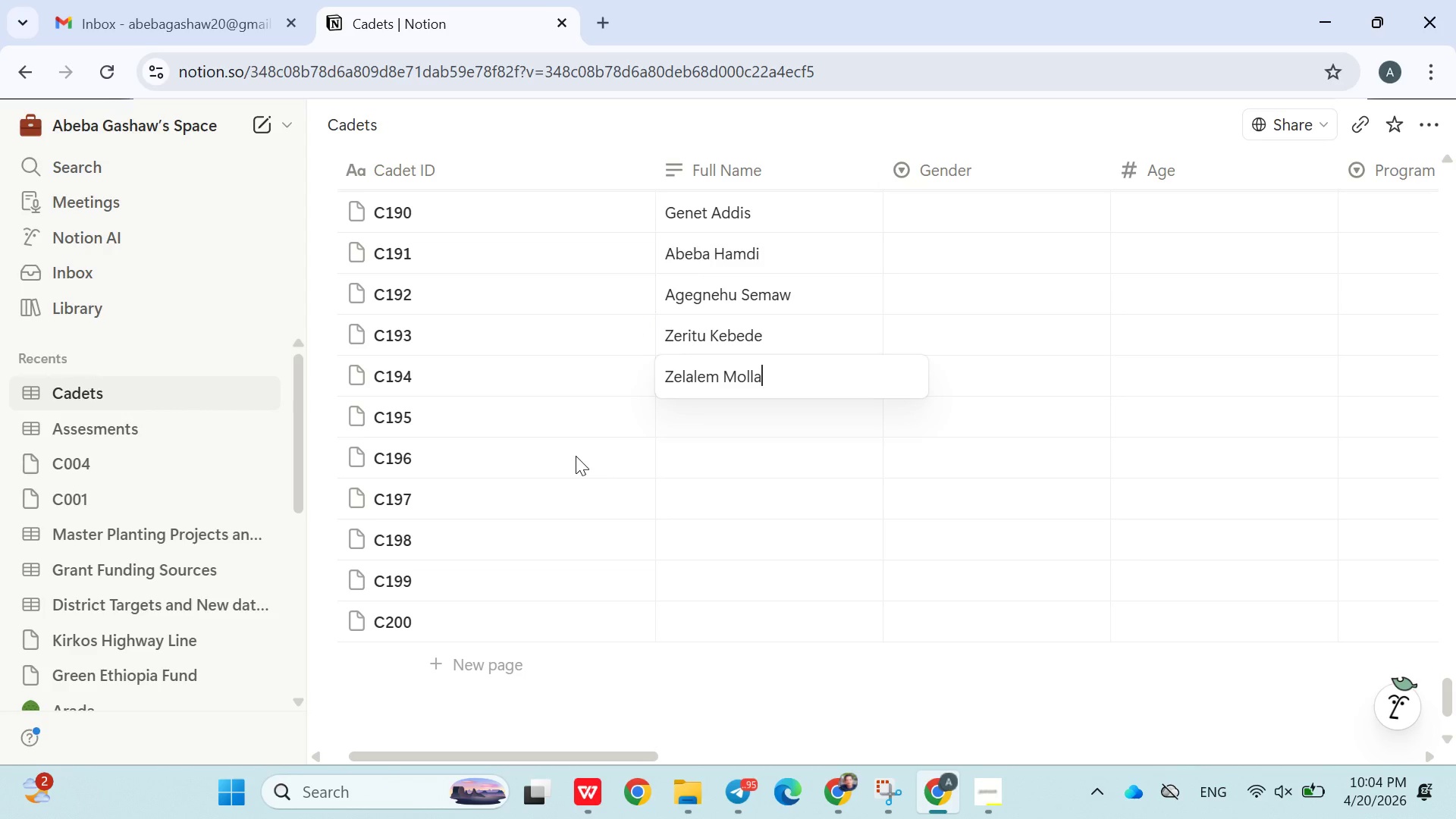 
key(Enter)
 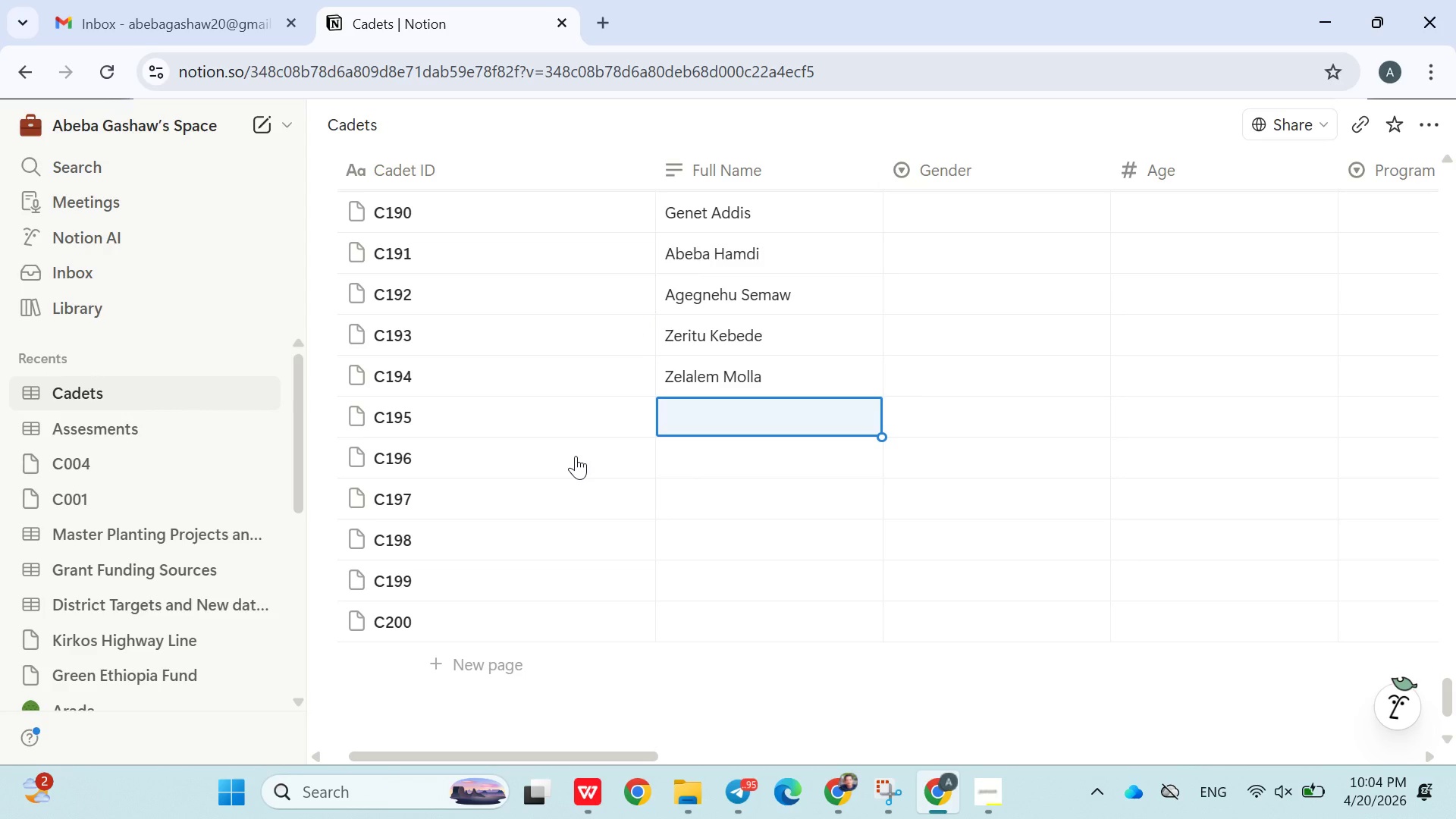 
type(Zemzem Ibrai)
key(Backspace)
type(i)
key(Backspace)
type(him)
 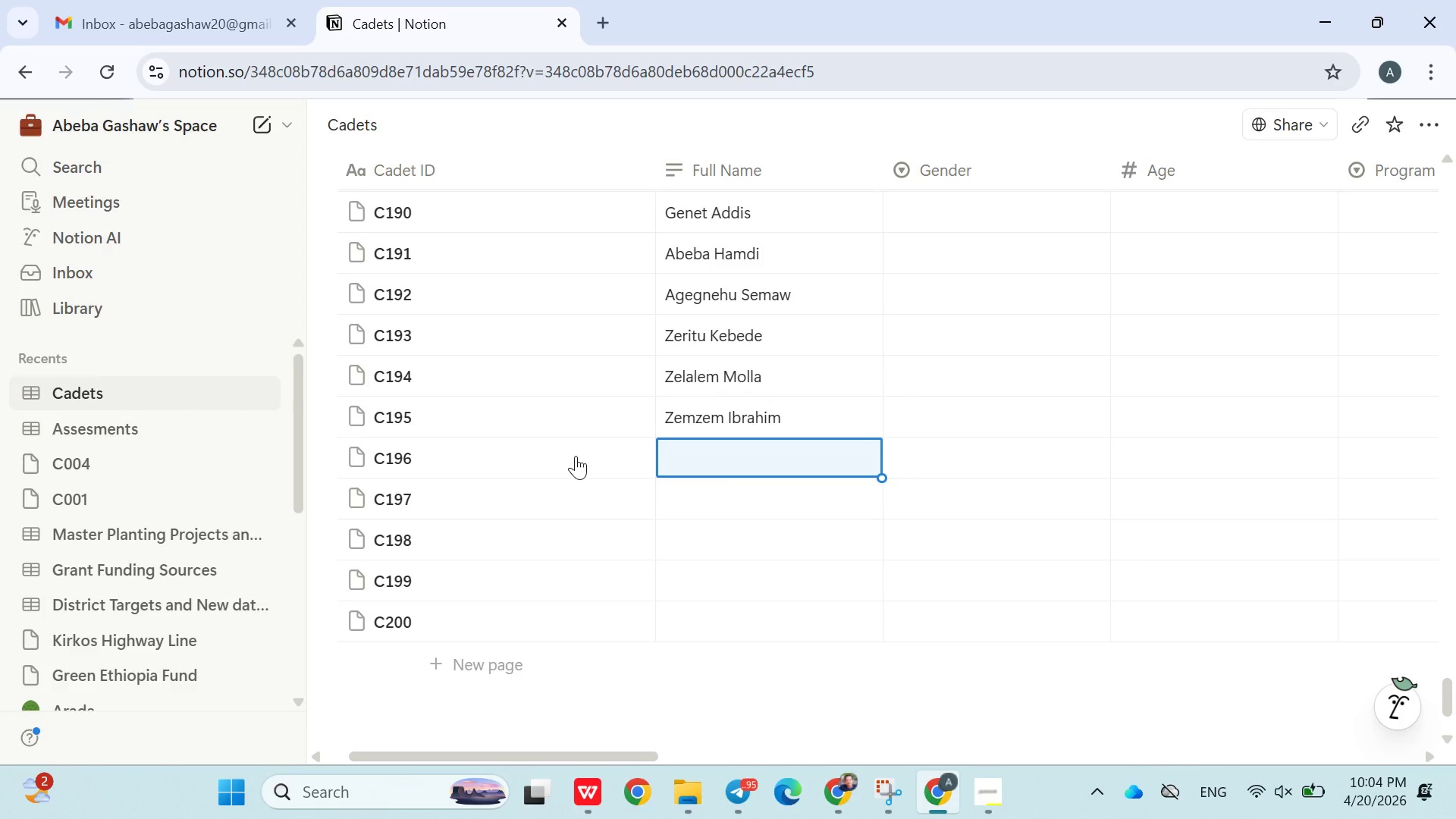 
 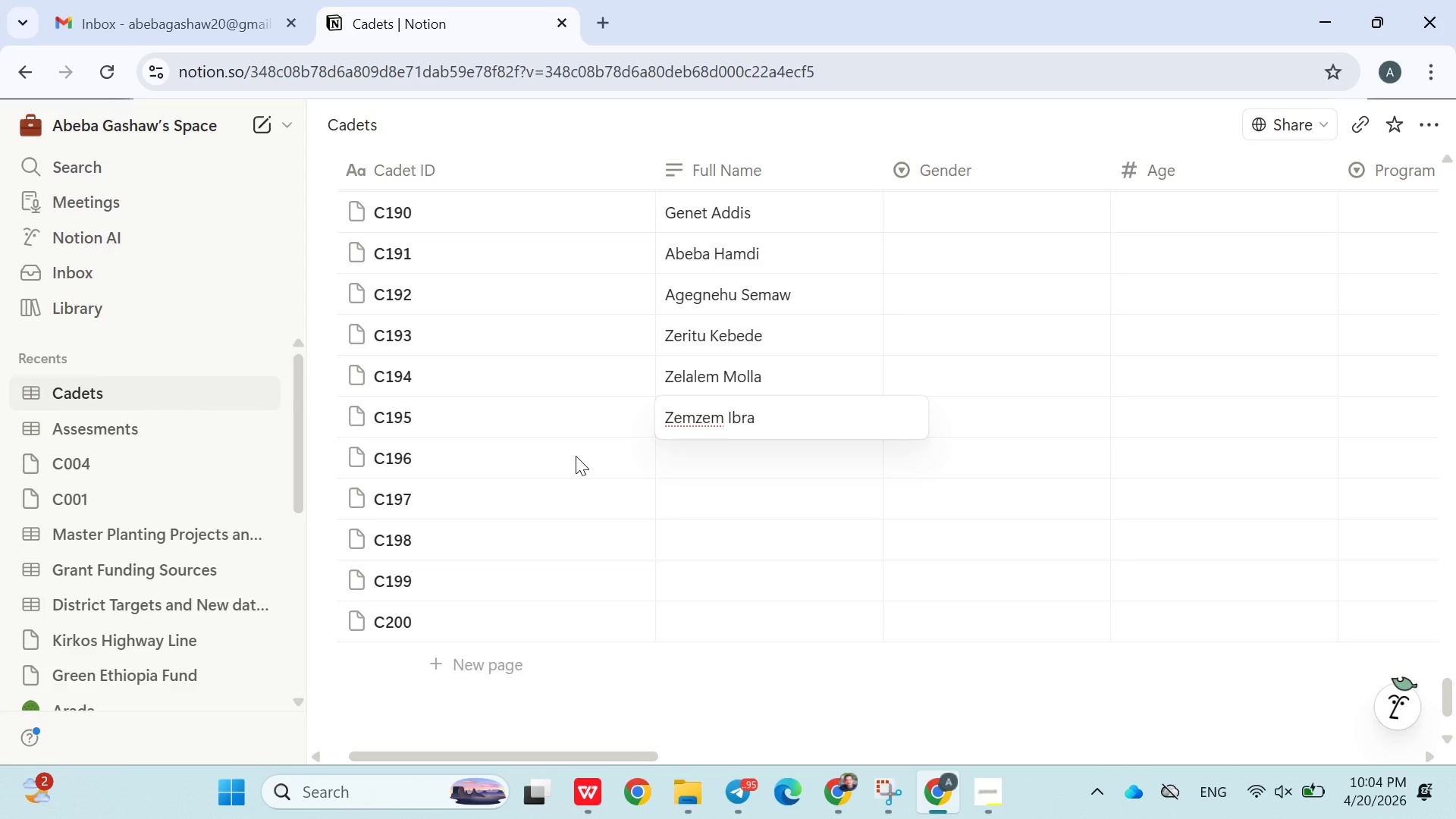 
key(Enter)
 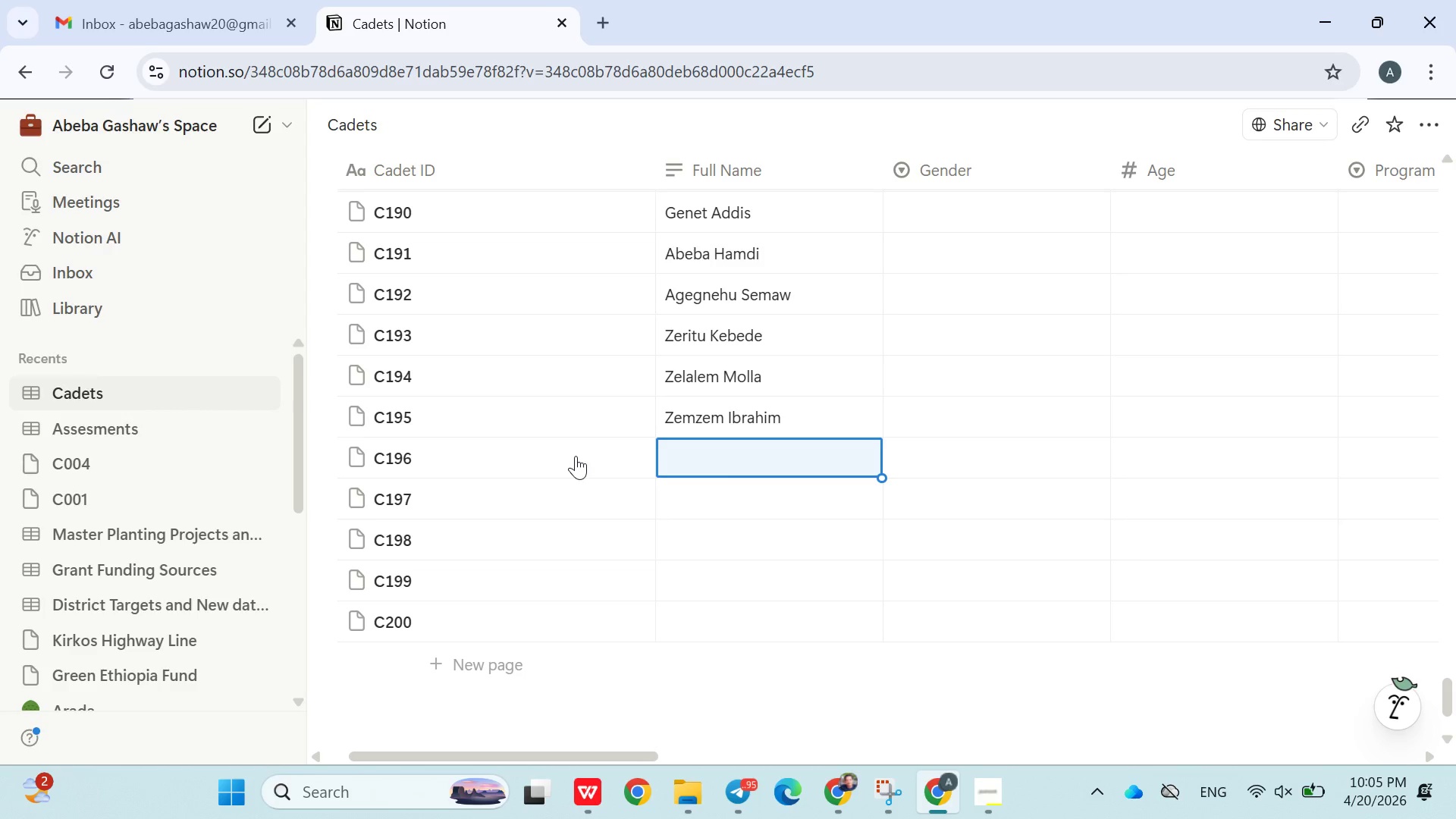 
wait(28.05)
 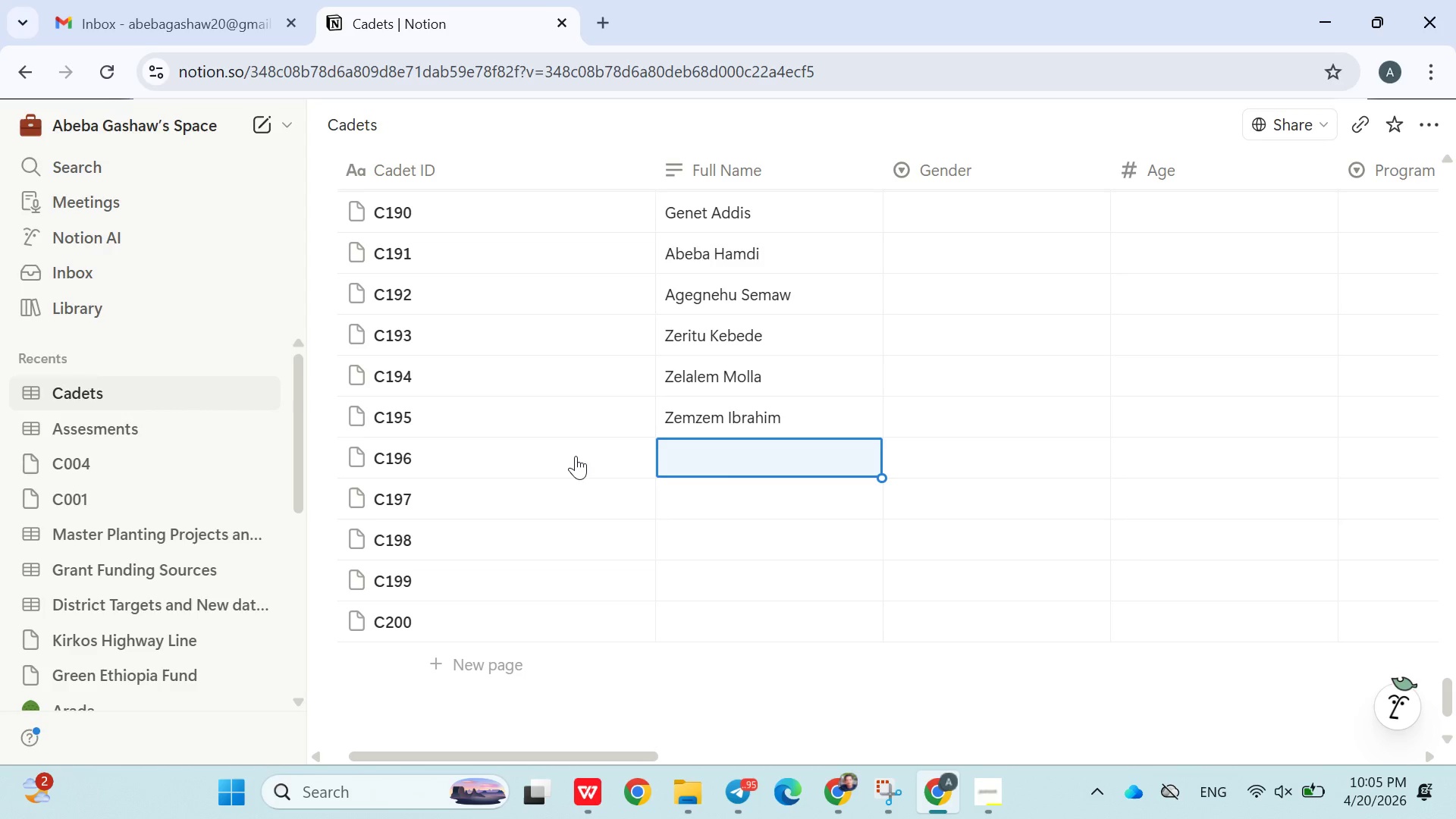 
type(Genet Abera)
 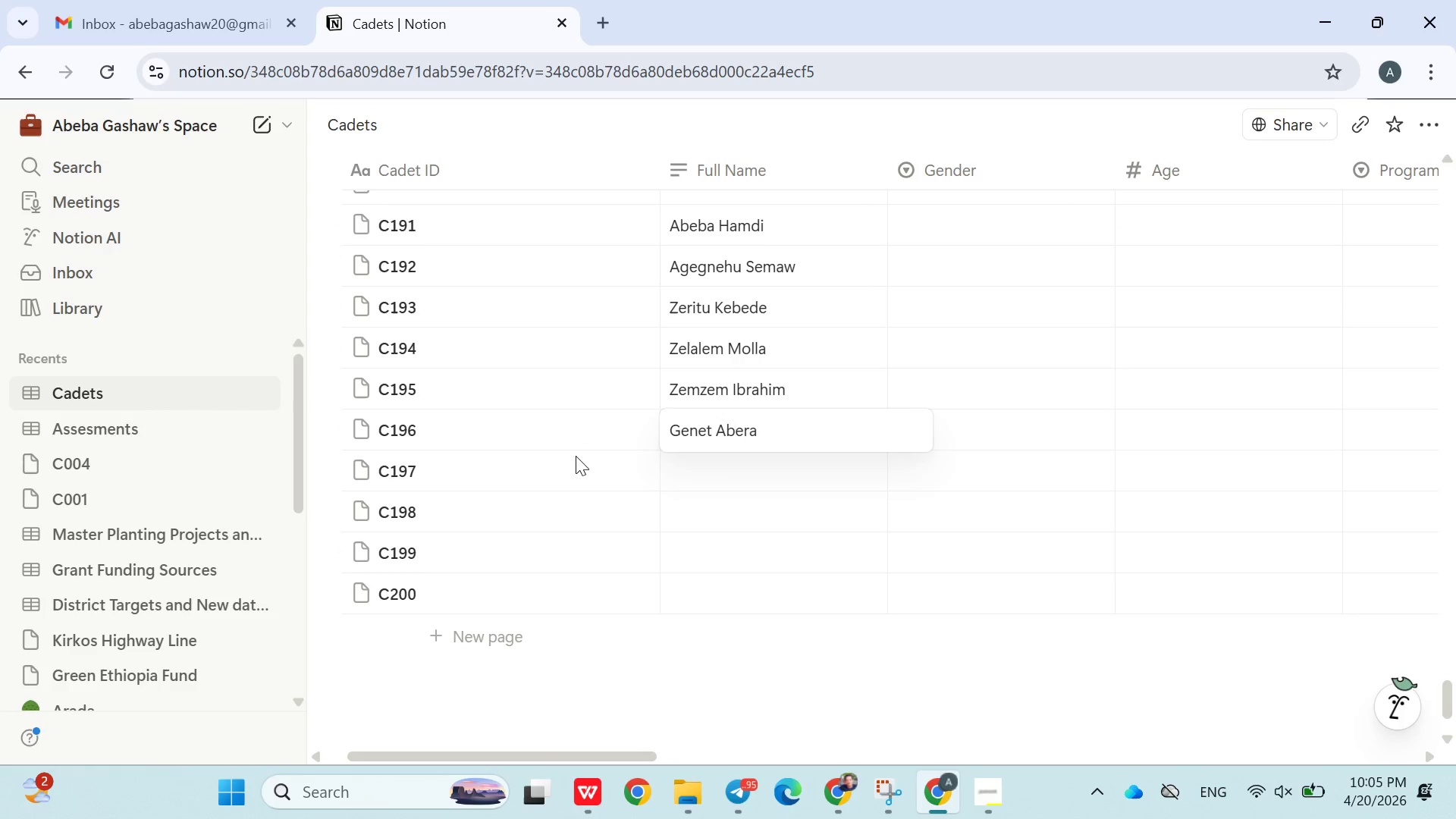 
wait(6.72)
 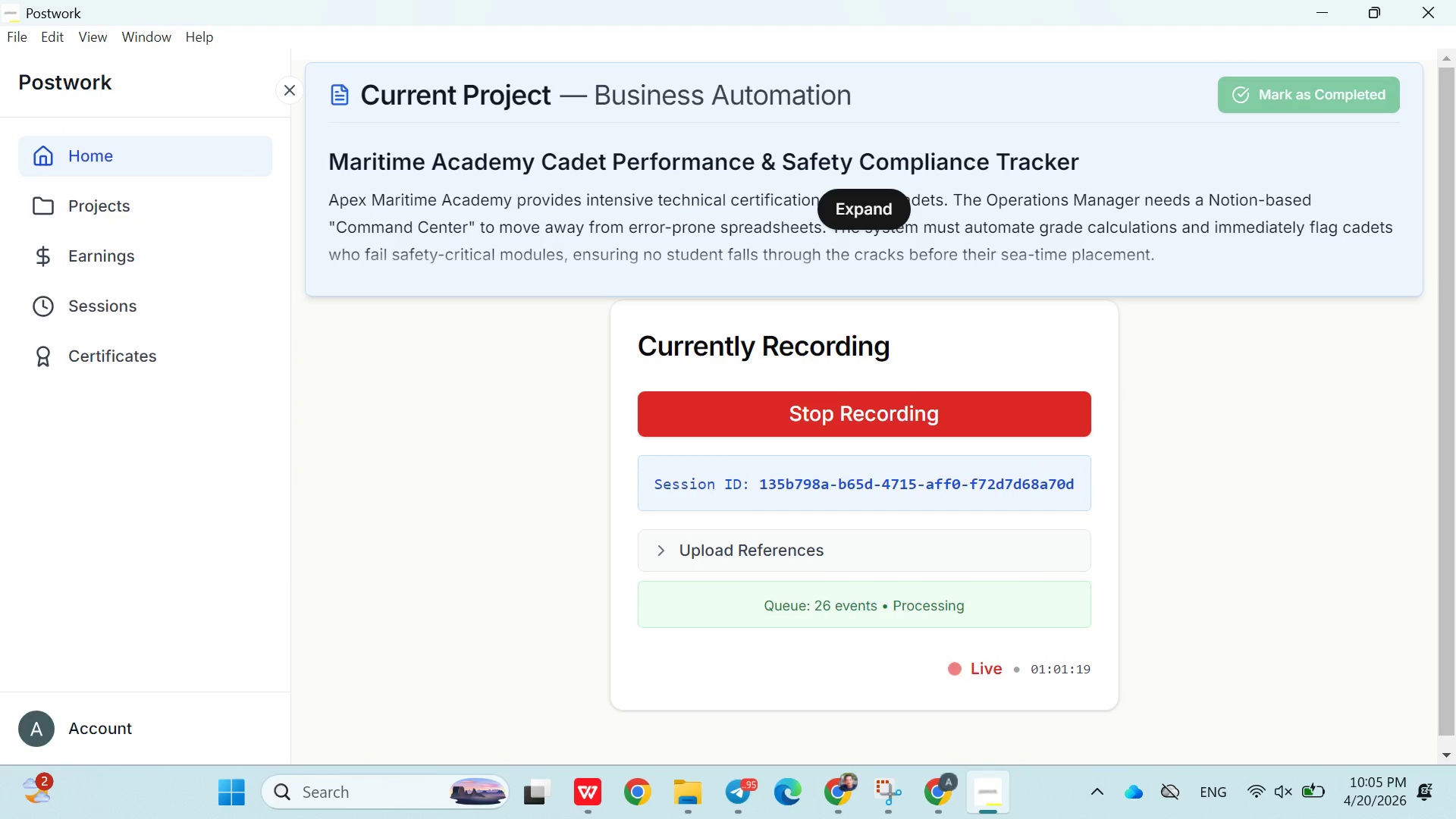 
type(Abreham Habtamu)
 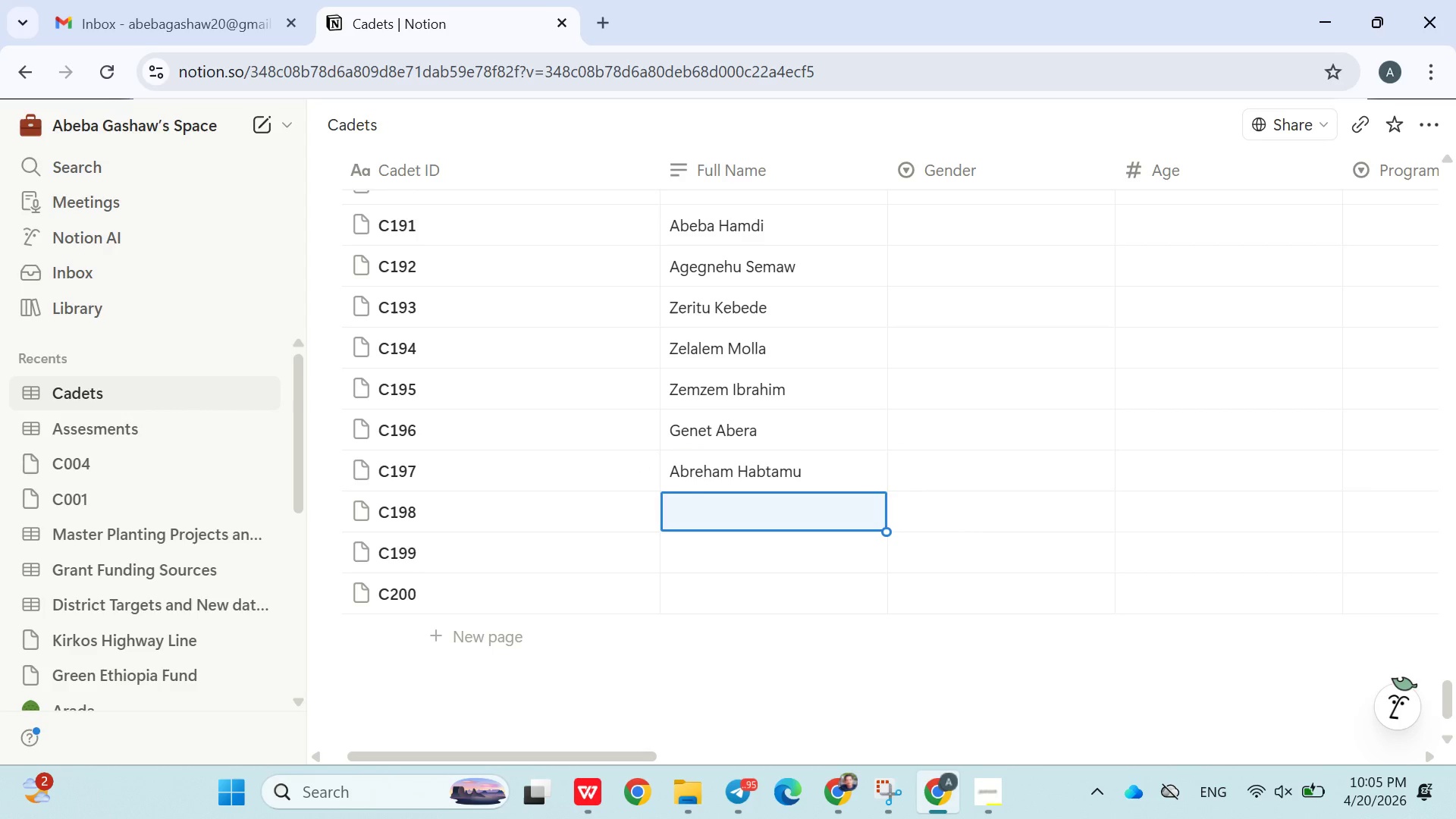 
 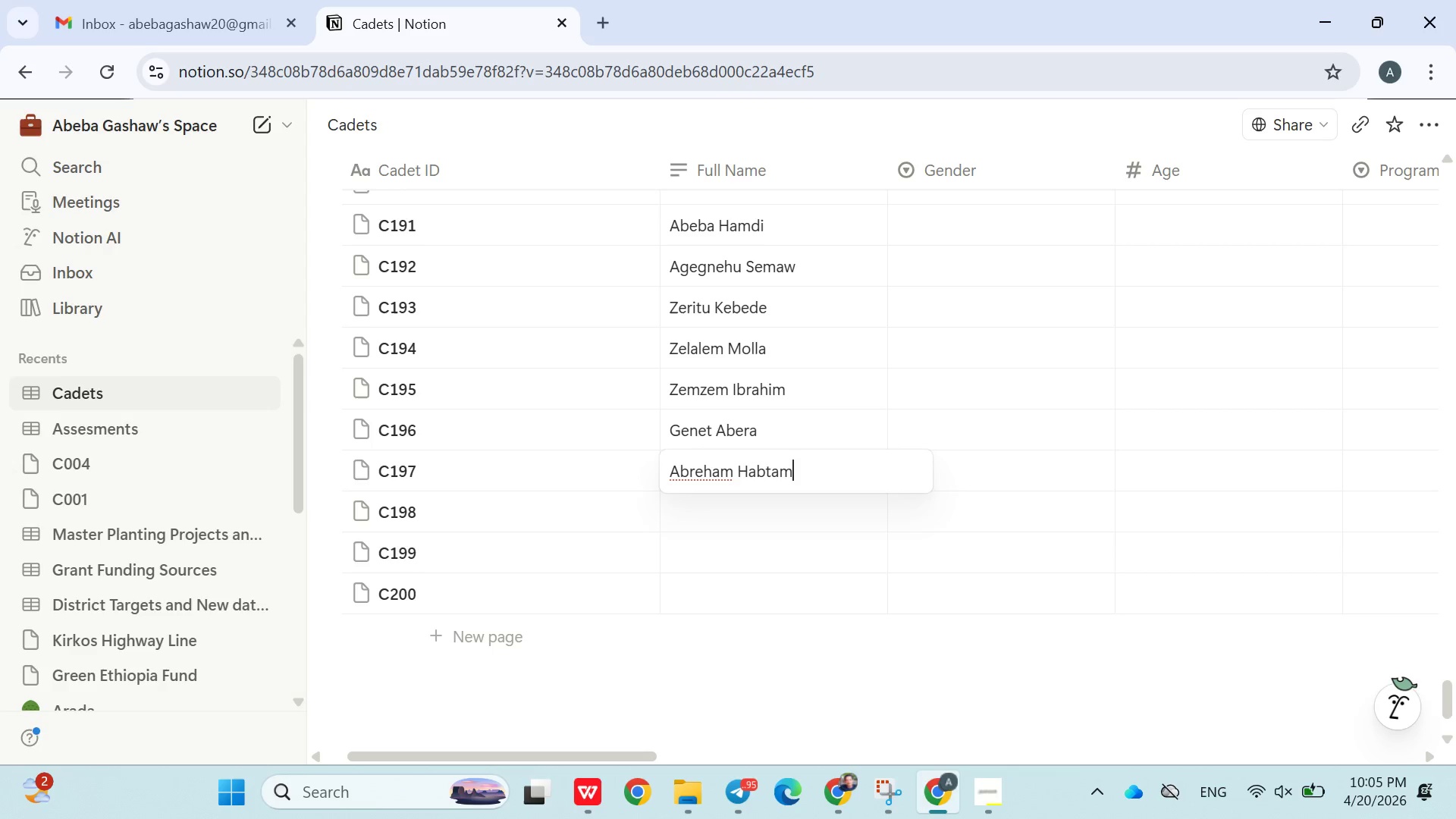 
key(Enter)
 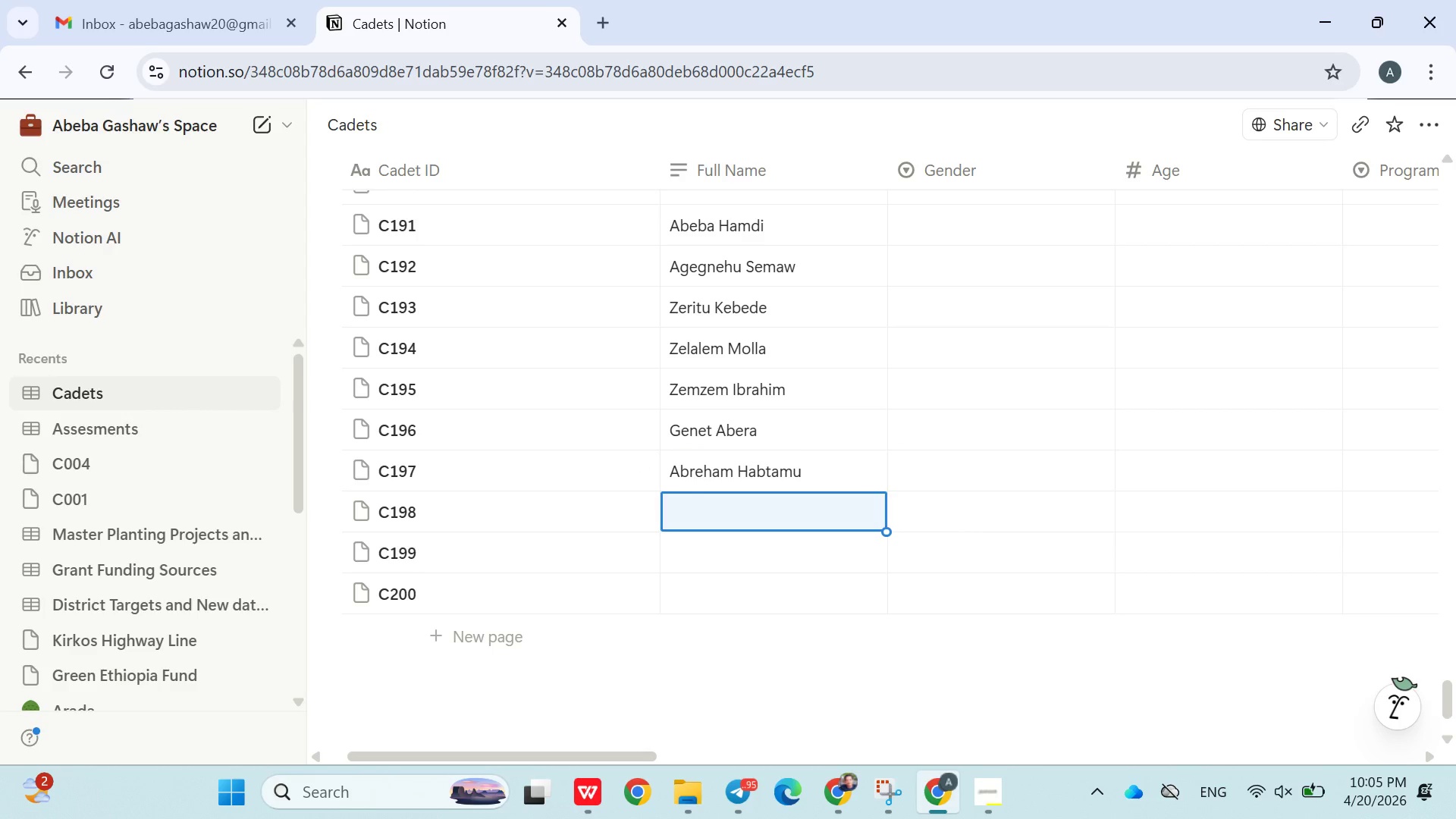 
hold_key(key=ShiftLeft, duration=0.59)
 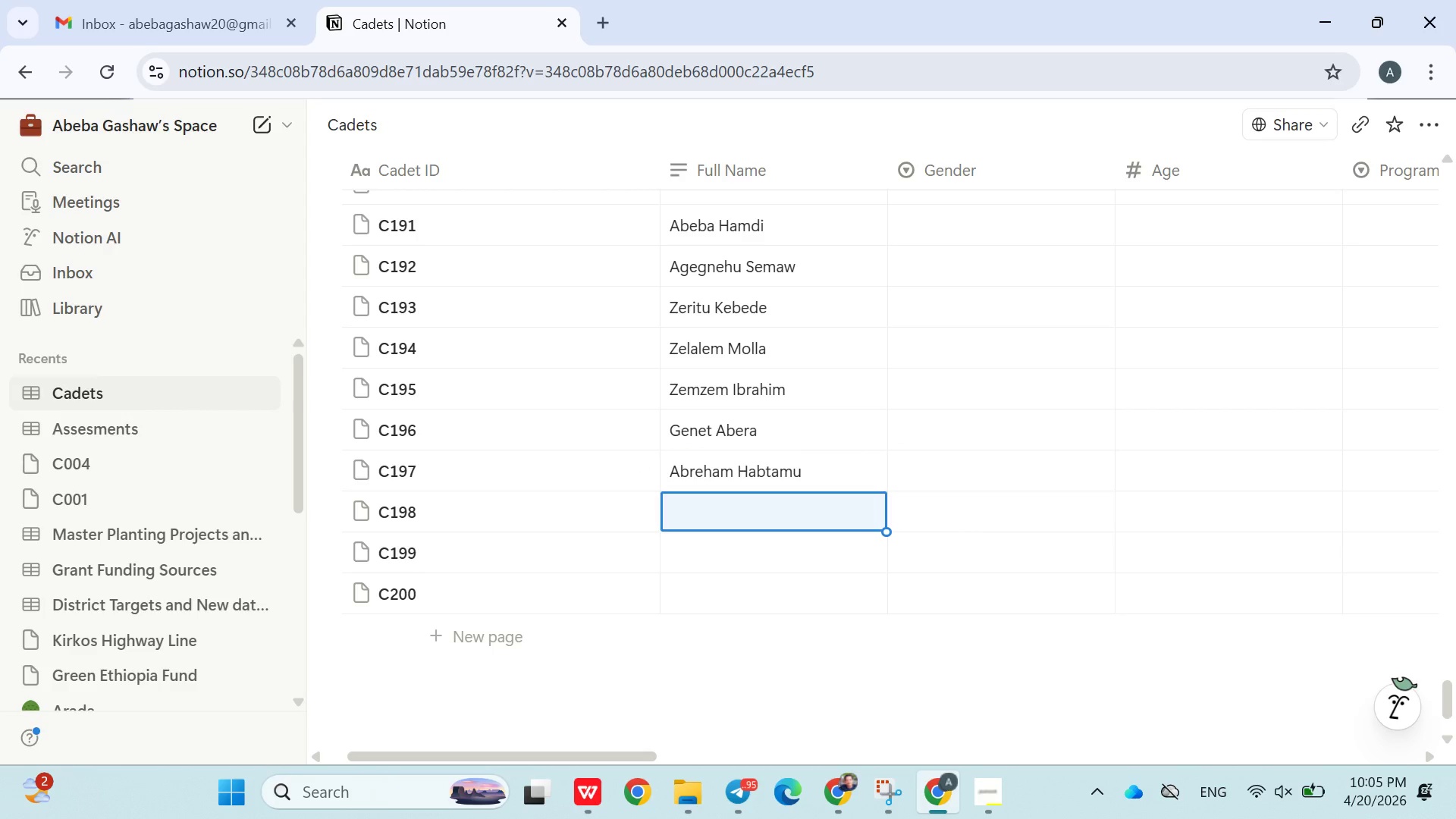 
type(Habtamu Shumye)
 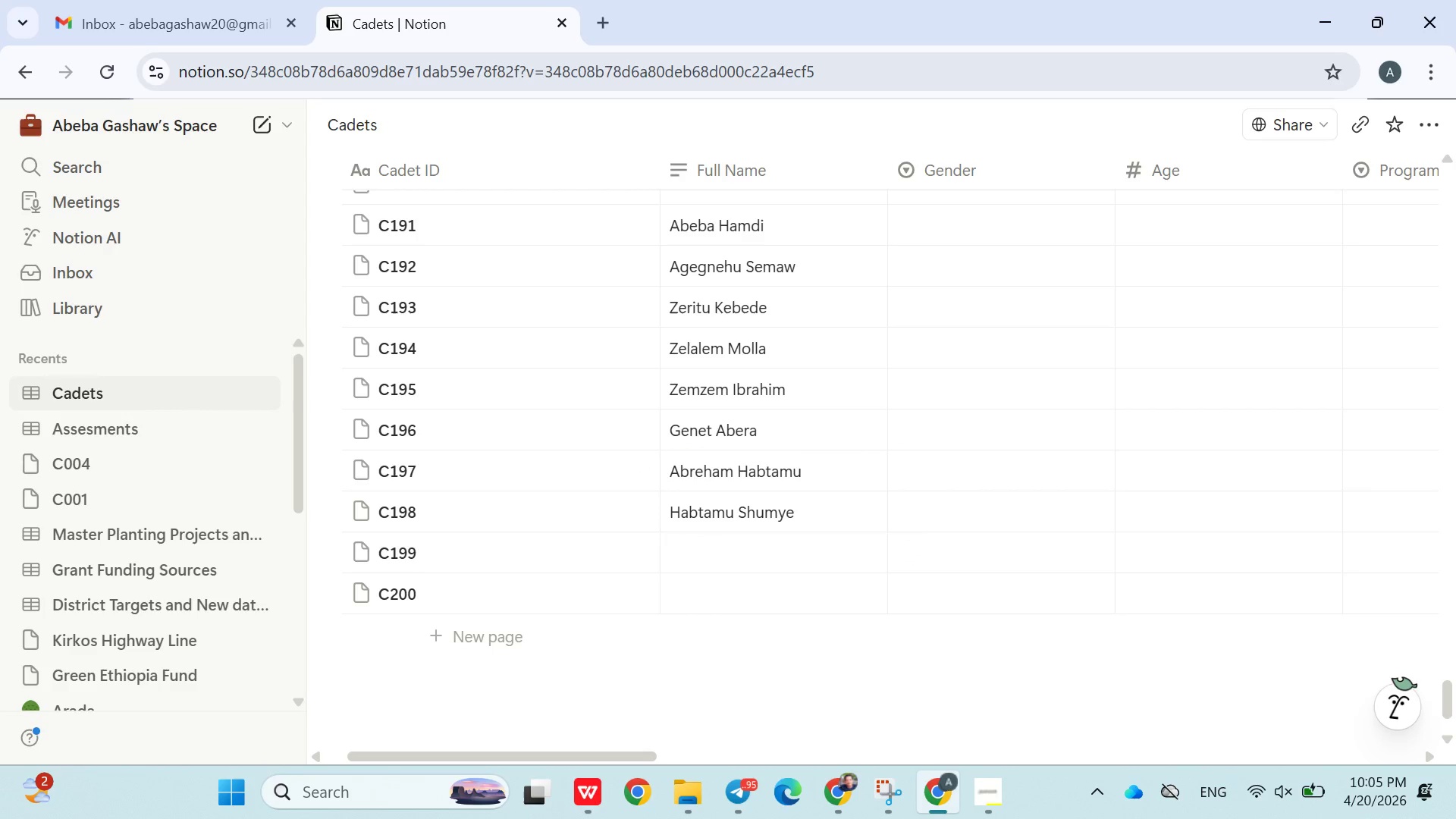 
key(Enter)
 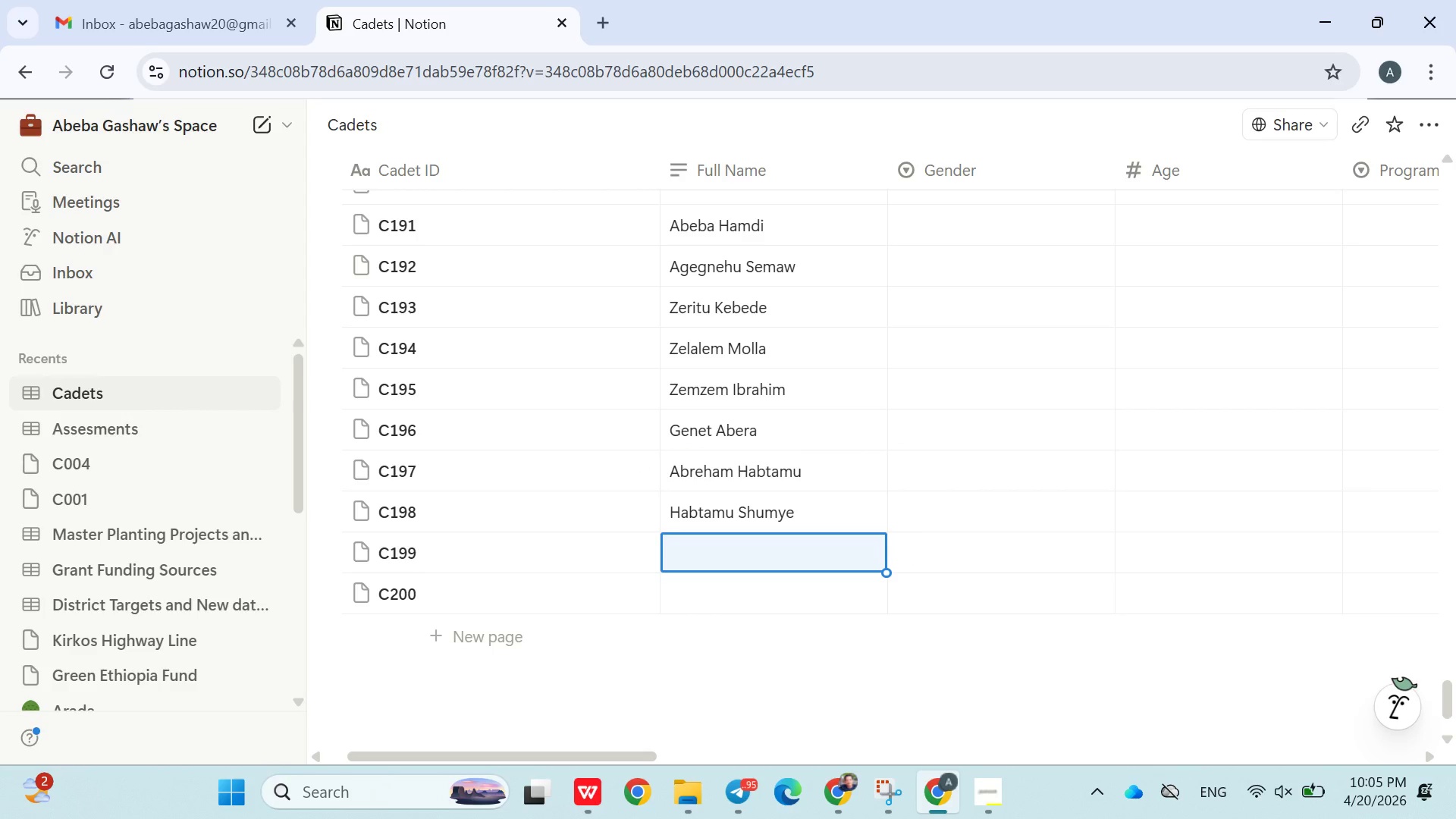 
type(Demeke Molla)
 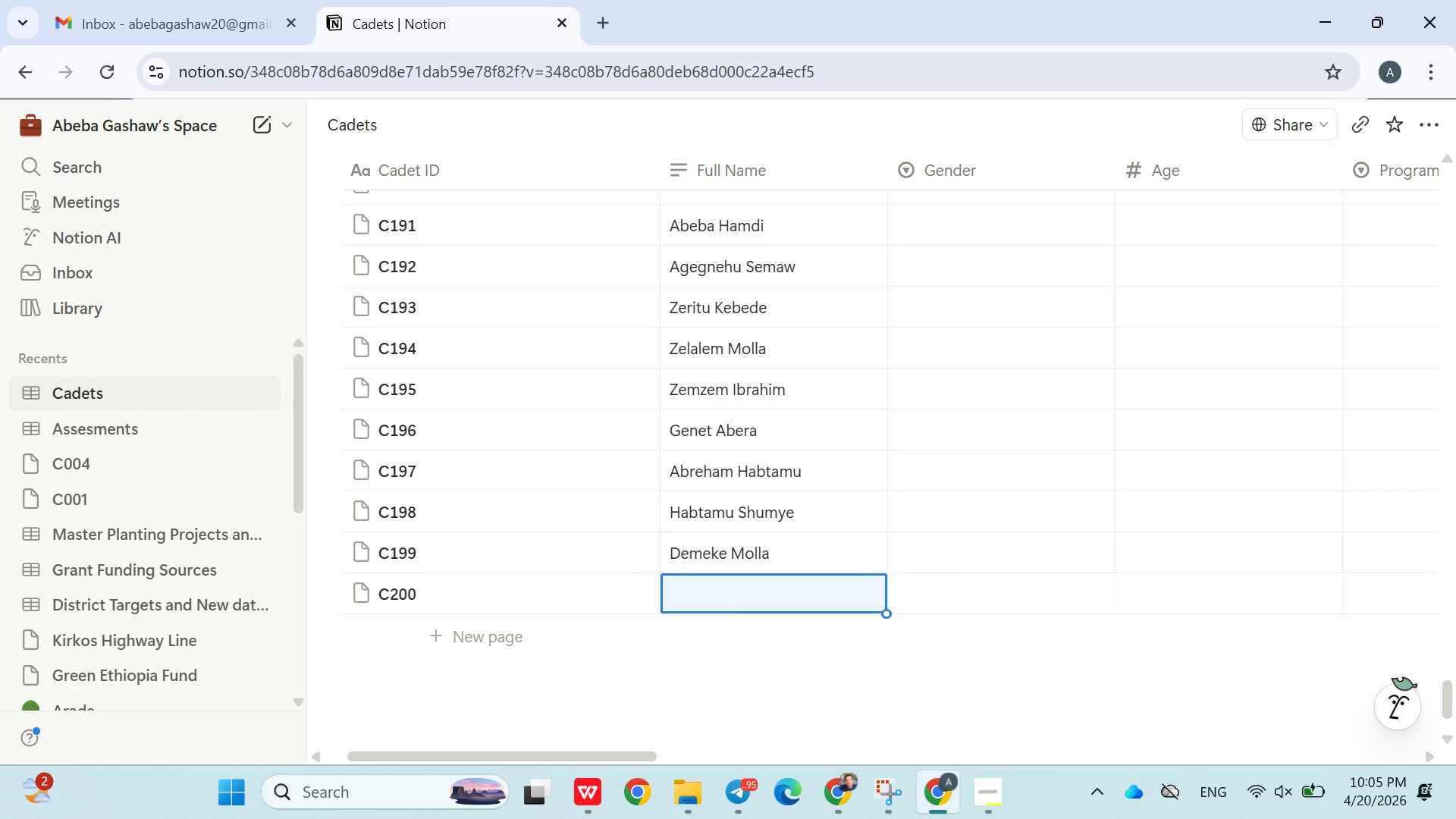 
key(Enter)
 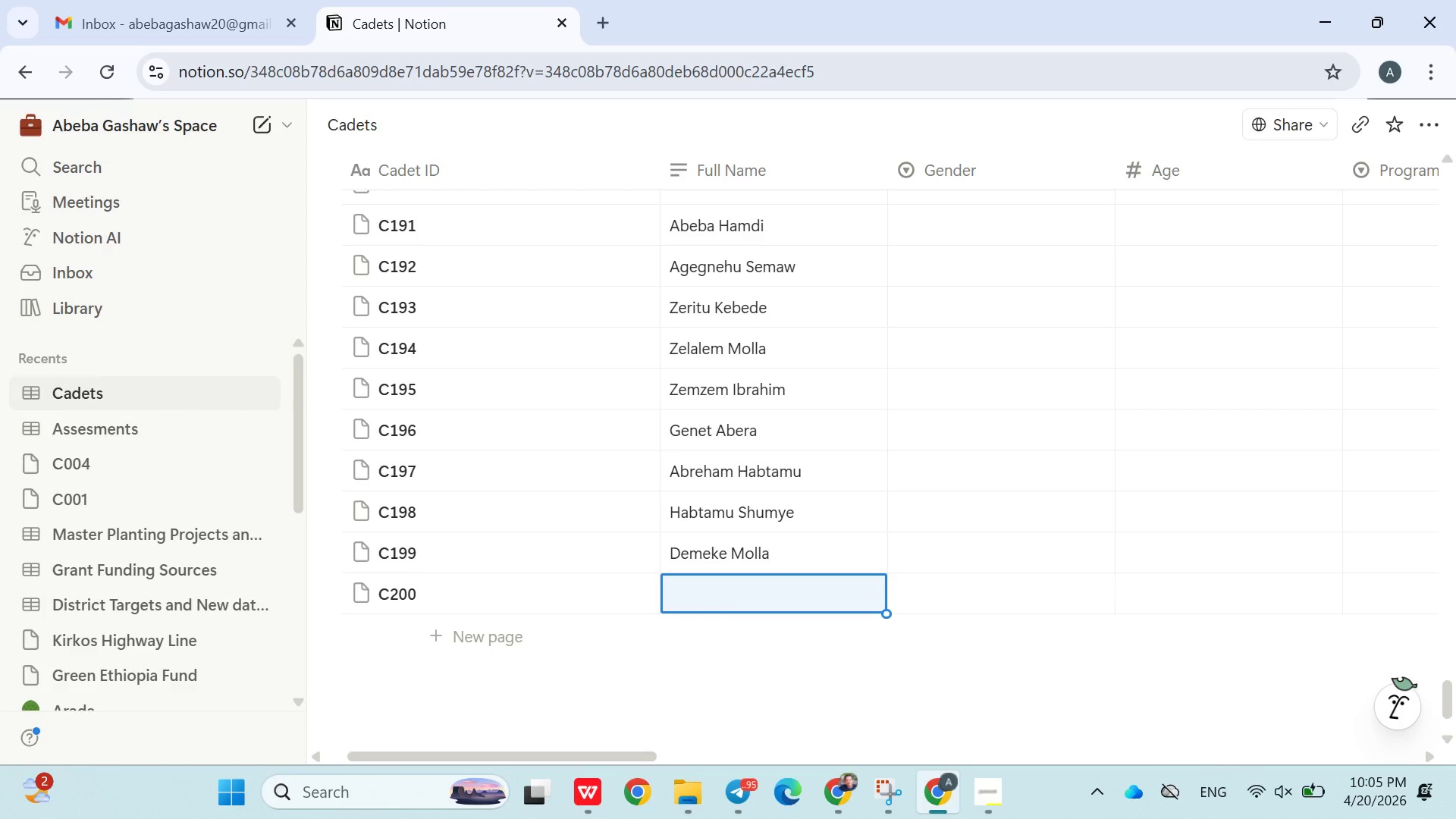 
type(Demeke Mo)
key(Backspace)
type(ekk)
key(Backspace)
type(onen)
 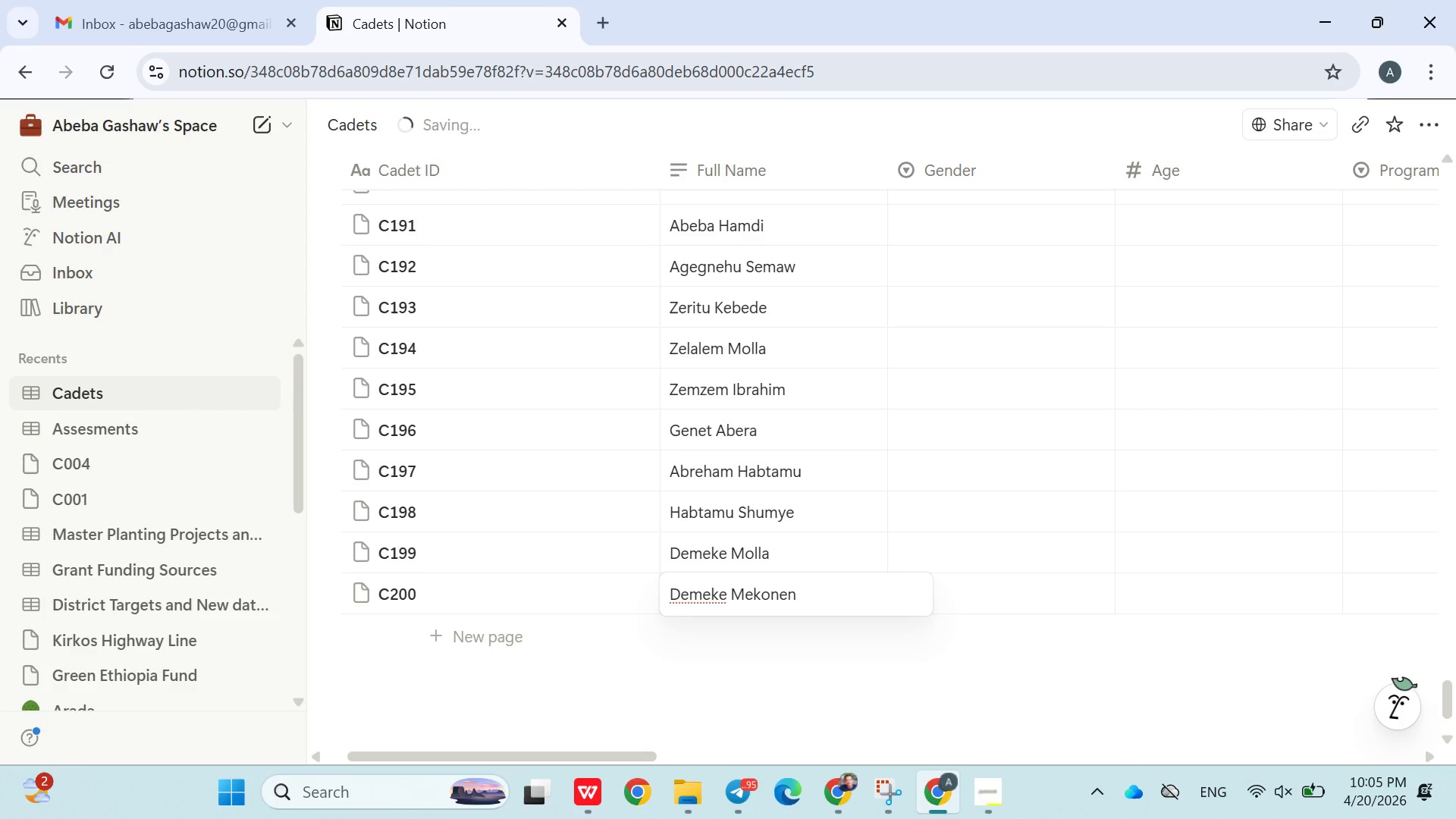 
left_click([711, 714])
 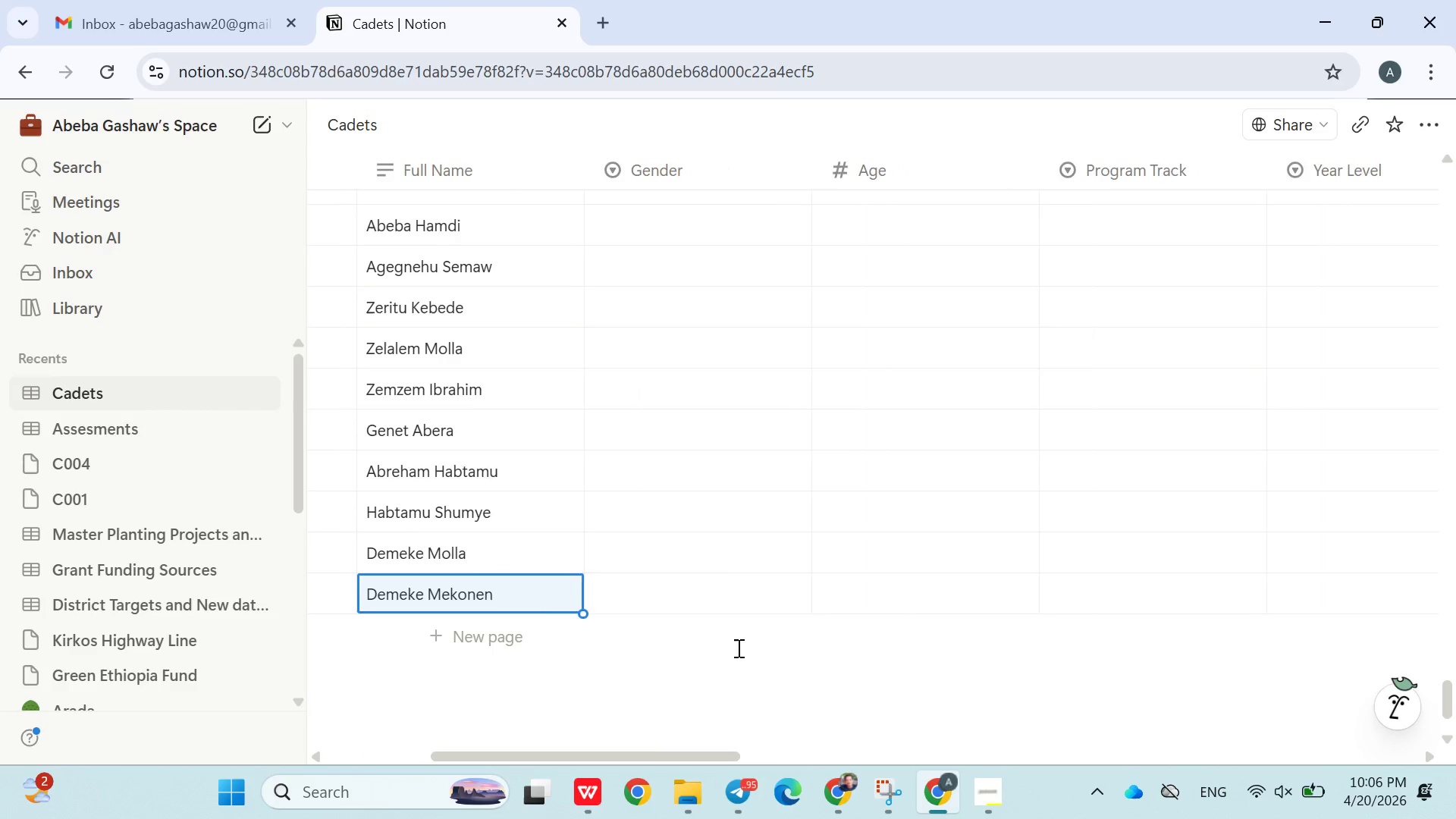 
left_click_drag(start_coordinate=[741, 678], to_coordinate=[744, 698])
 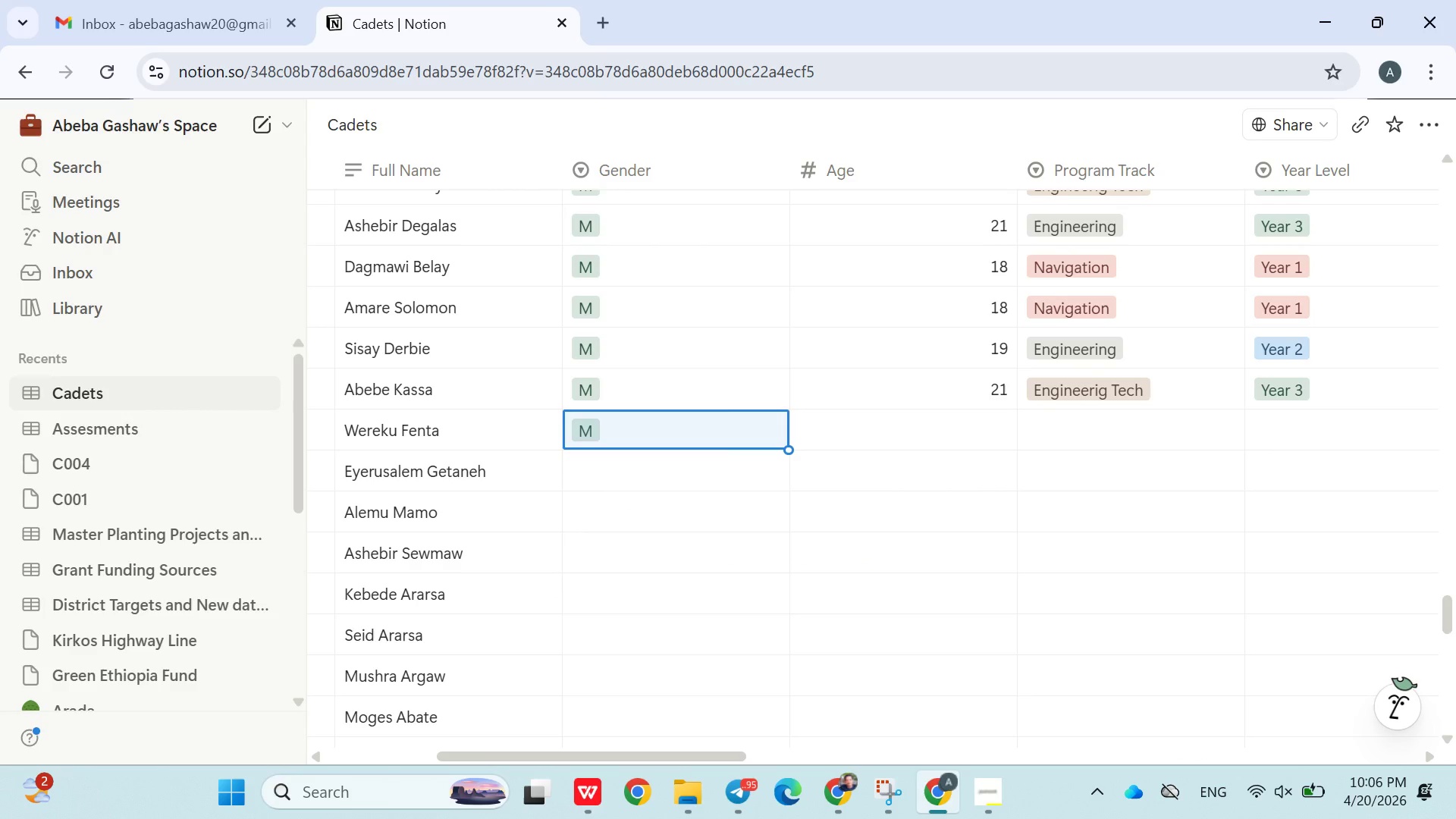 
wait(13.83)
 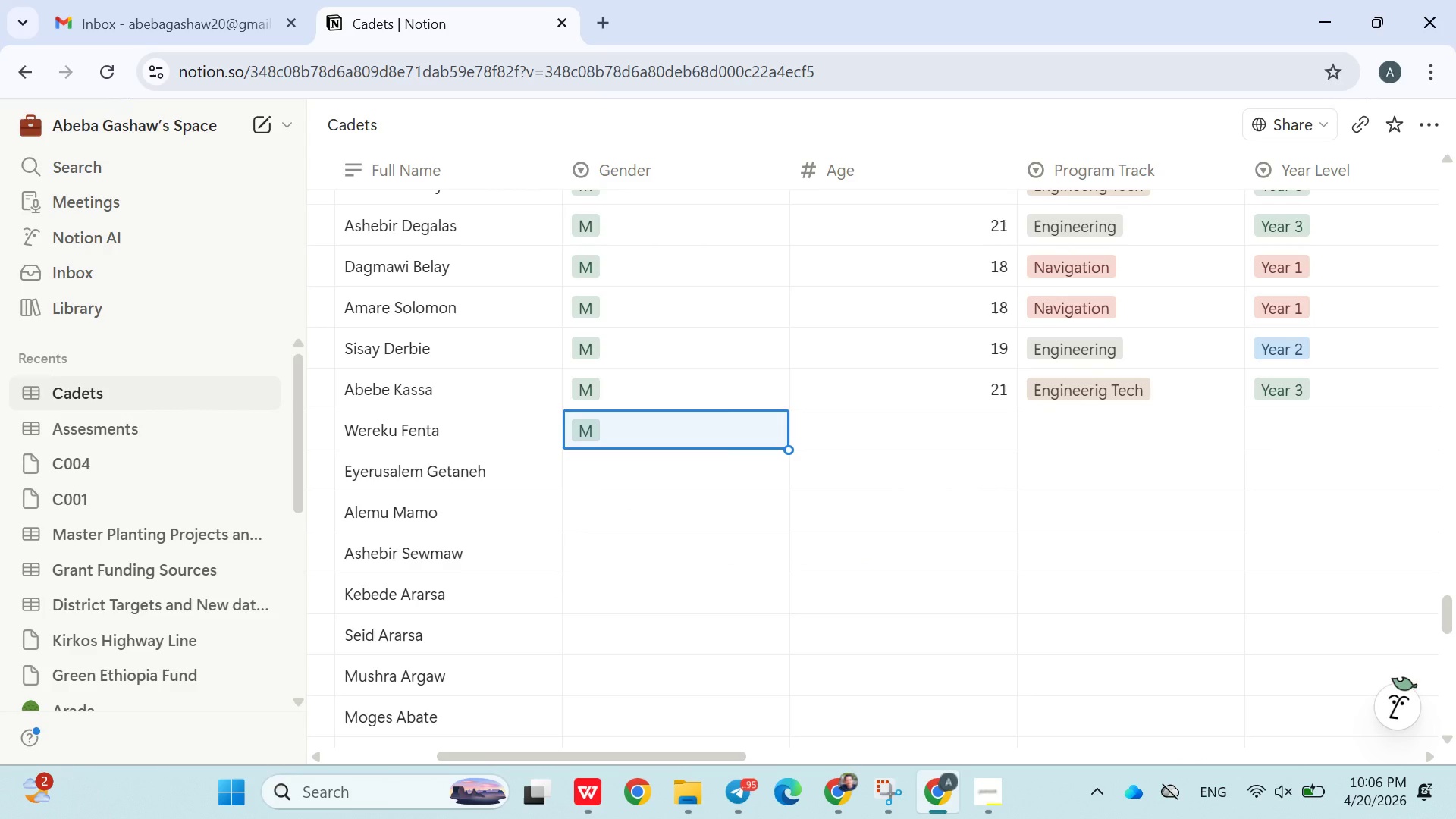 
left_click([744, 698])
 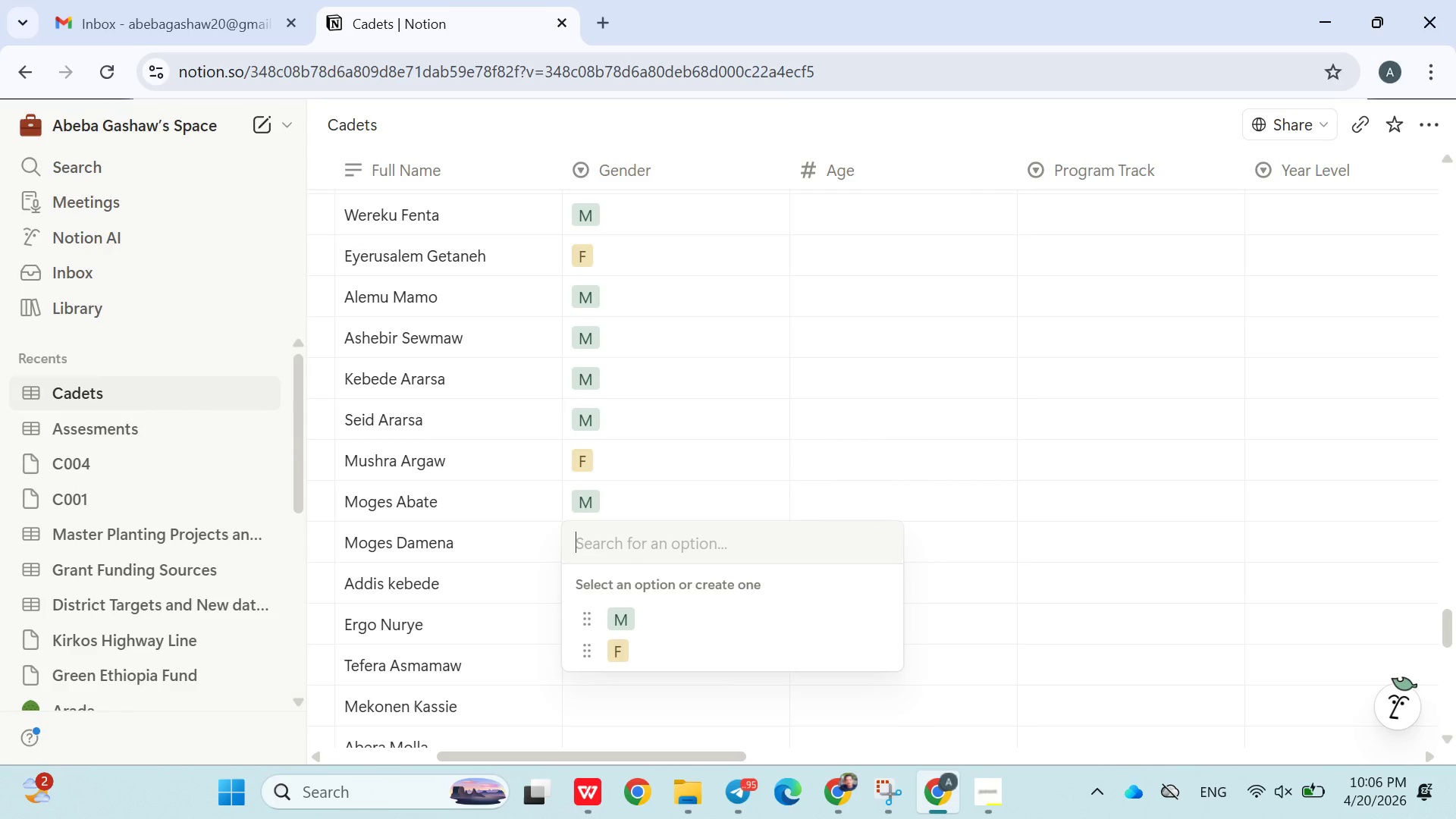 
wait(21.81)
 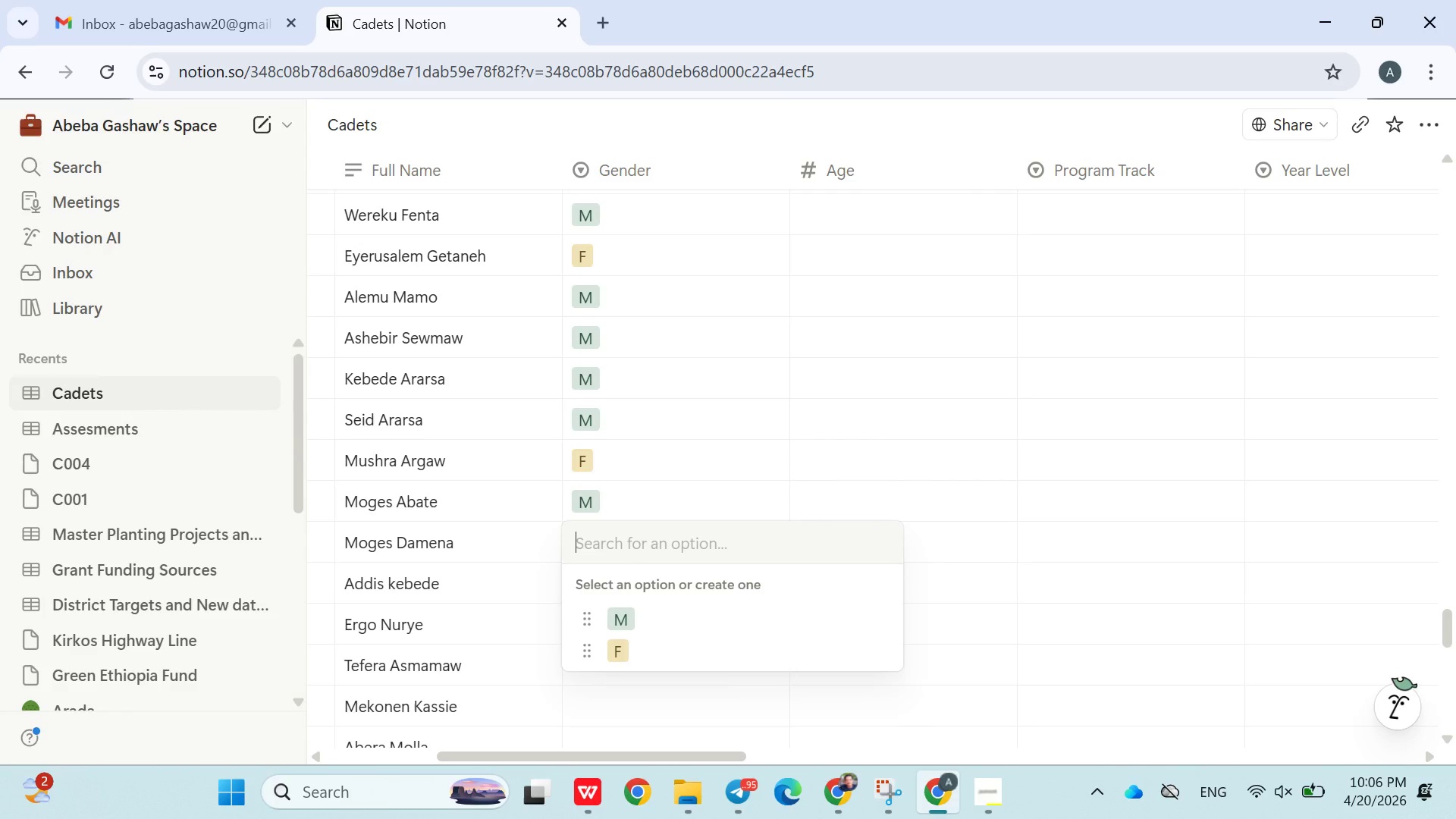 
left_click_drag(start_coordinate=[744, 698], to_coordinate=[940, 500])
 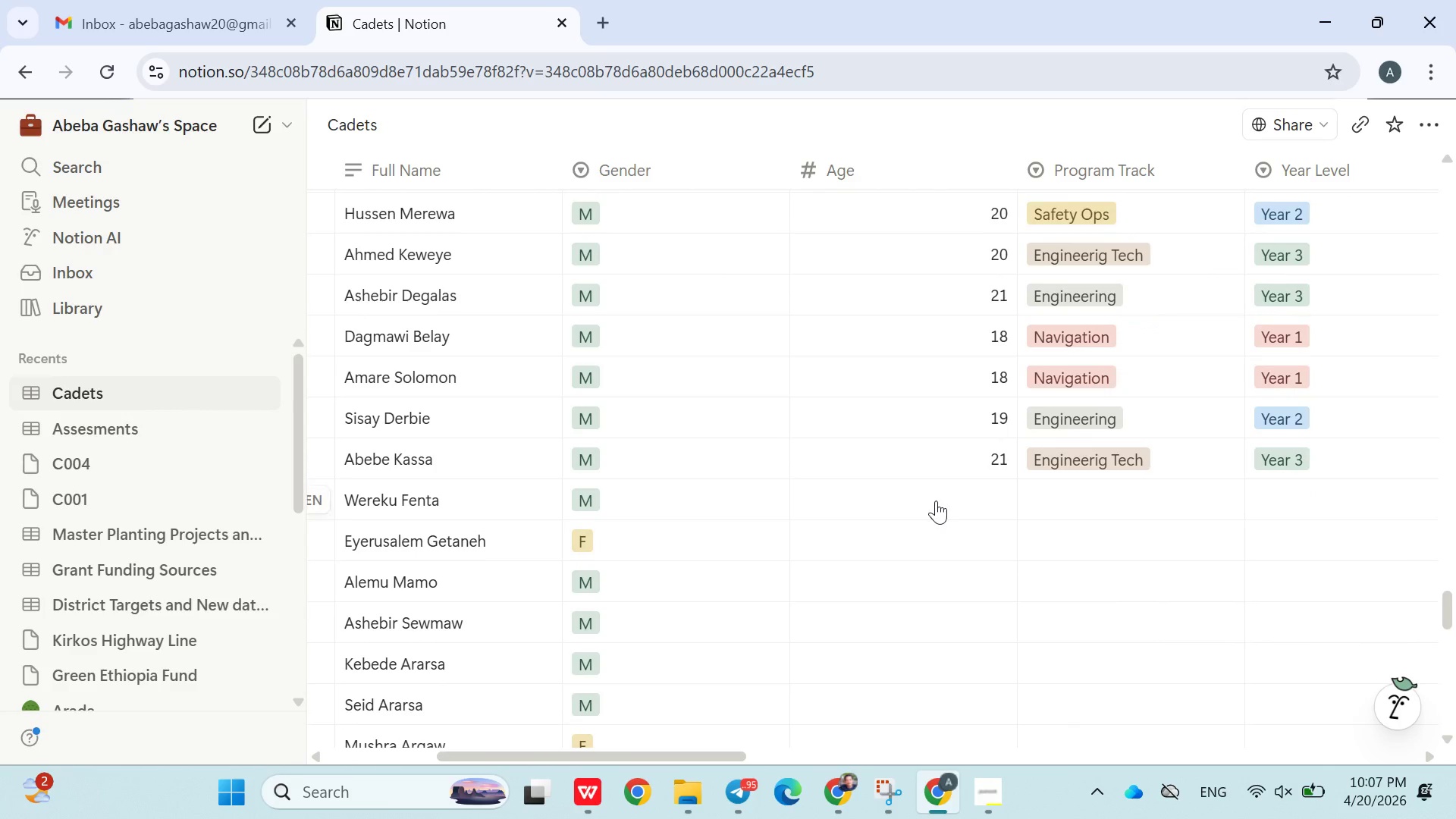 
wait(6.95)
 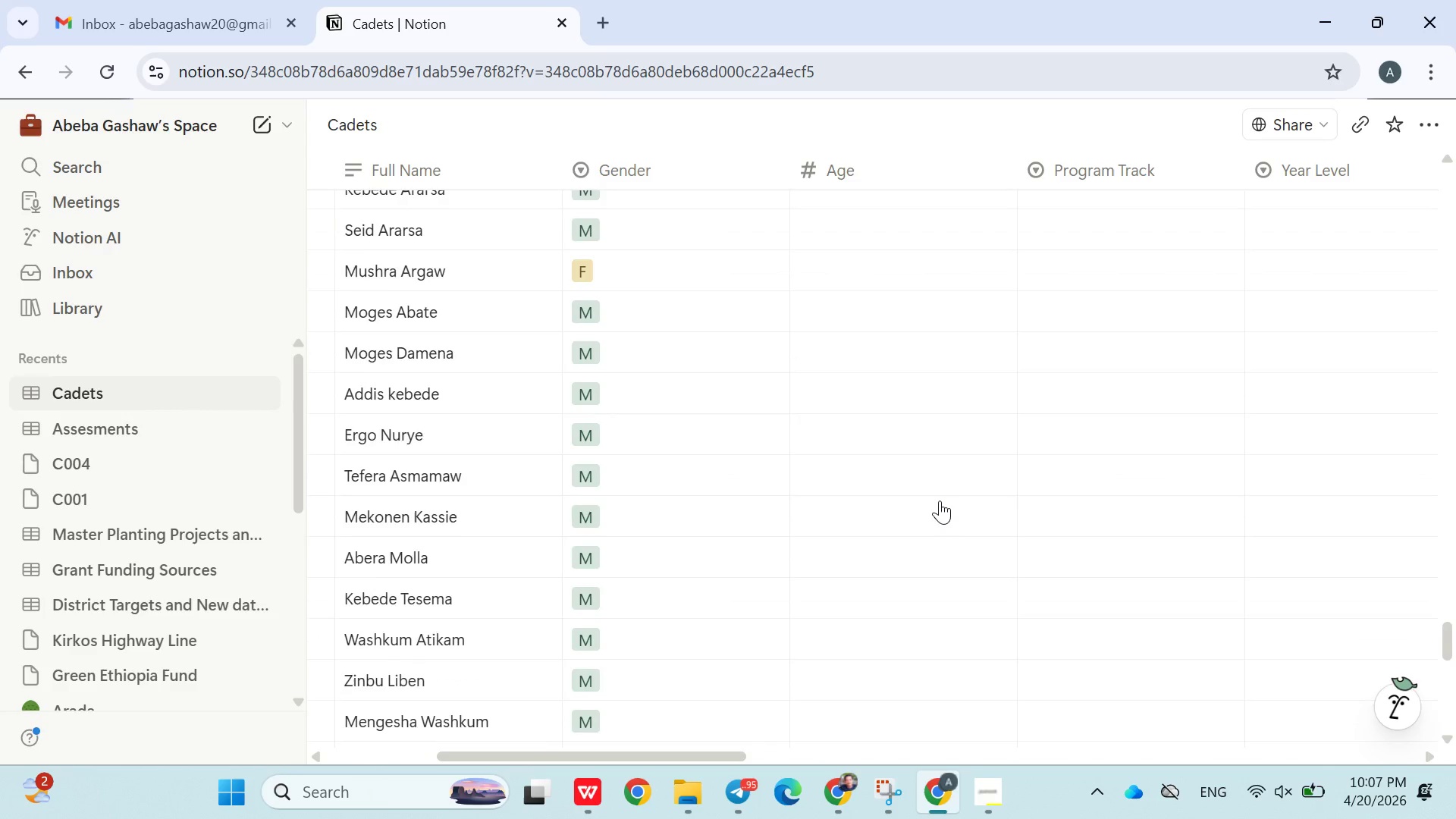 
left_click([938, 500])
 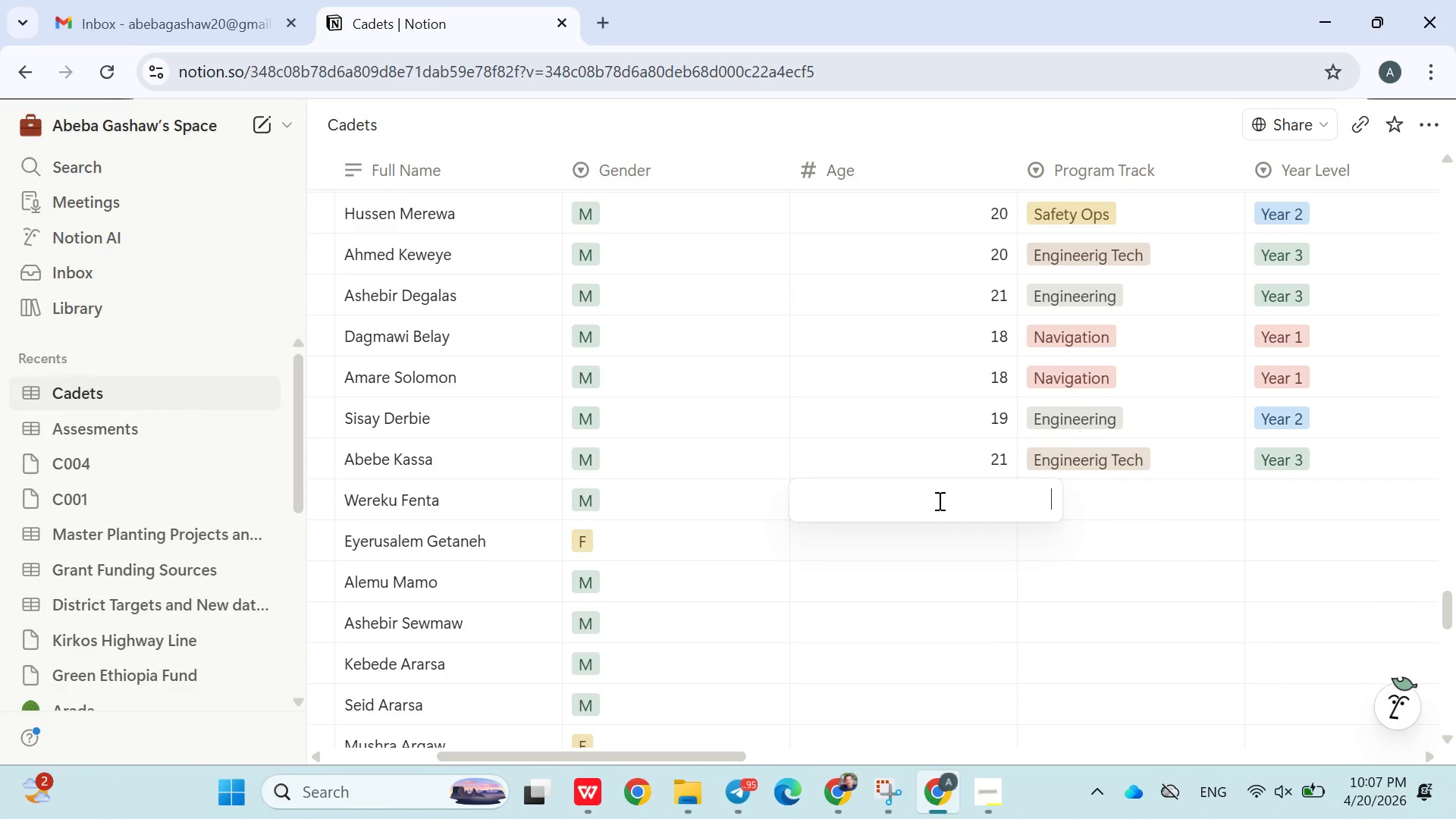 
key(2)
 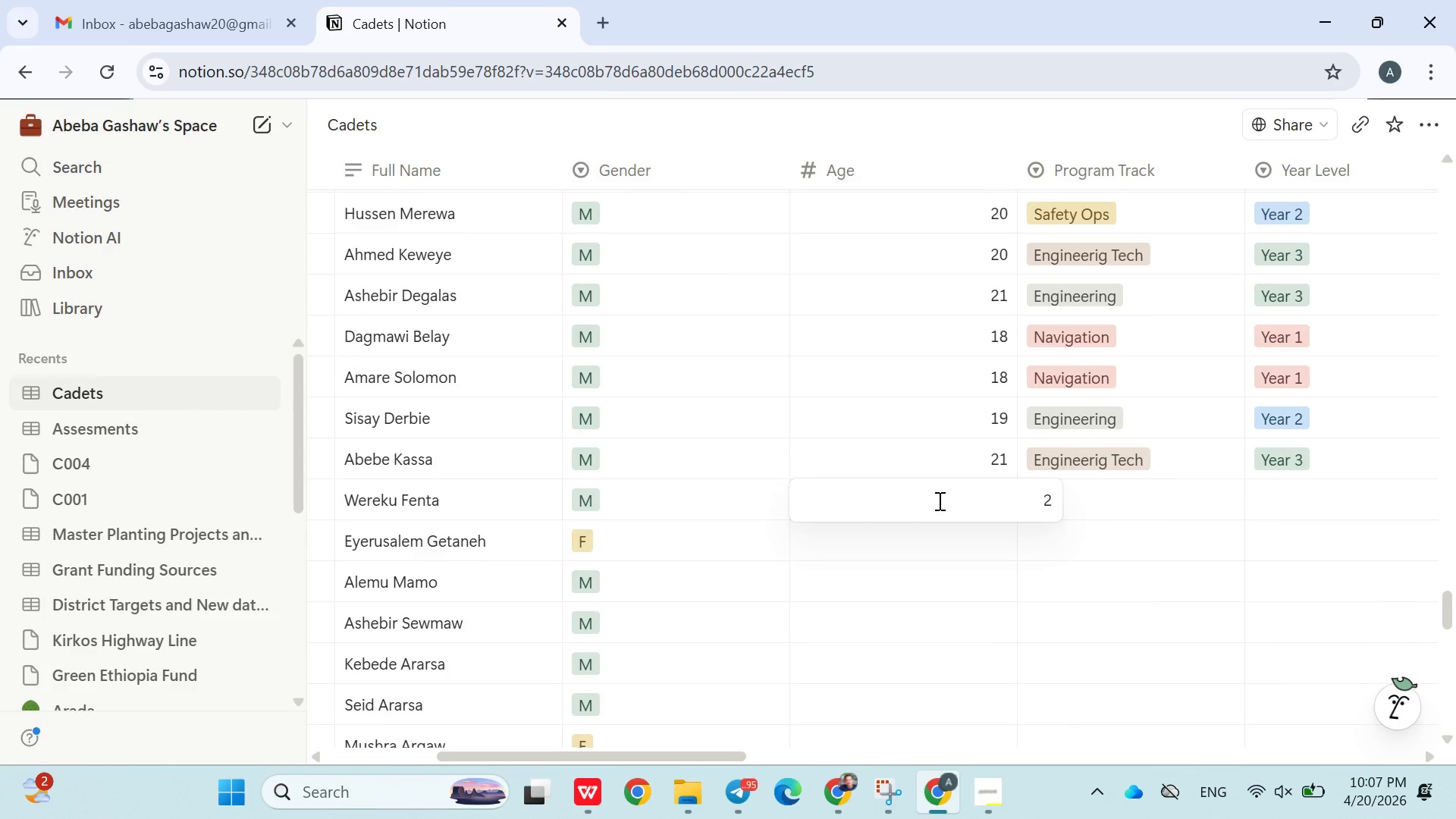 
key(Enter)
 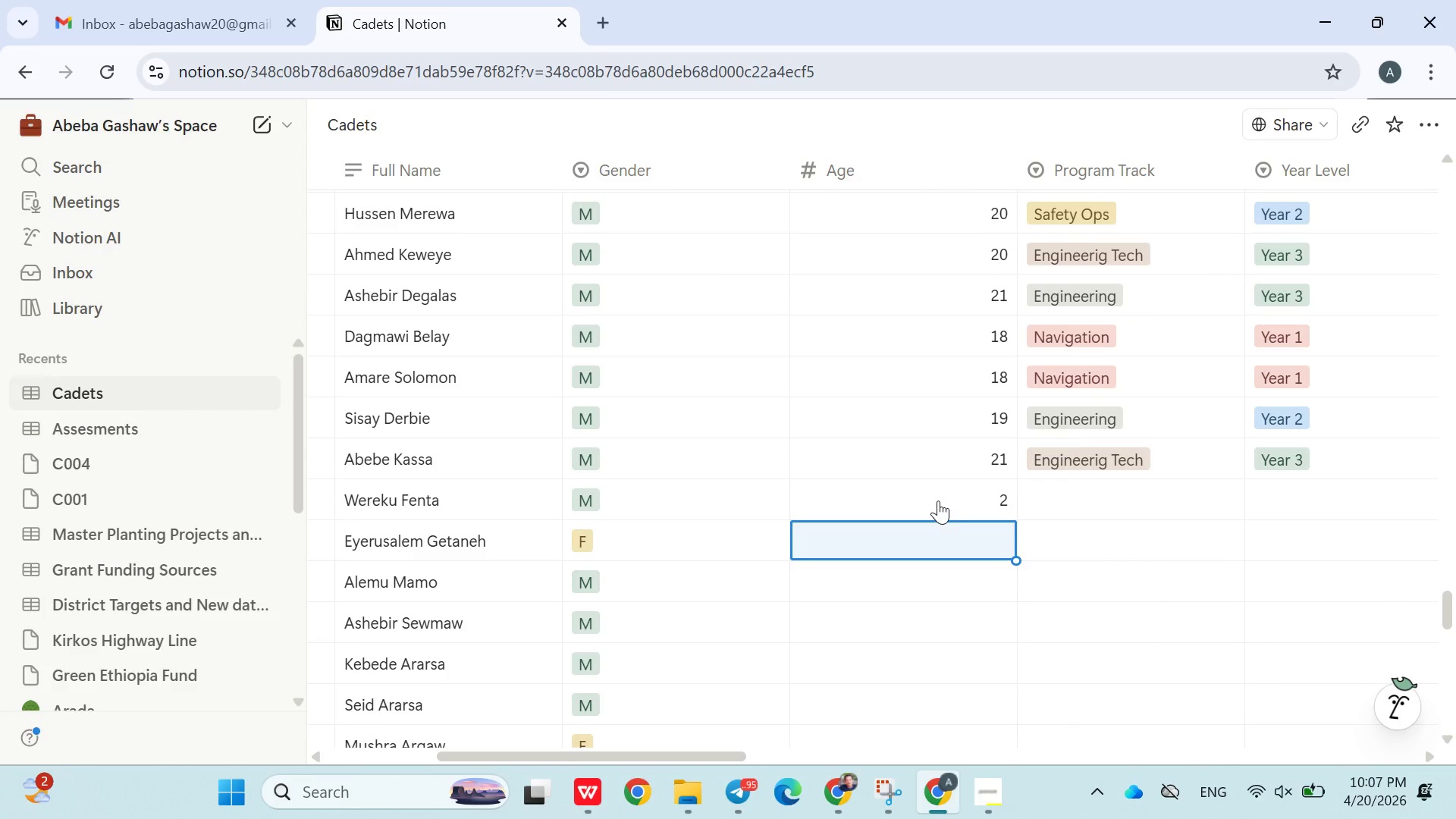 
key(ArrowUp)
 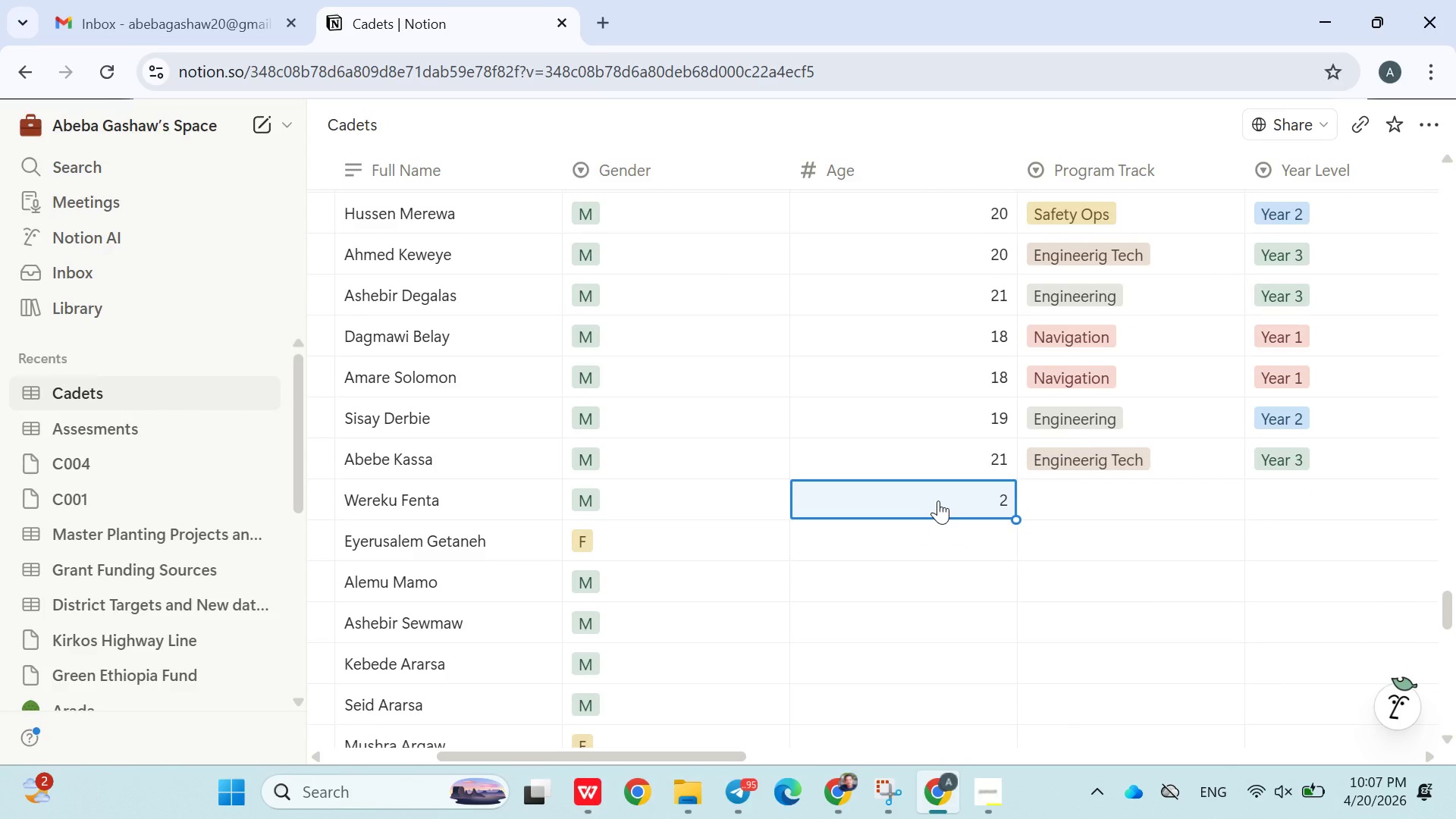 
type(21)
 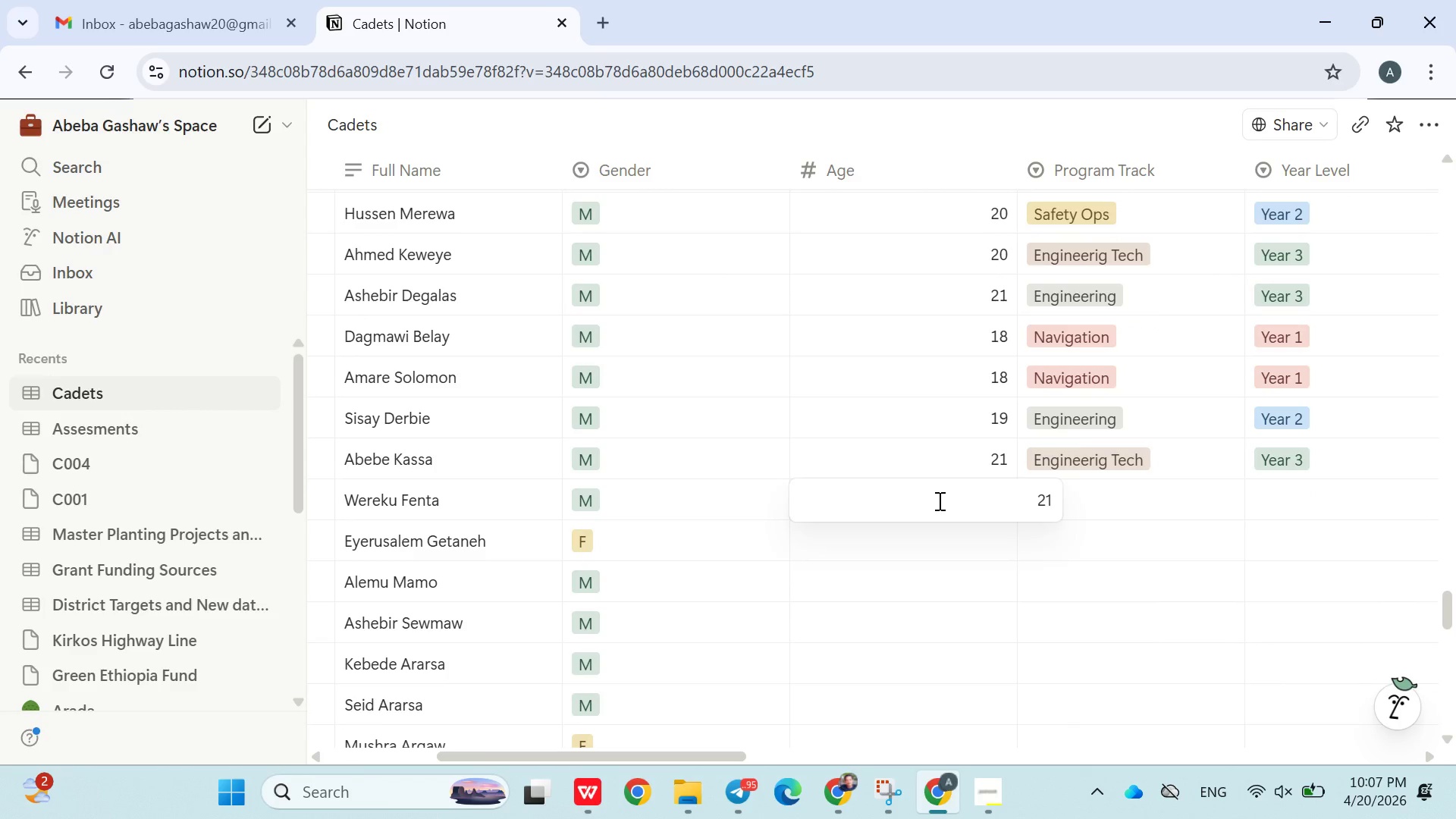 
key(Enter)
 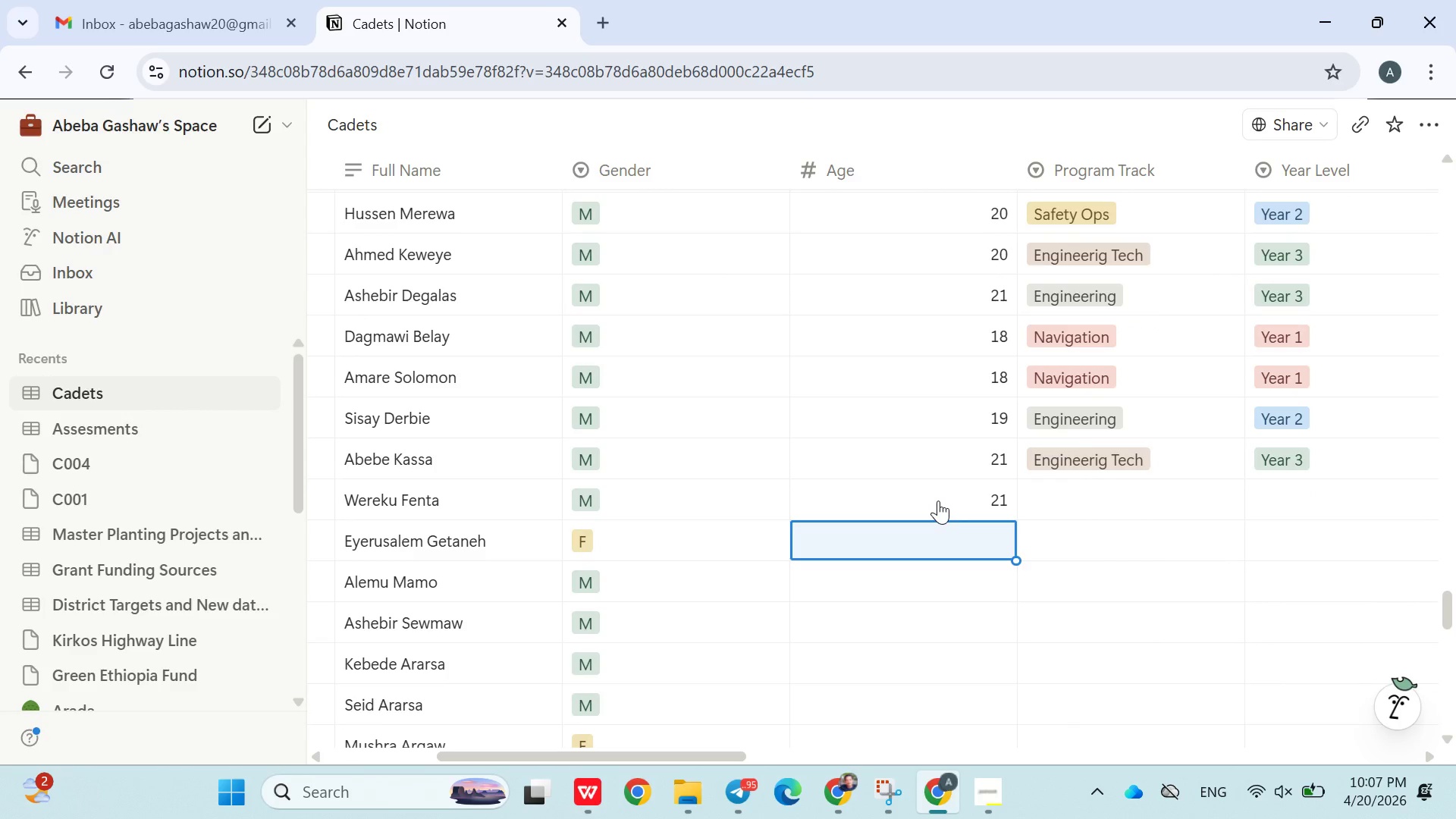 
type(19)
 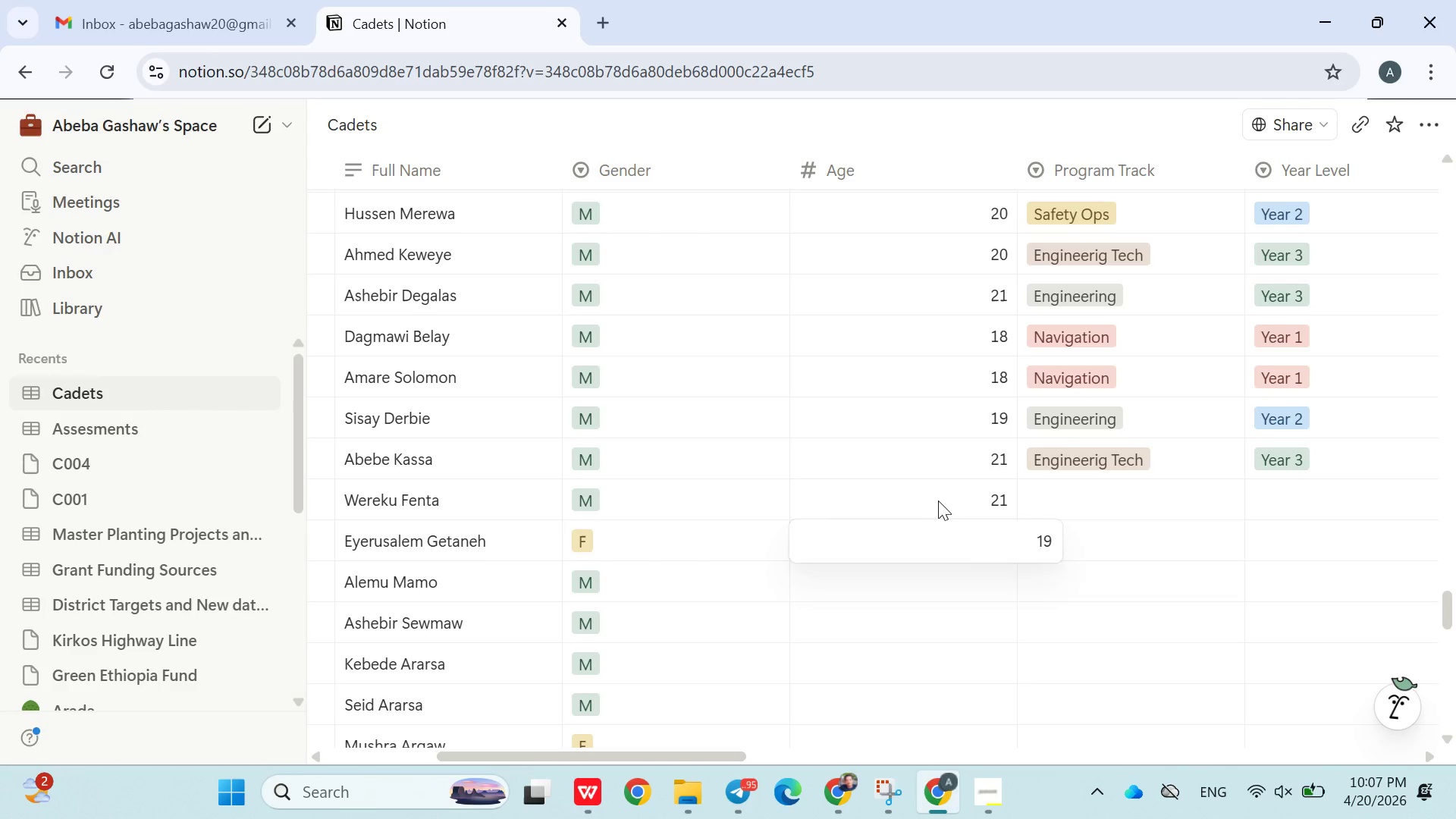 
key(Enter)
 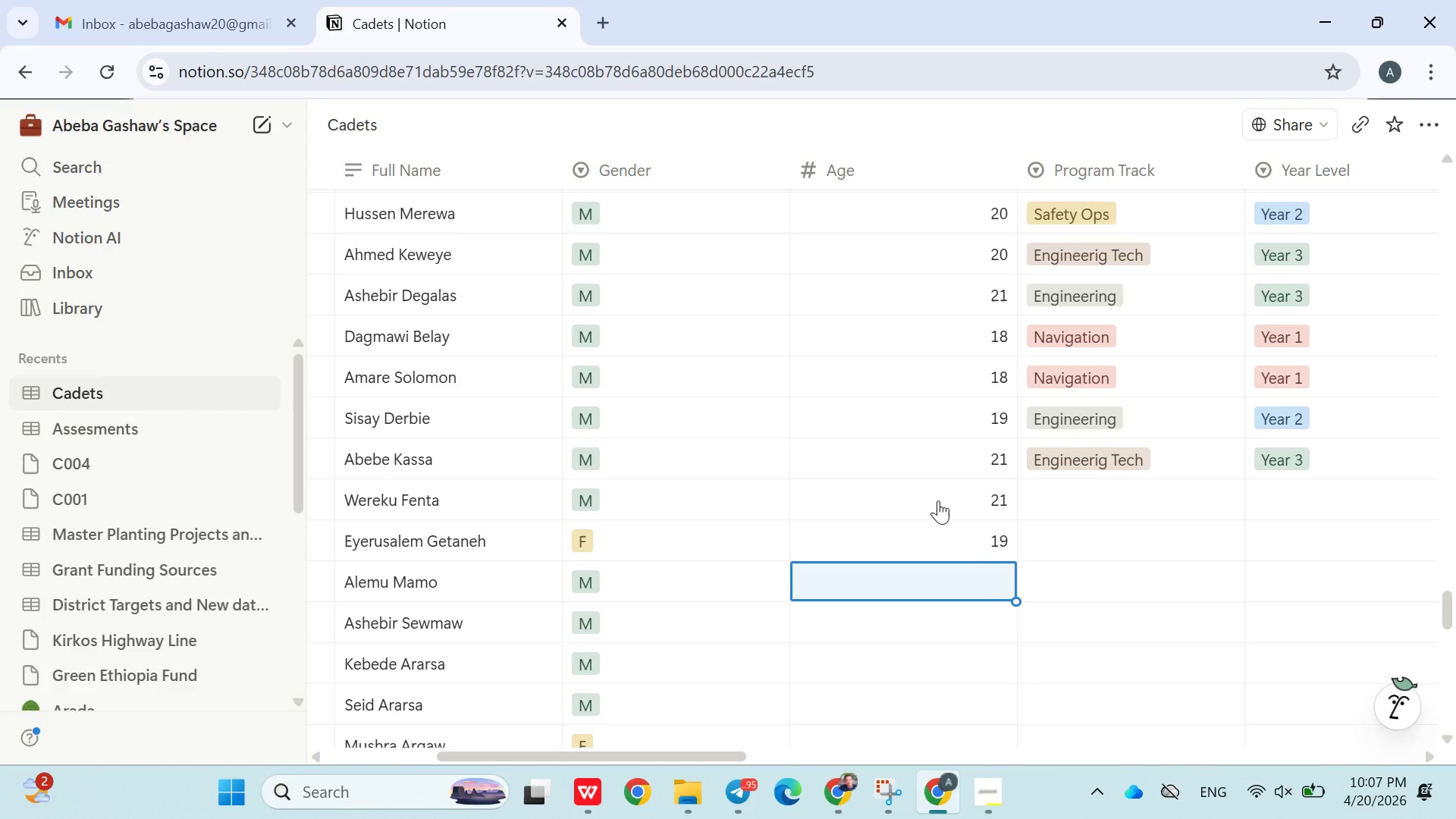 
type(18)
 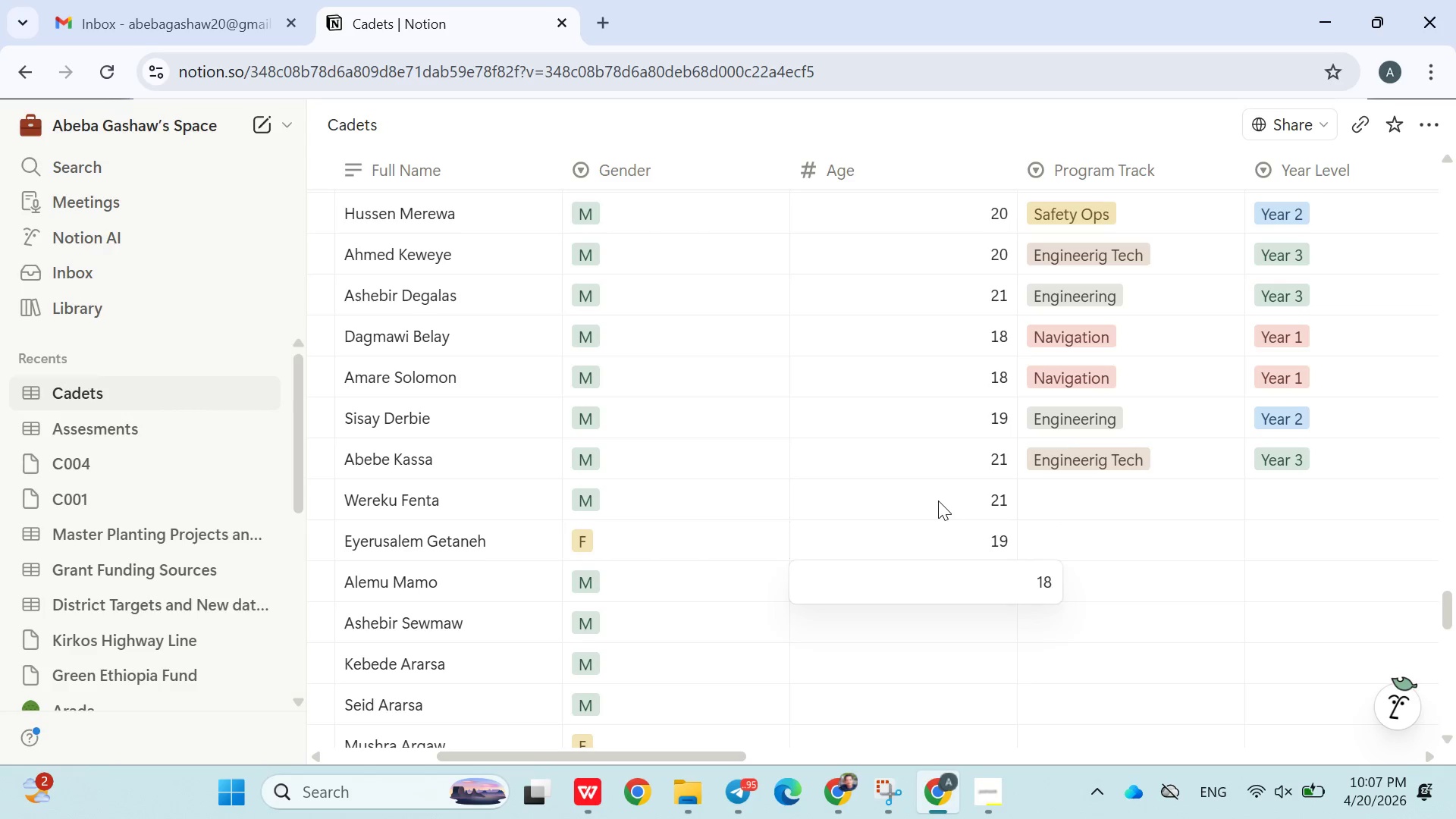 
key(Enter)
 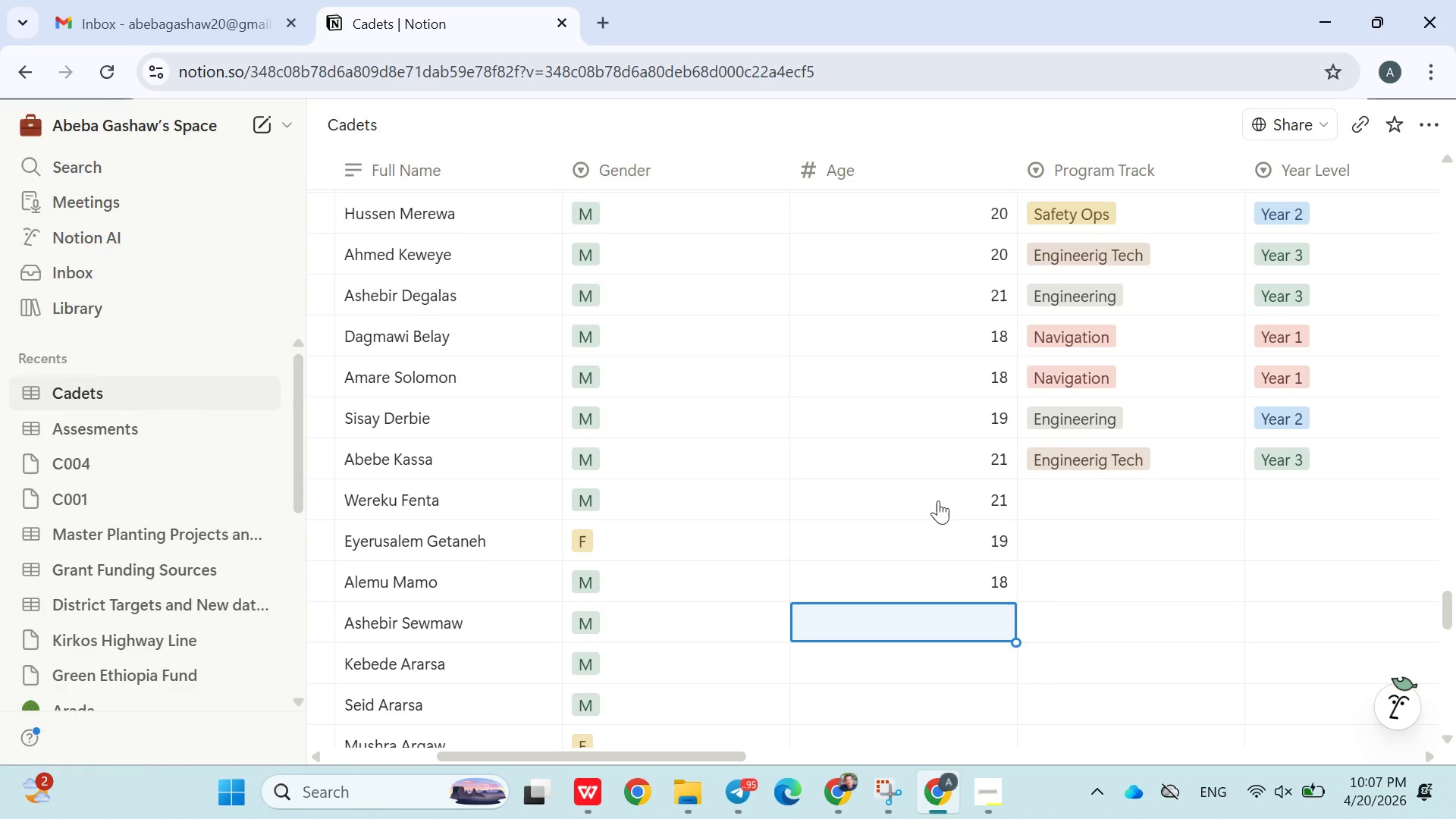 
type(18)
 